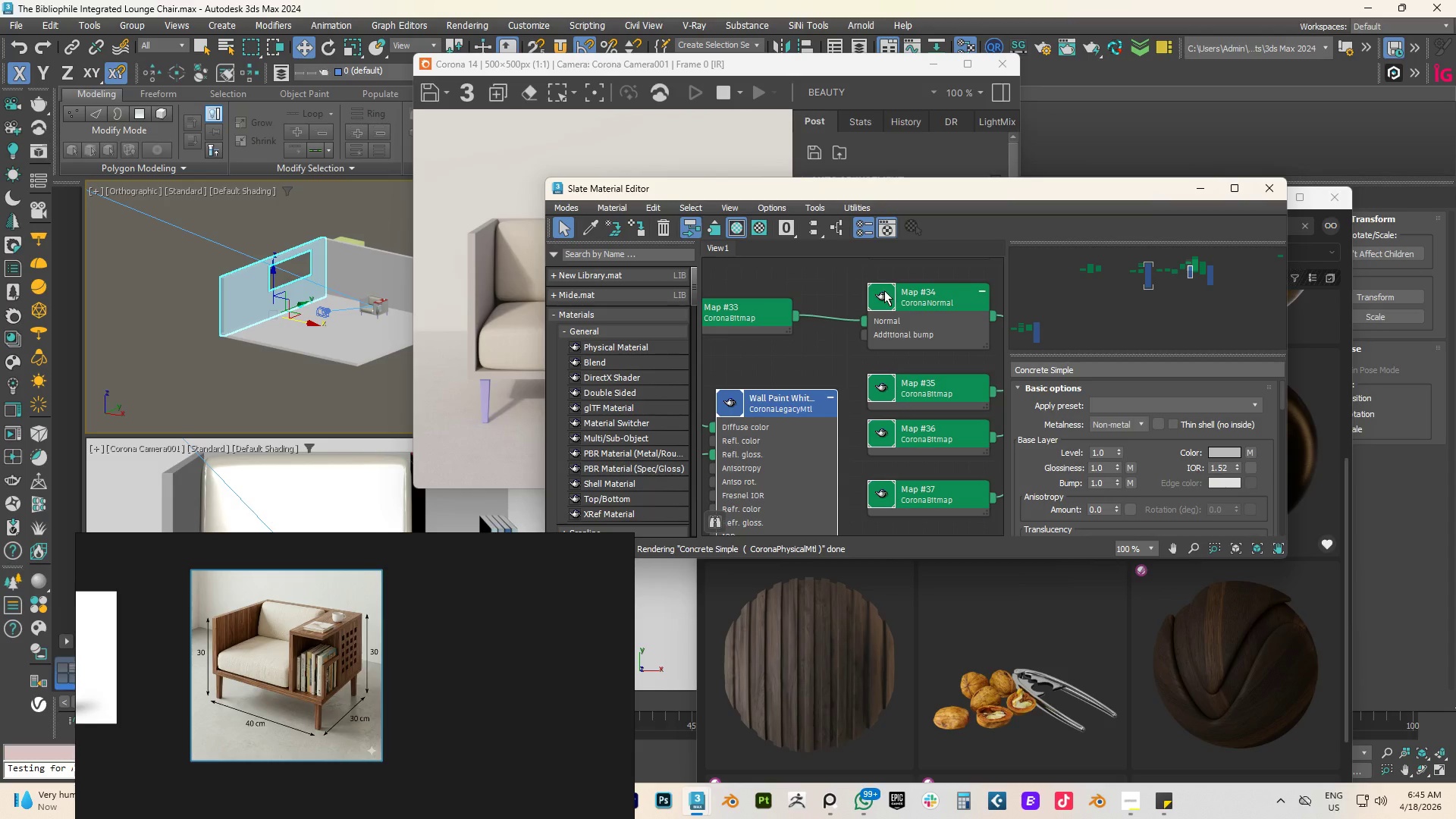 
scroll: coordinate [857, 330], scroll_direction: down, amount: 10.0
 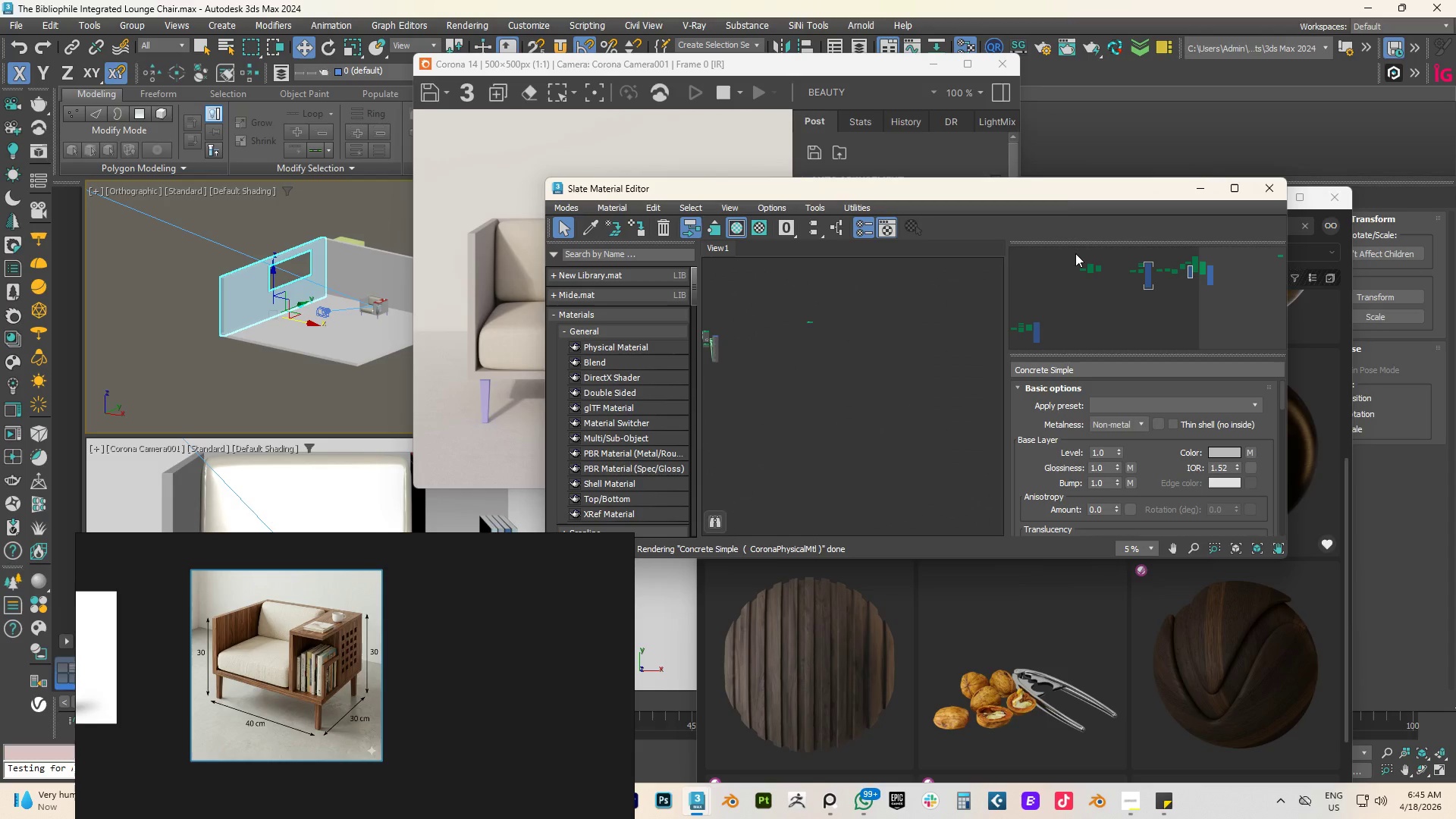 
left_click_drag(start_coordinate=[1051, 190], to_coordinate=[714, 191])
 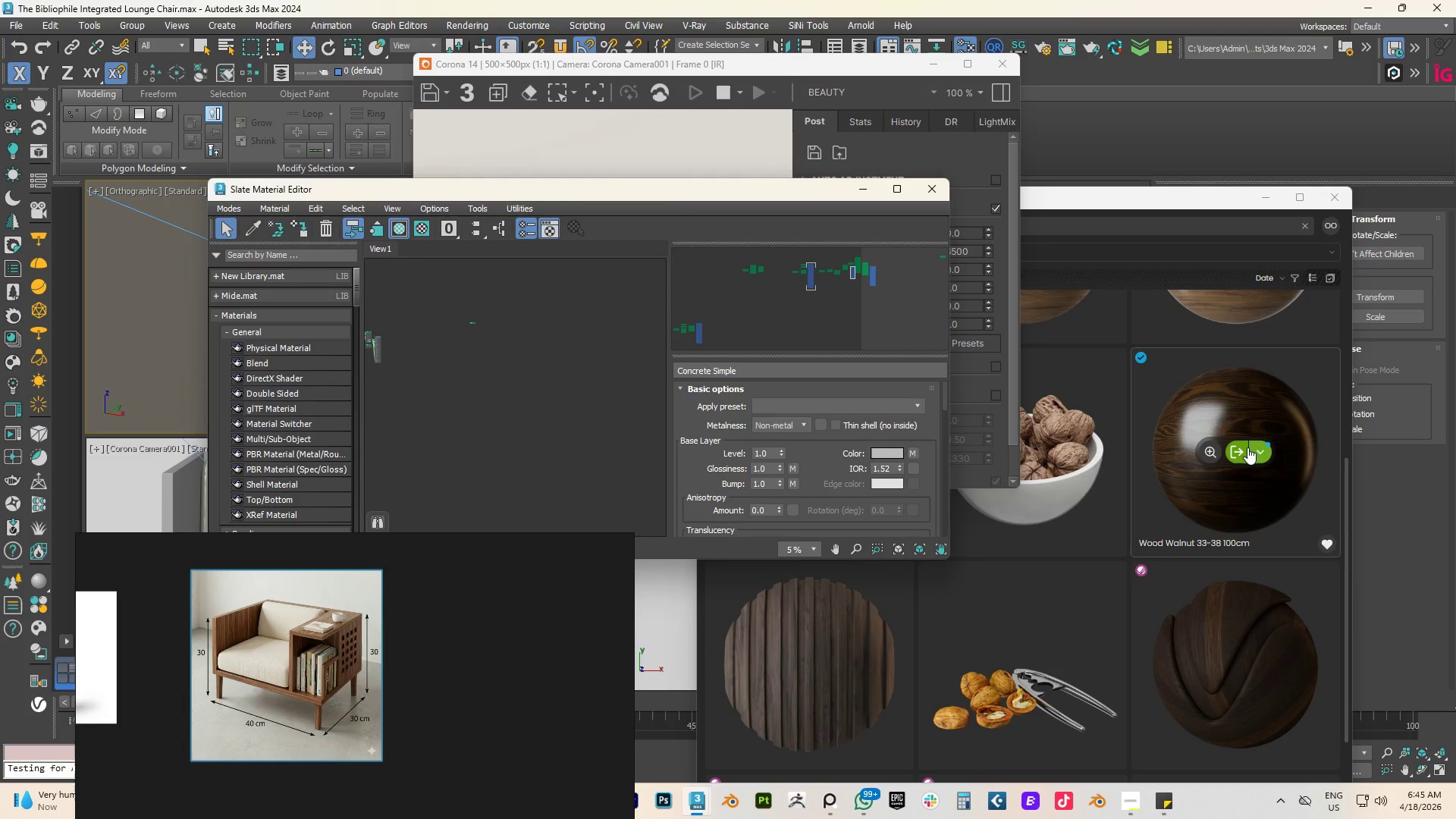 
left_click_drag(start_coordinate=[1235, 447], to_coordinate=[498, 408])
 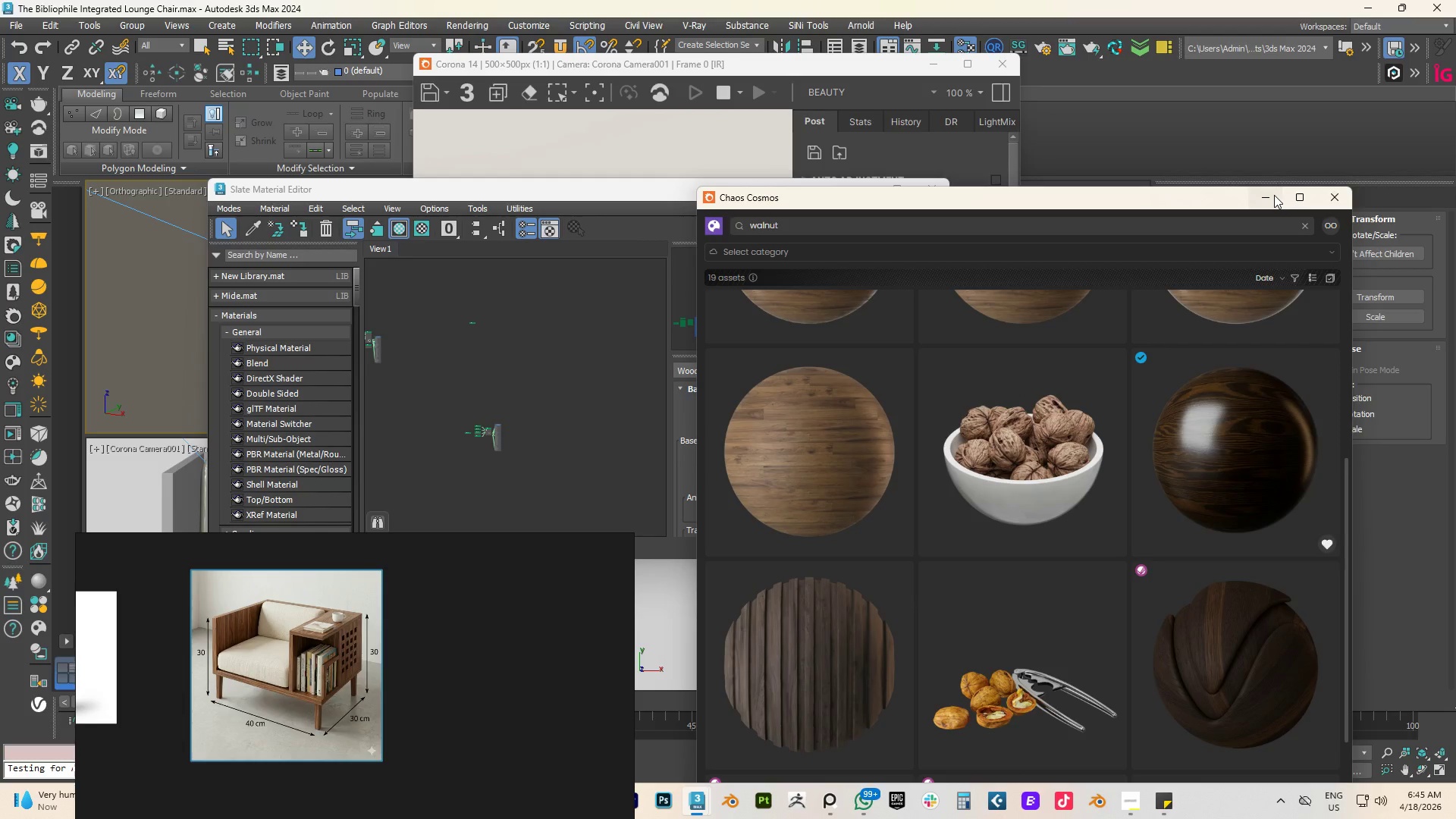 
scroll: coordinate [952, 488], scroll_direction: up, amount: 8.0
 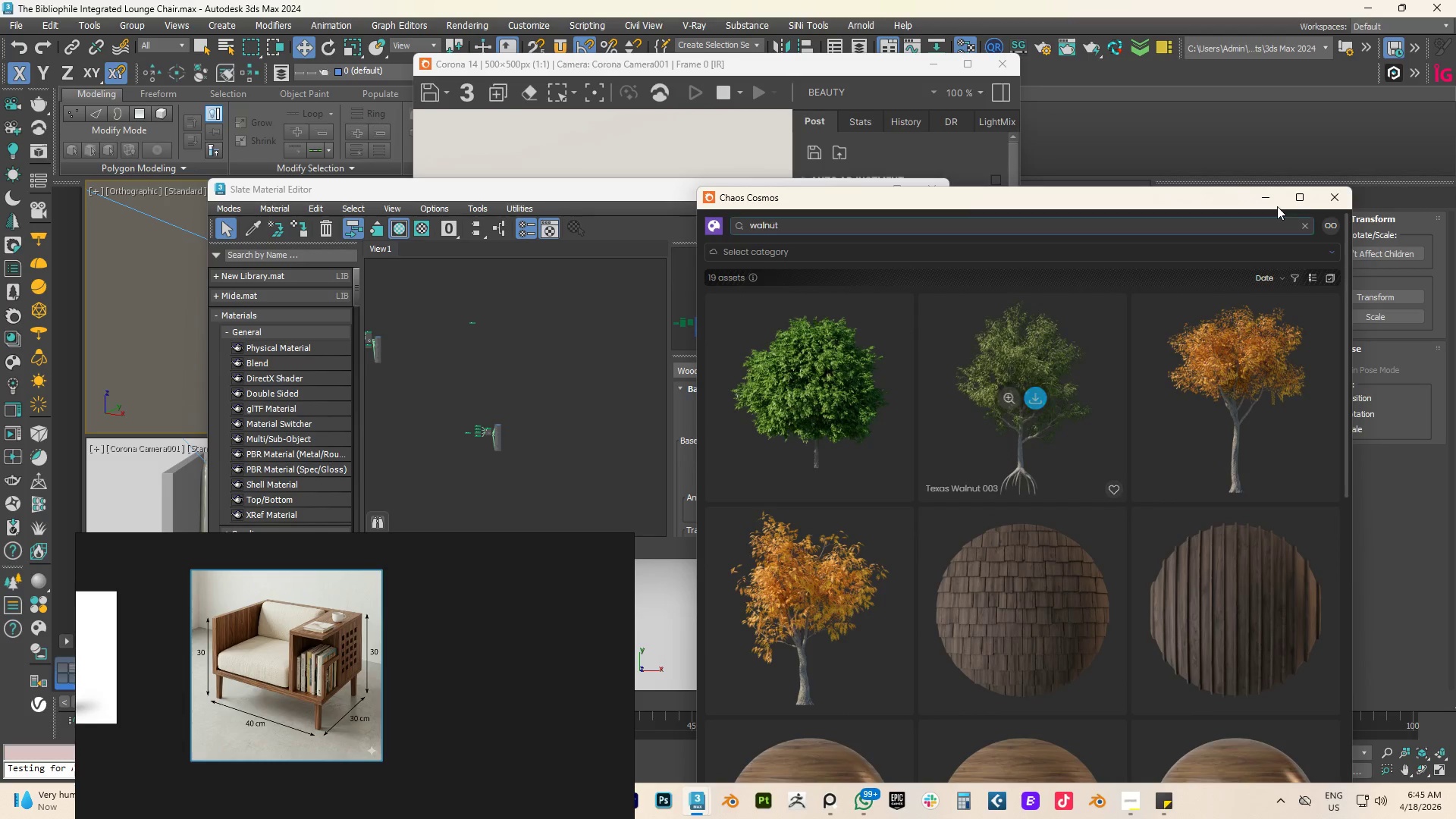 
left_click([1259, 193])
 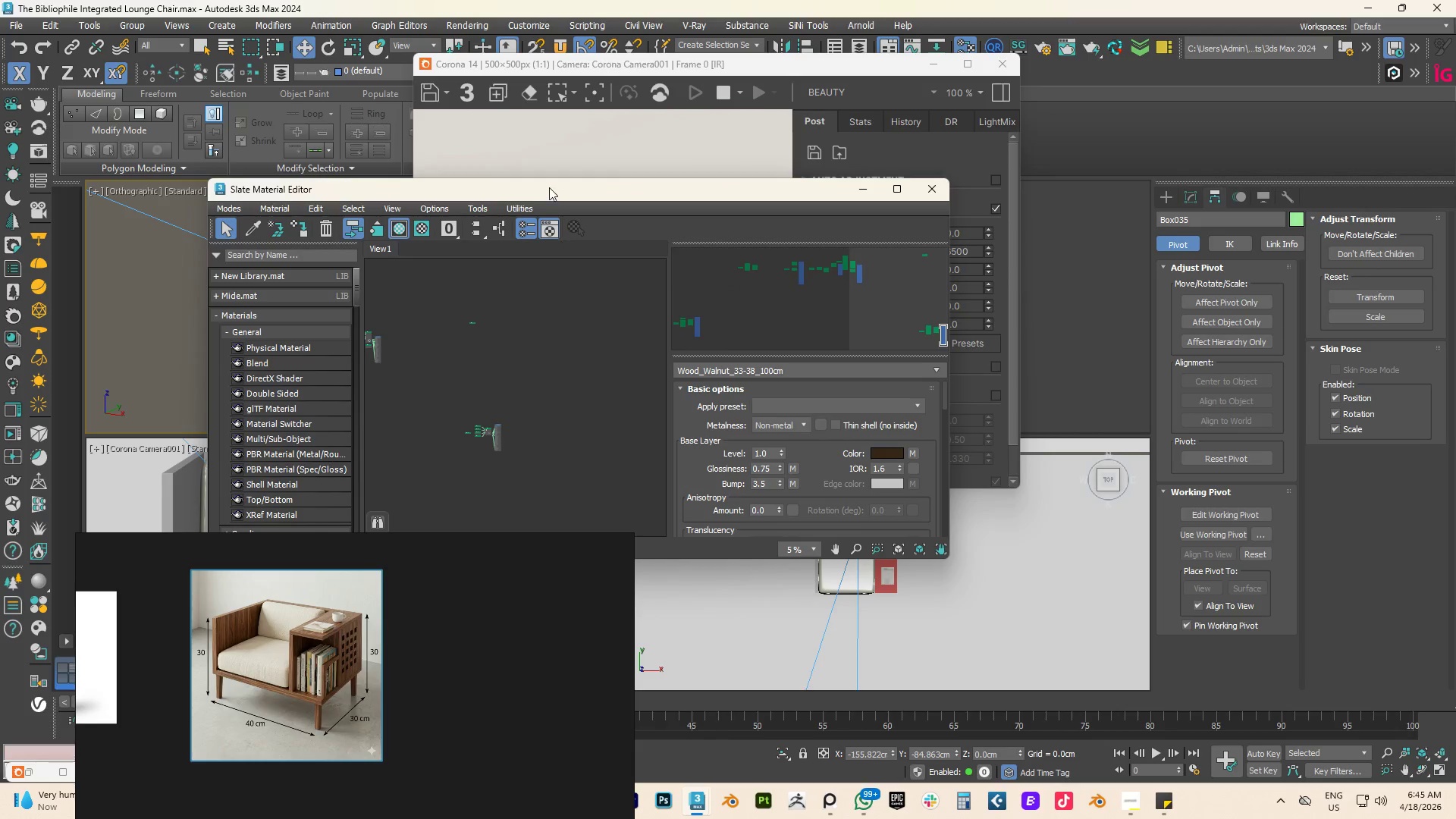 
left_click_drag(start_coordinate=[543, 195], to_coordinate=[942, 196])
 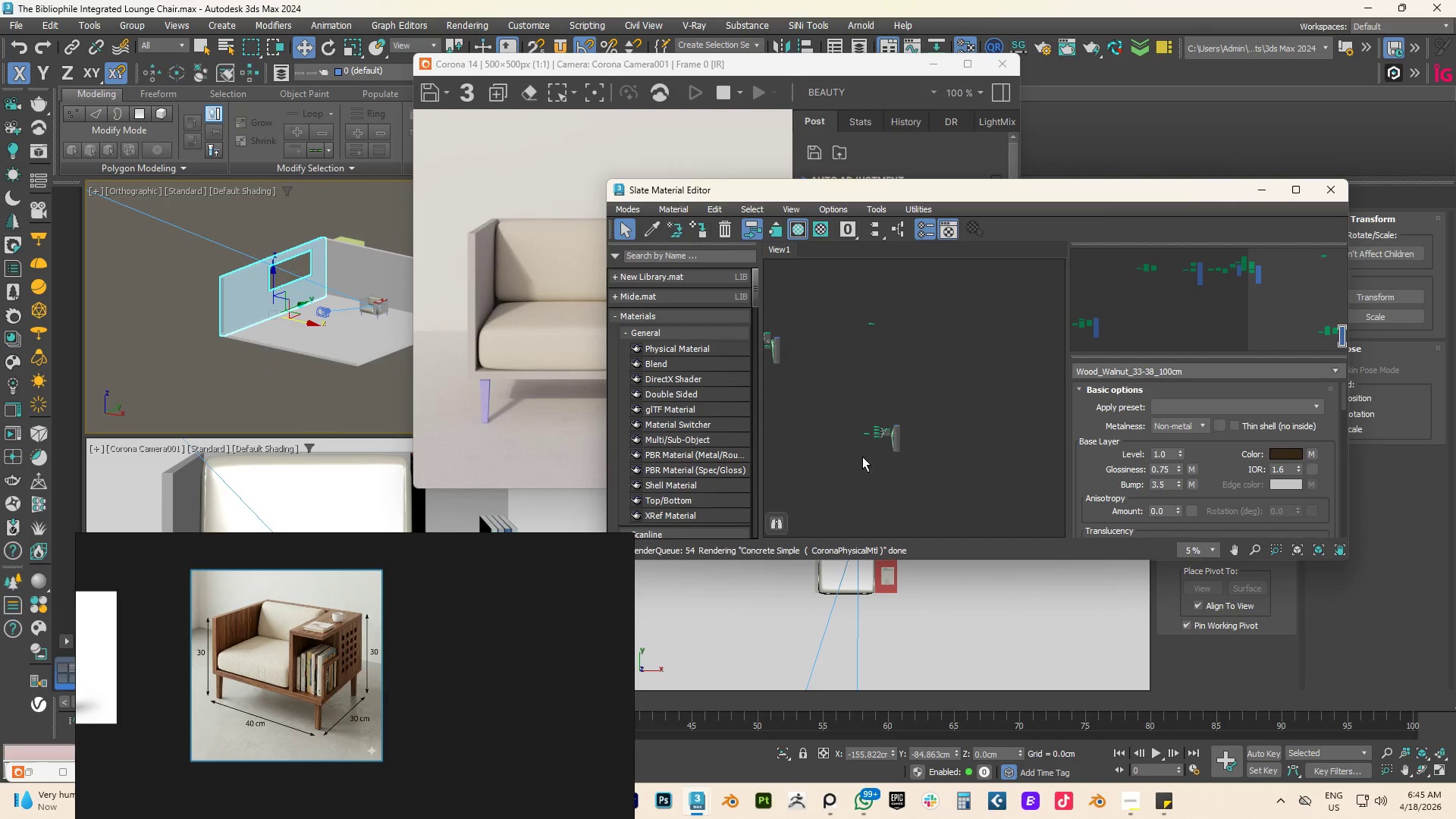 
scroll: coordinate [233, 312], scroll_direction: up, amount: 14.0
 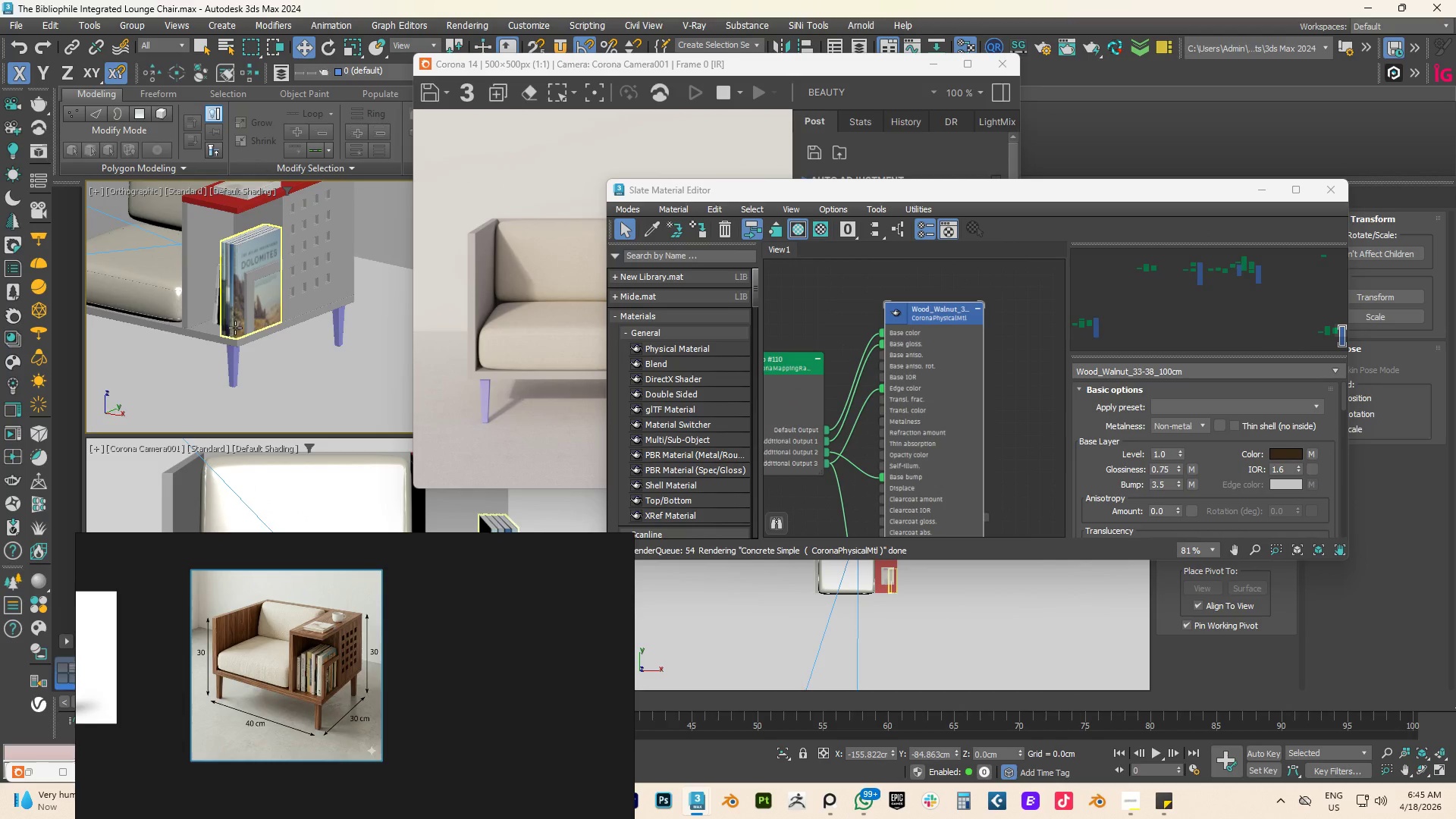 
scroll: coordinate [239, 347], scroll_direction: down, amount: 2.0
 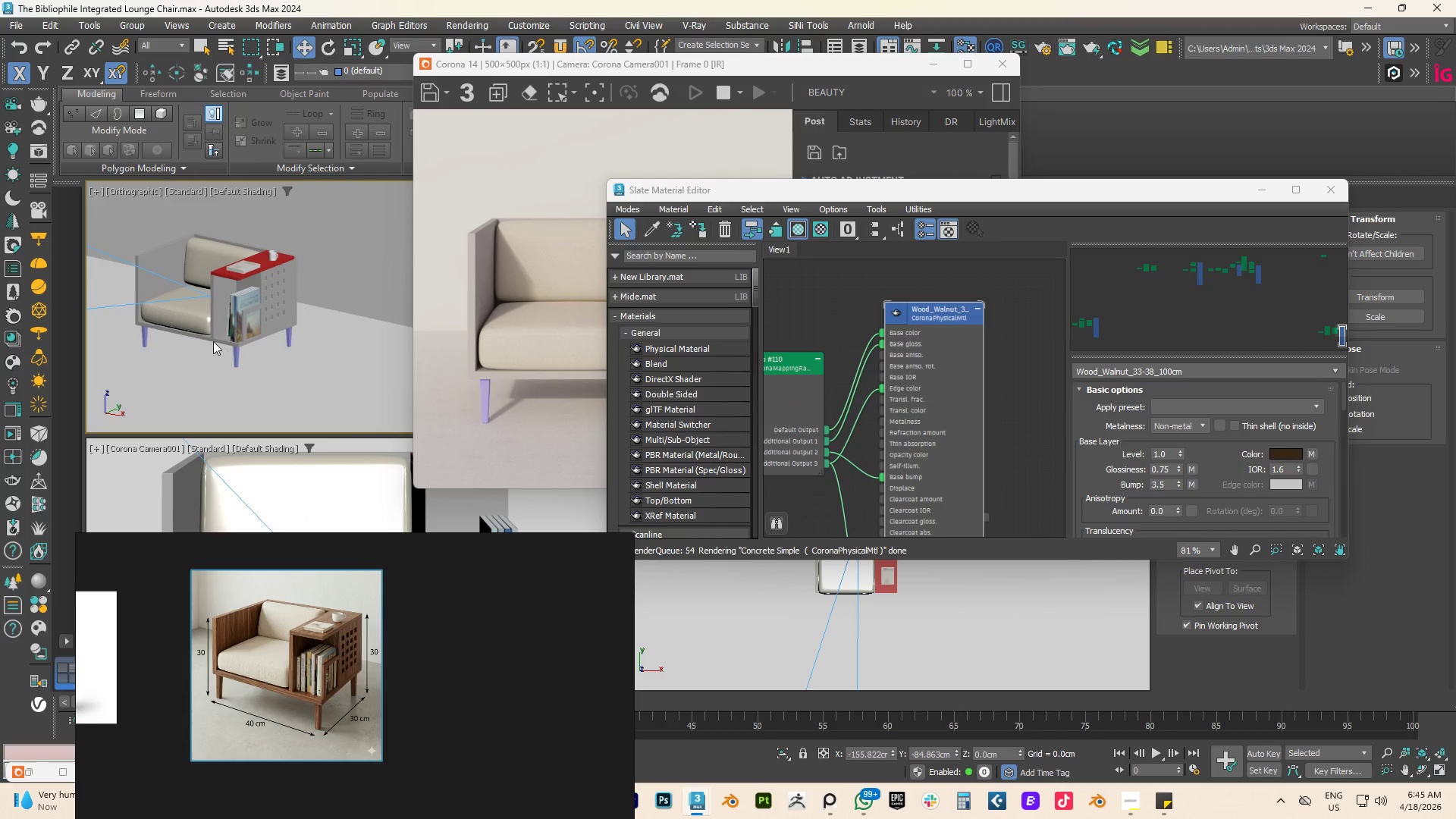 
left_click([212, 340])
 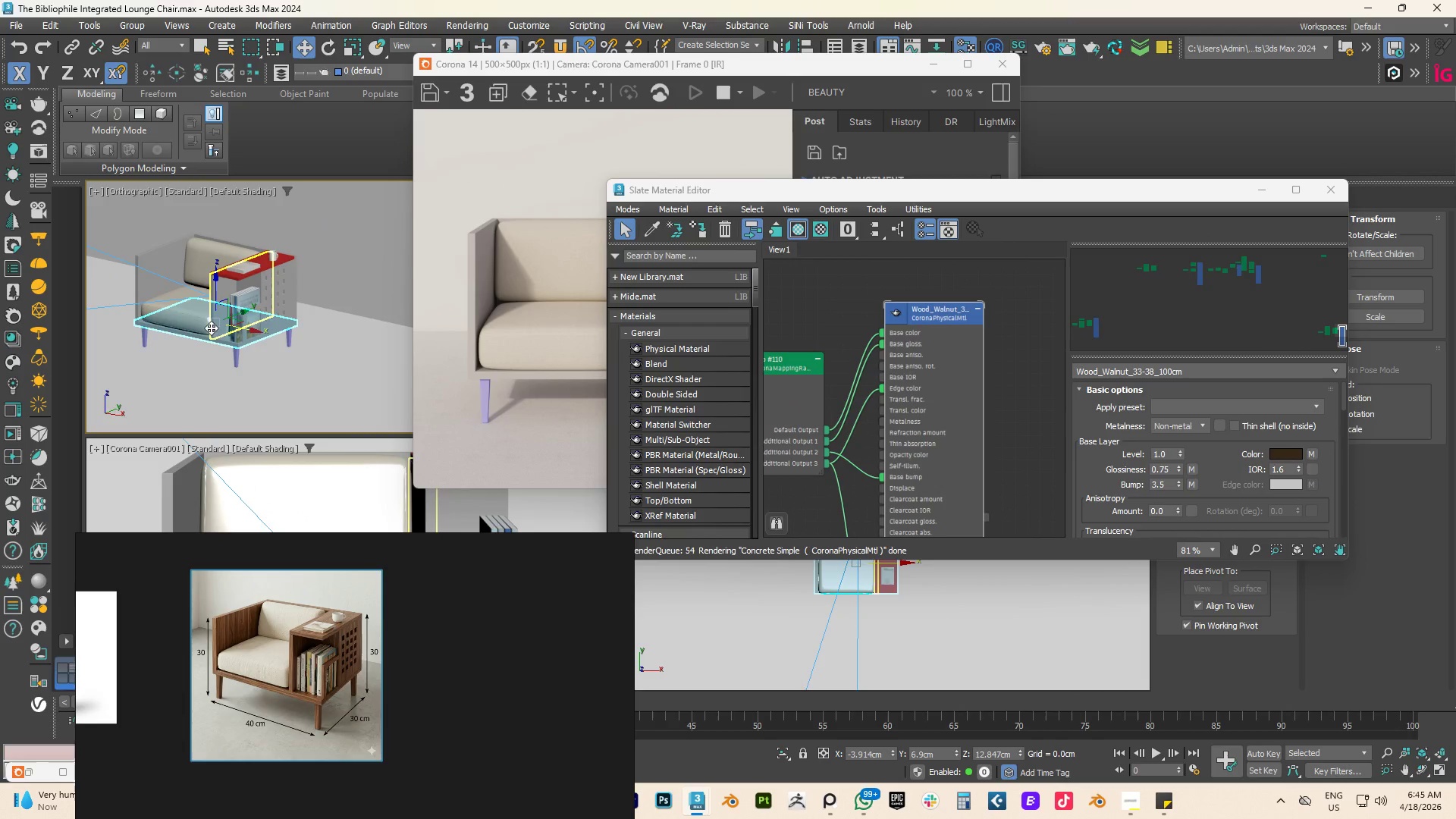 
hold_key(key=ControlLeft, duration=3.55)
left_click([214, 288])
 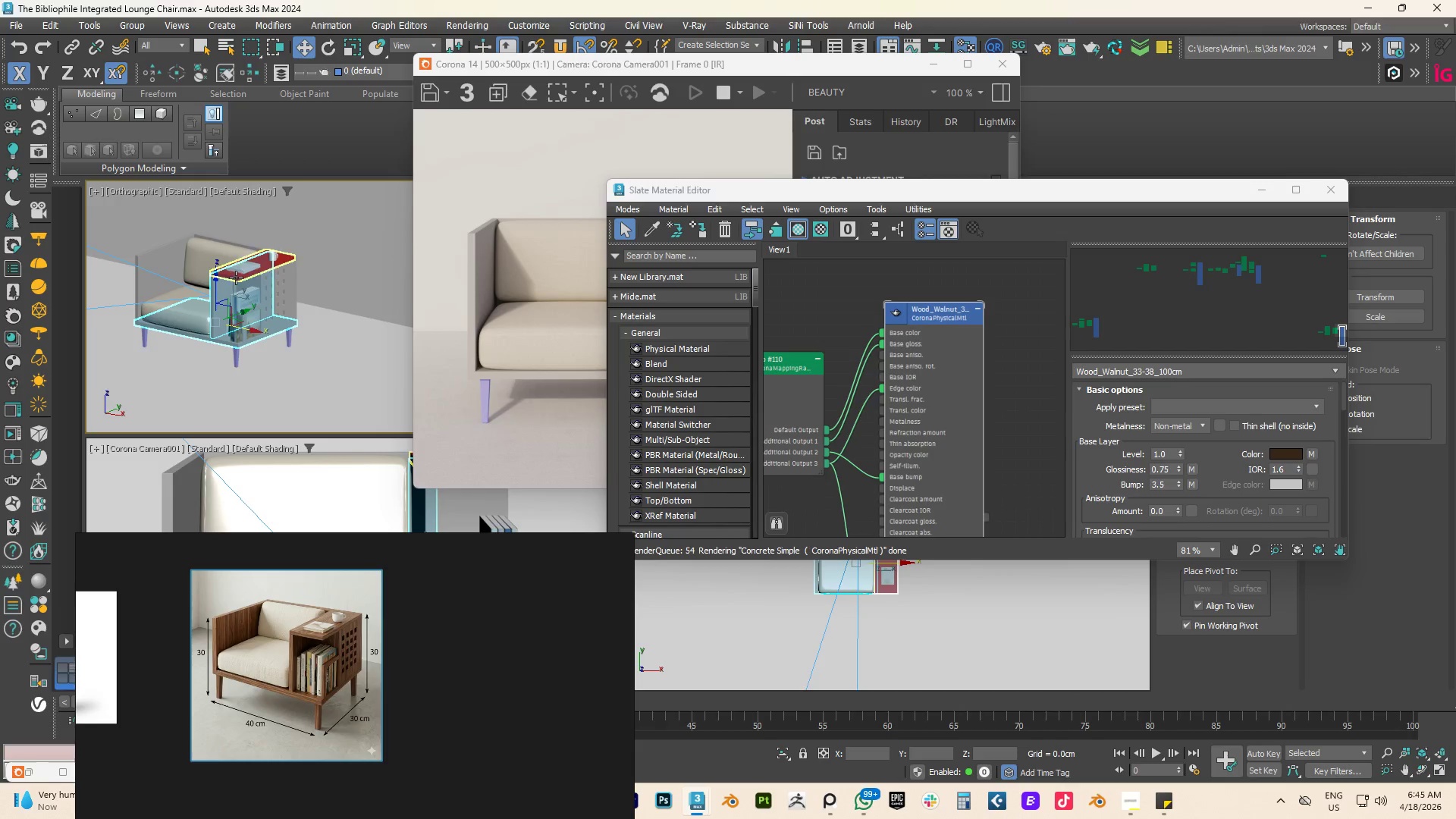 
left_click([237, 274])
 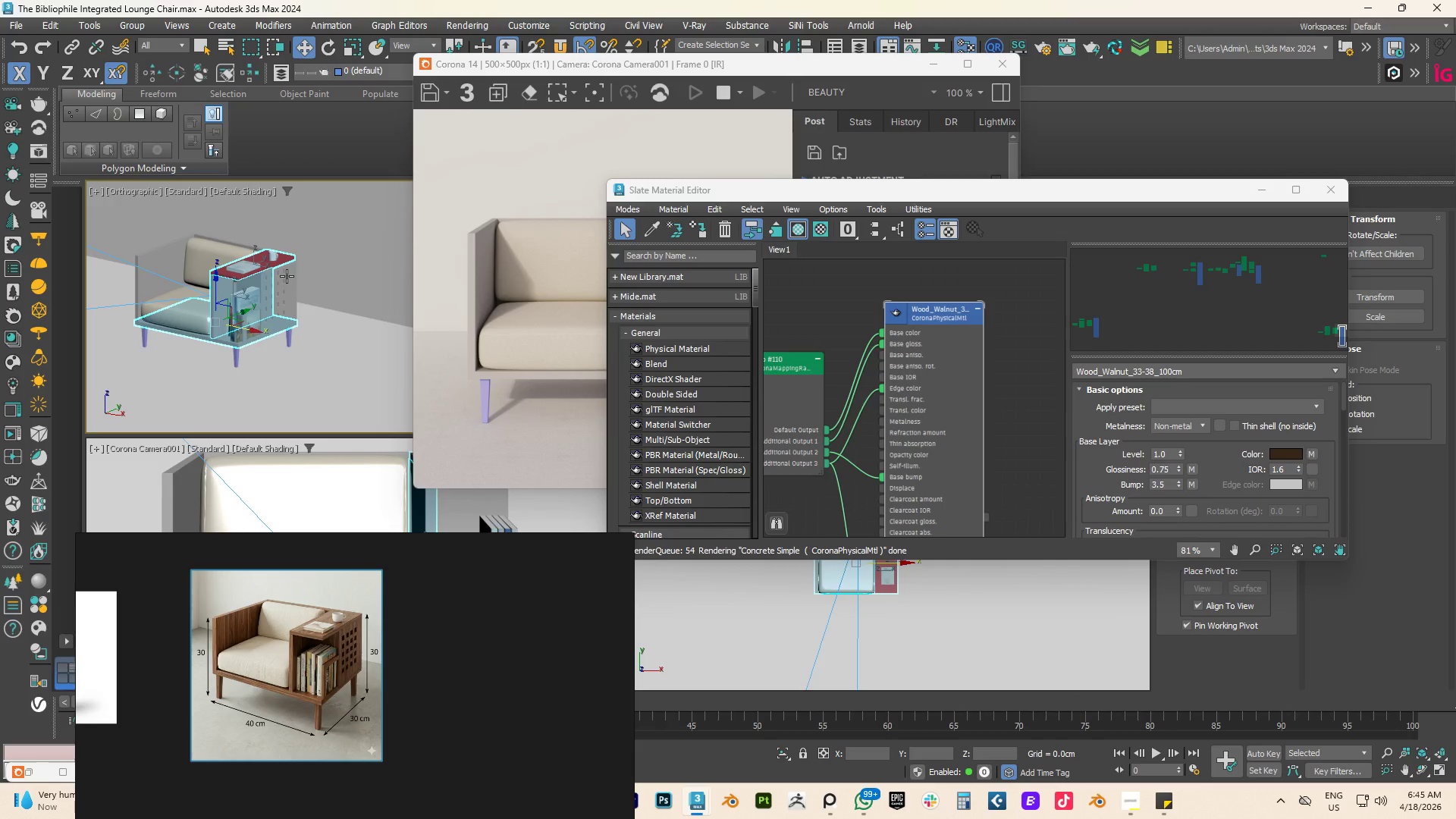 
left_click([287, 282])
 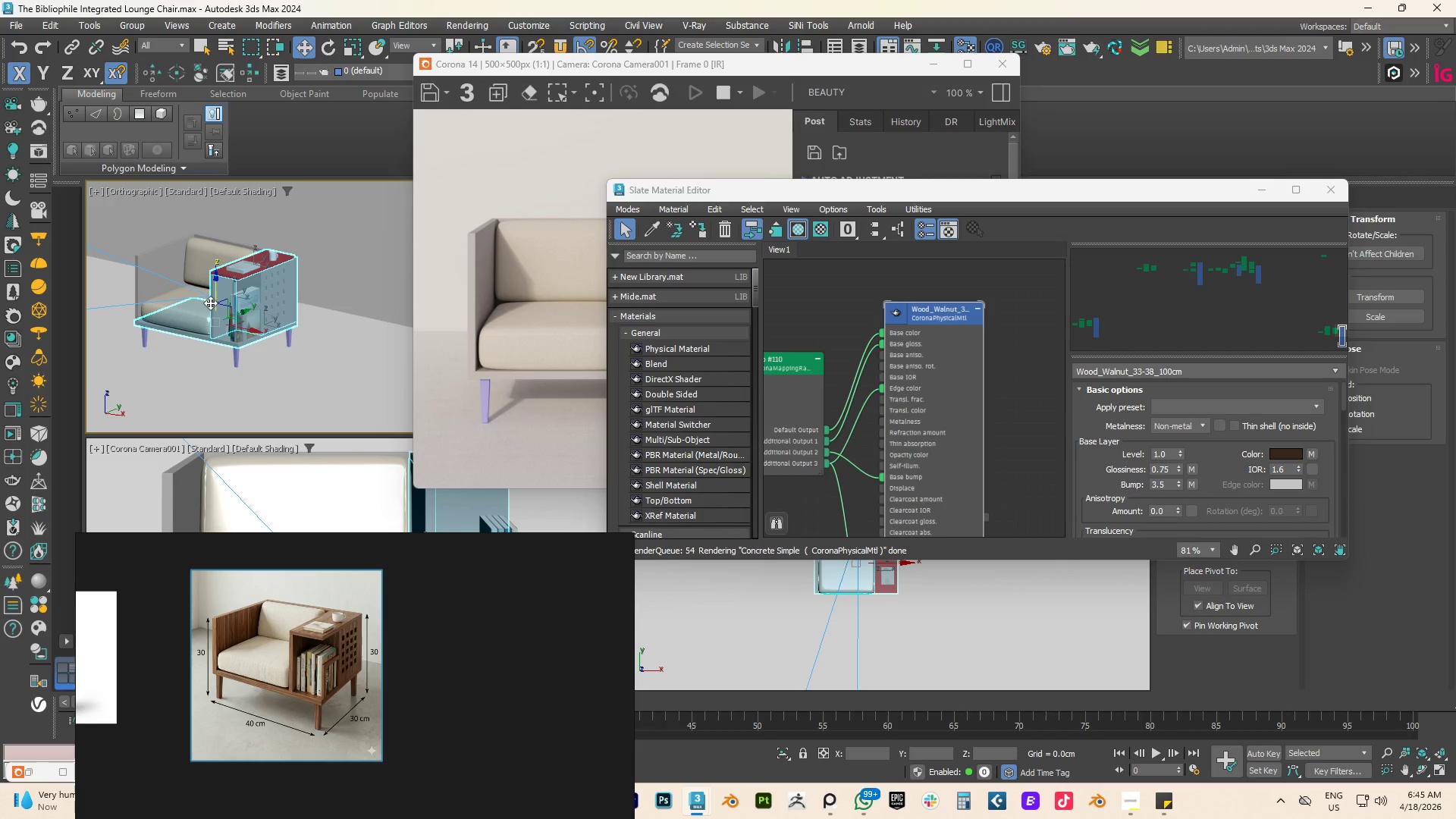 
hold_key(key=ControlLeft, duration=1.56)
left_click([169, 261])
 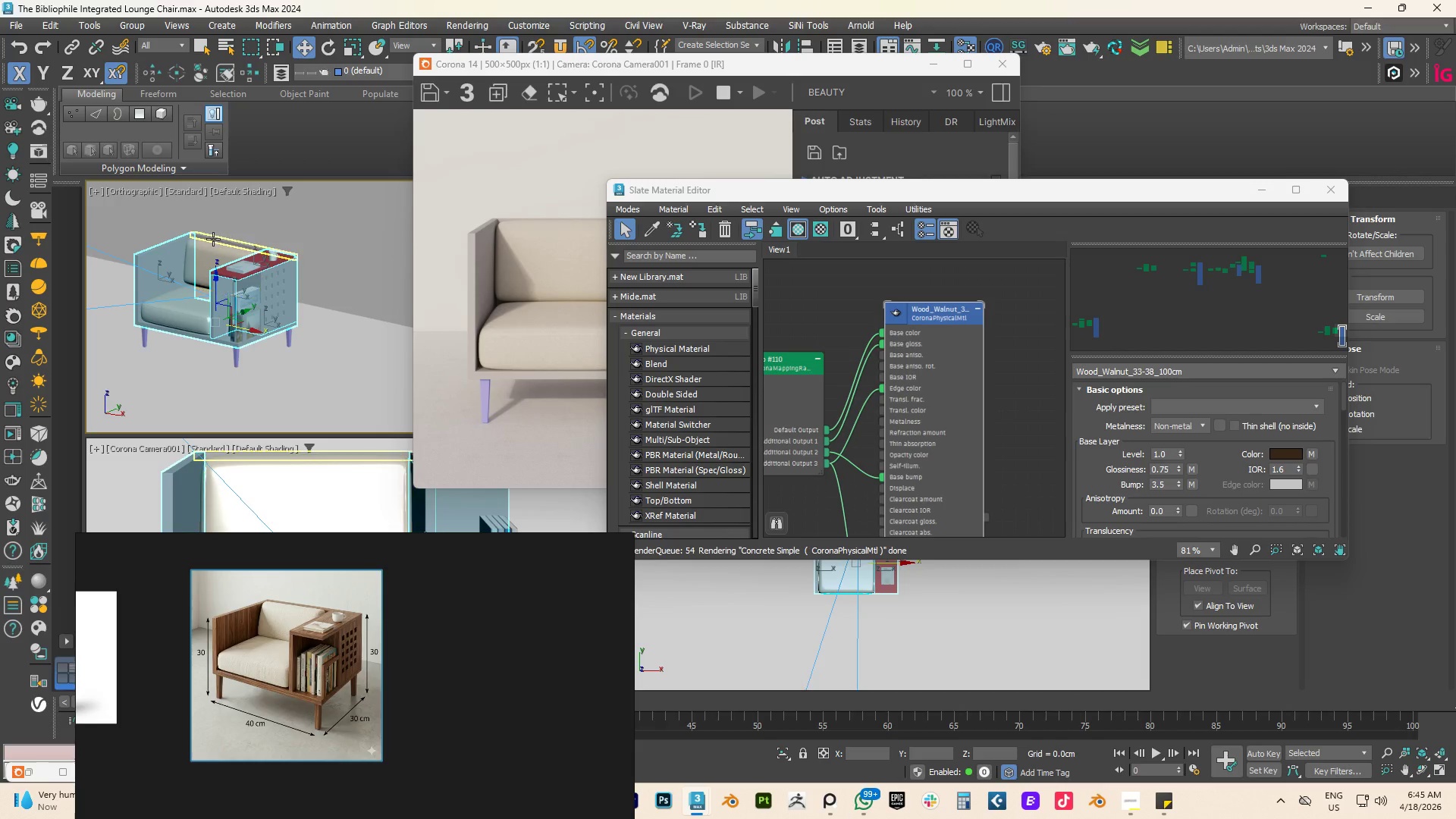 
left_click([213, 239])
 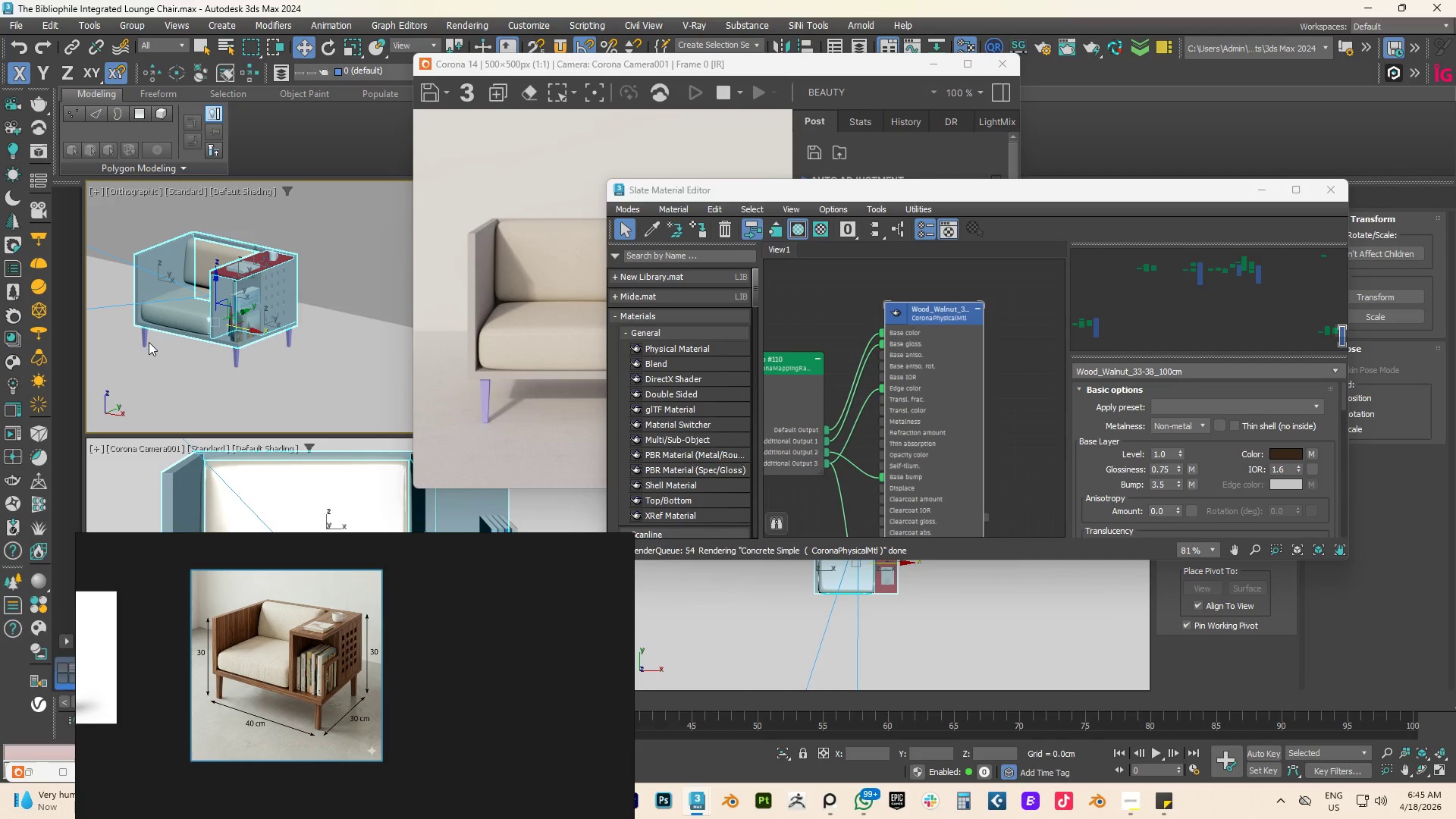 
hold_key(key=ControlLeft, duration=0.56)
 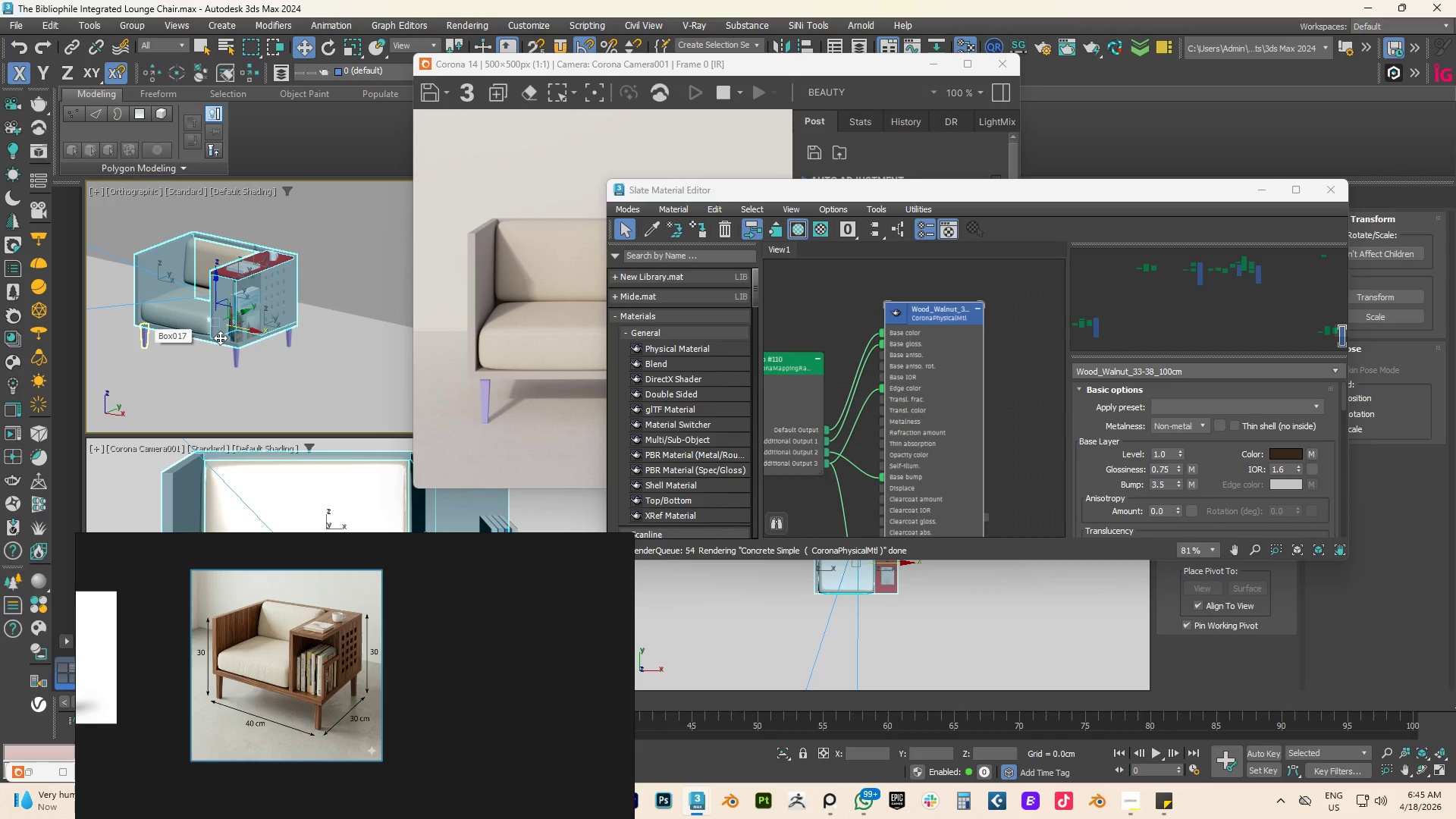 
hold_key(key=AltLeft, duration=2.91)
 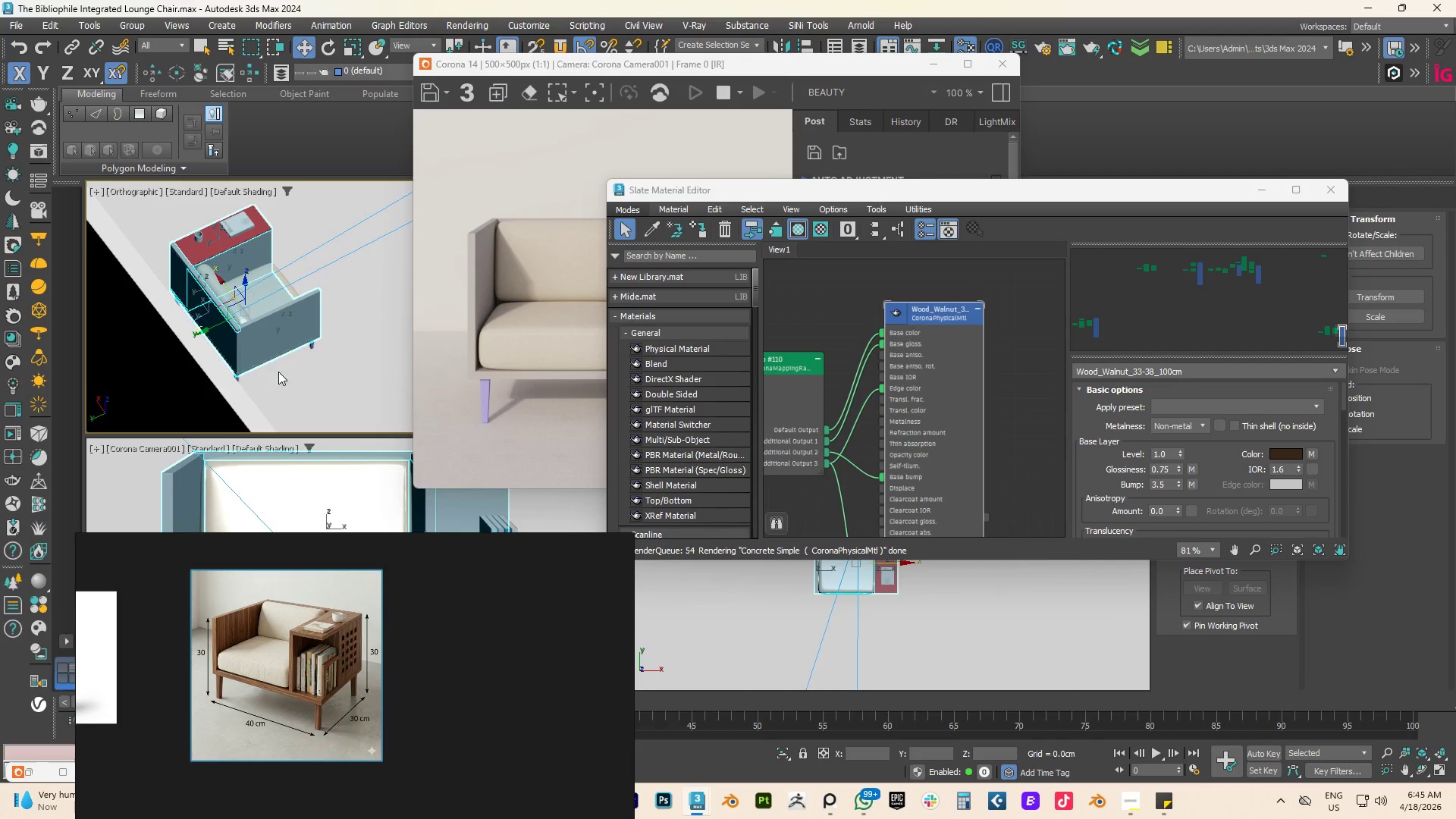 
hold_key(key=ControlLeft, duration=1.91)
left_click([227, 342])
 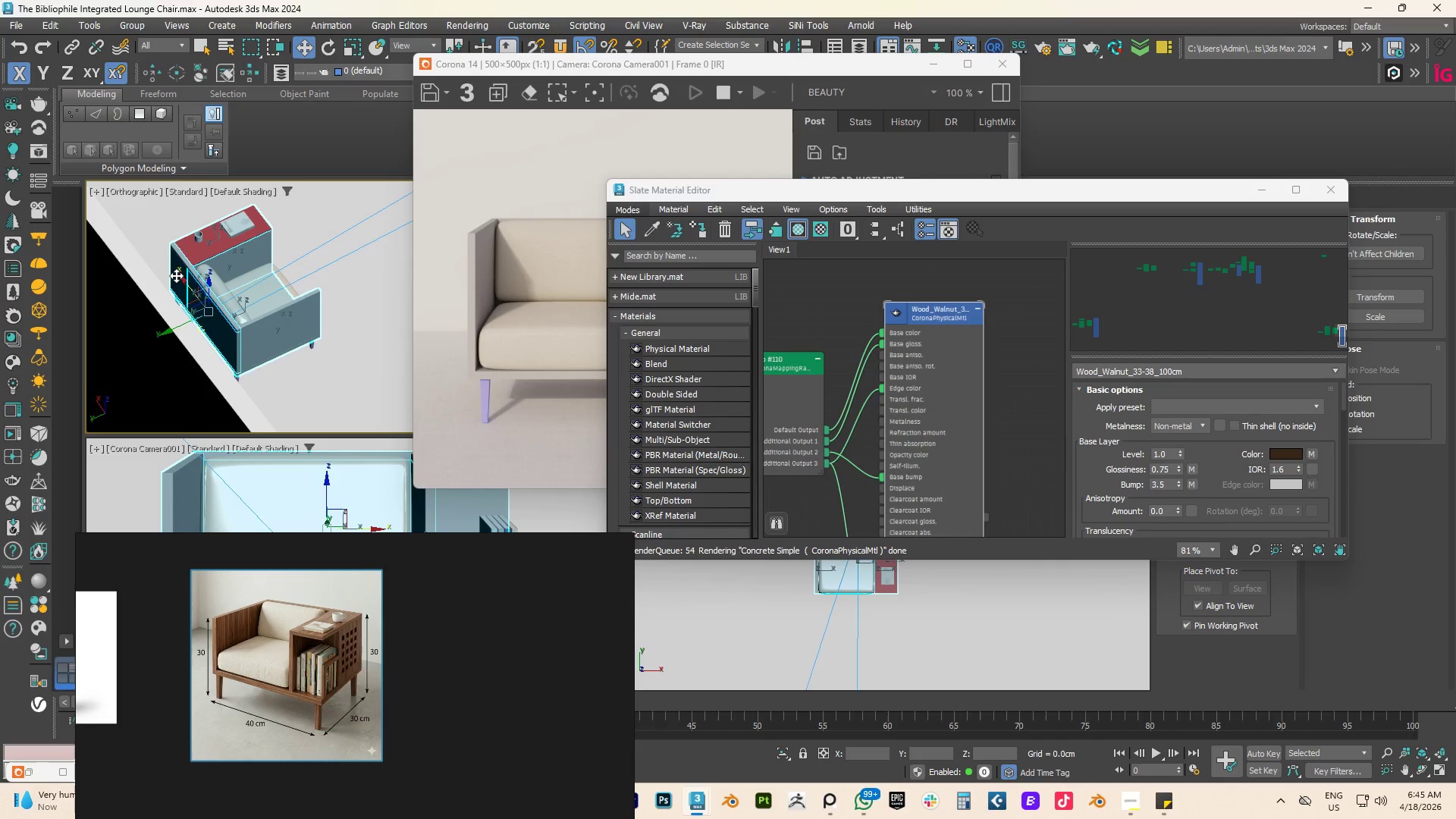 
left_click([177, 276])
 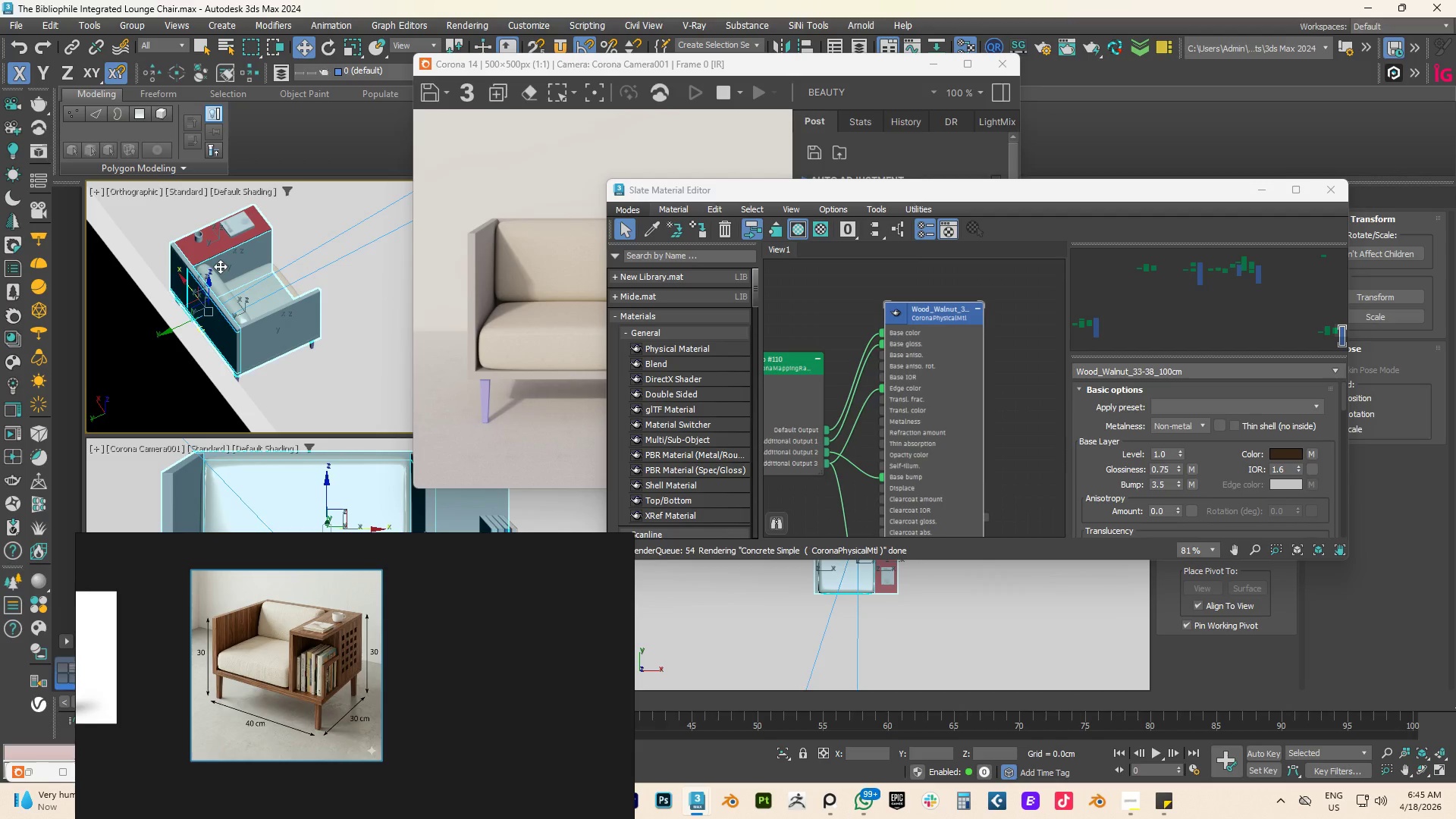 
hold_key(key=AltLeft, duration=1.58)
 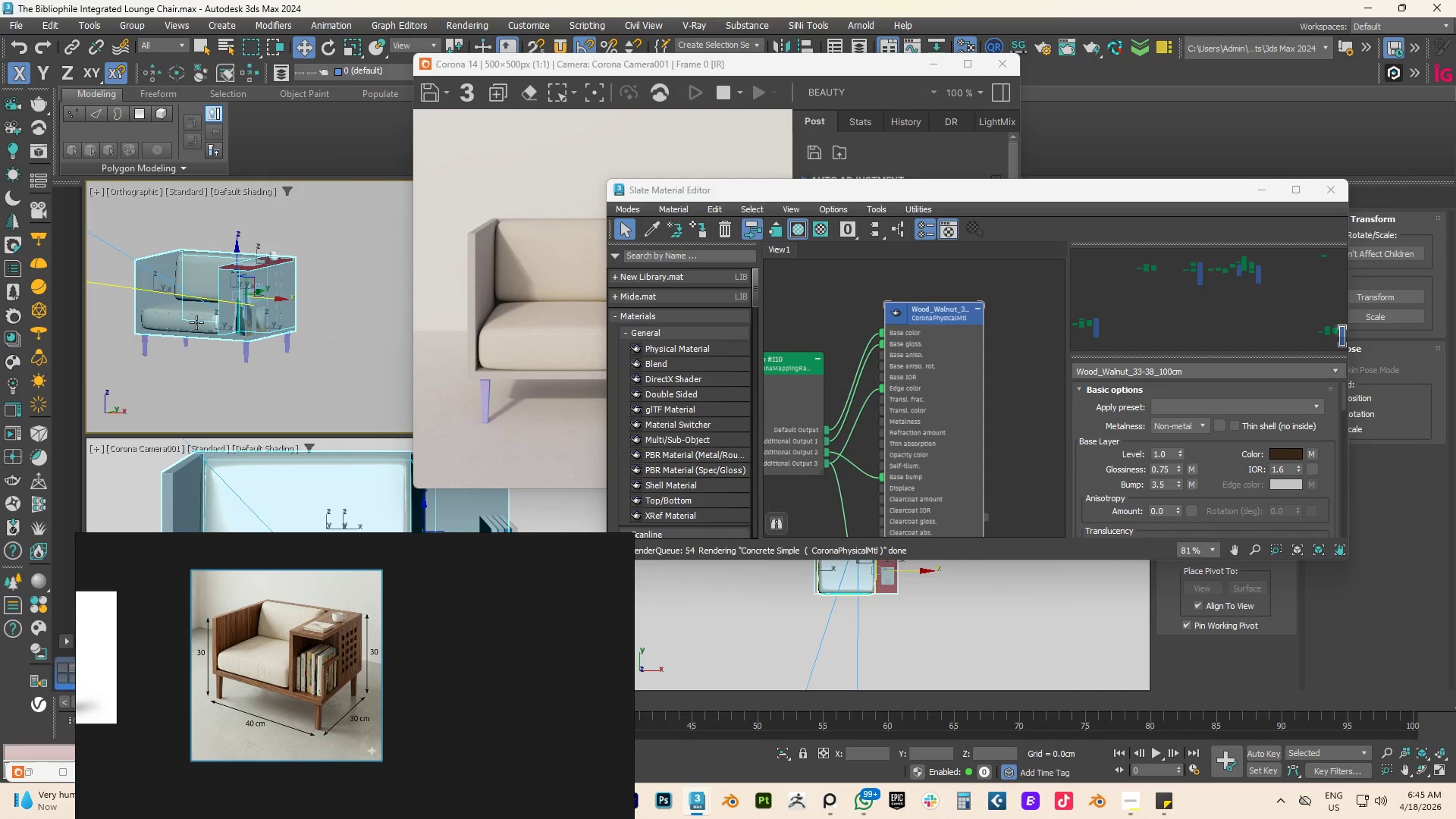 
hold_key(key=ControlLeft, duration=1.81)
 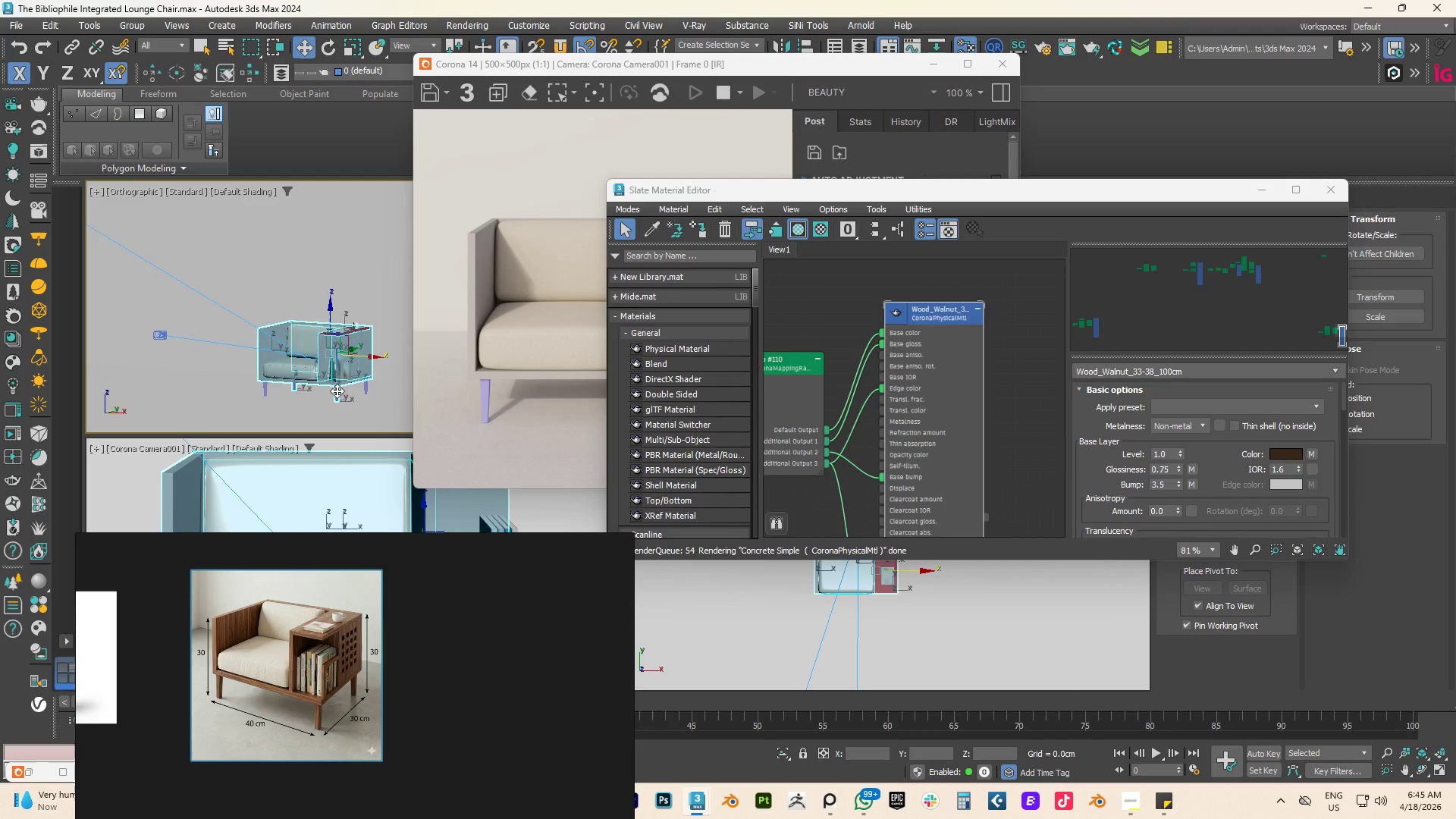 
scroll: coordinate [196, 325], scroll_direction: up, amount: 3.0
 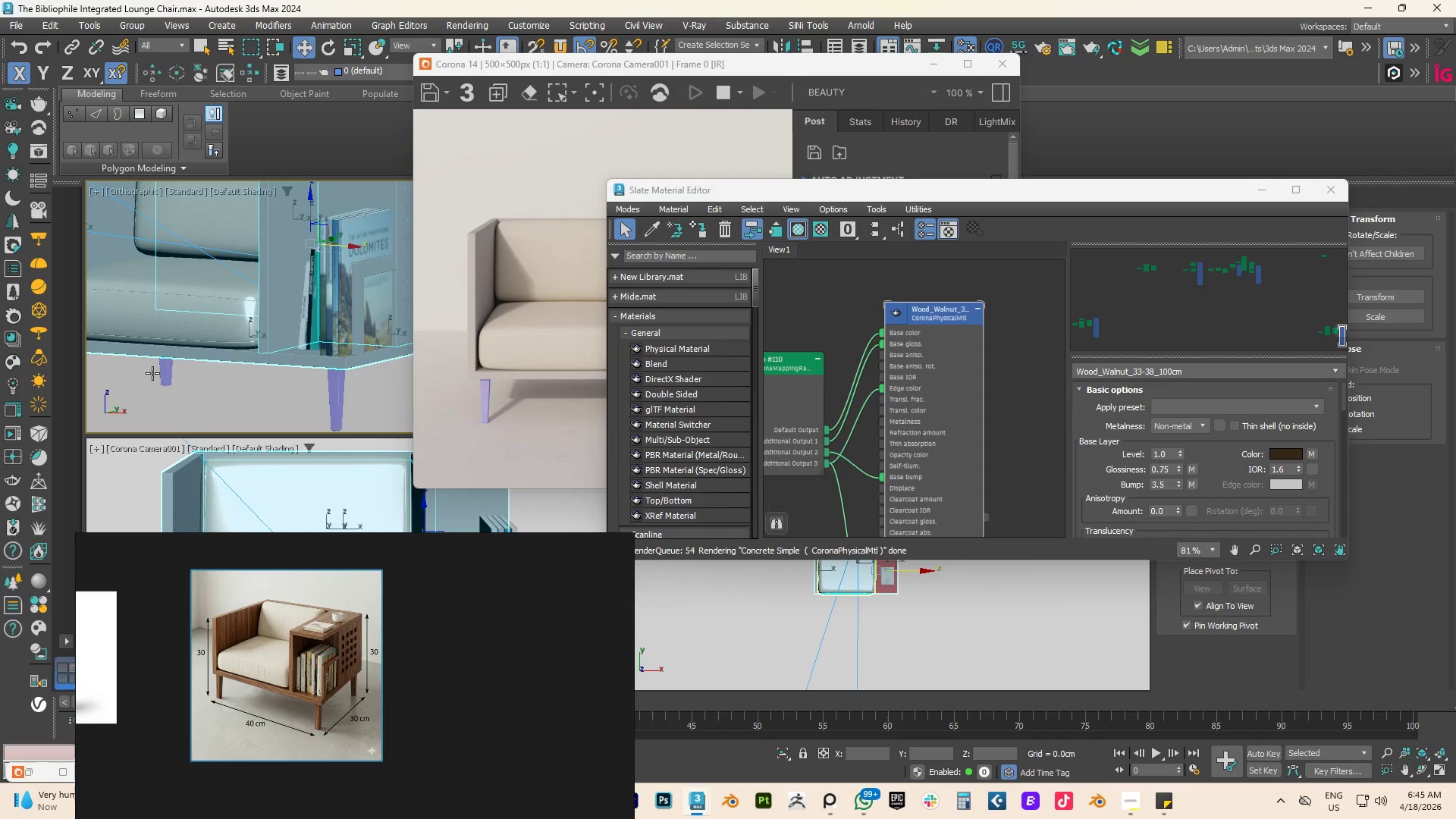 
left_click([163, 369])
 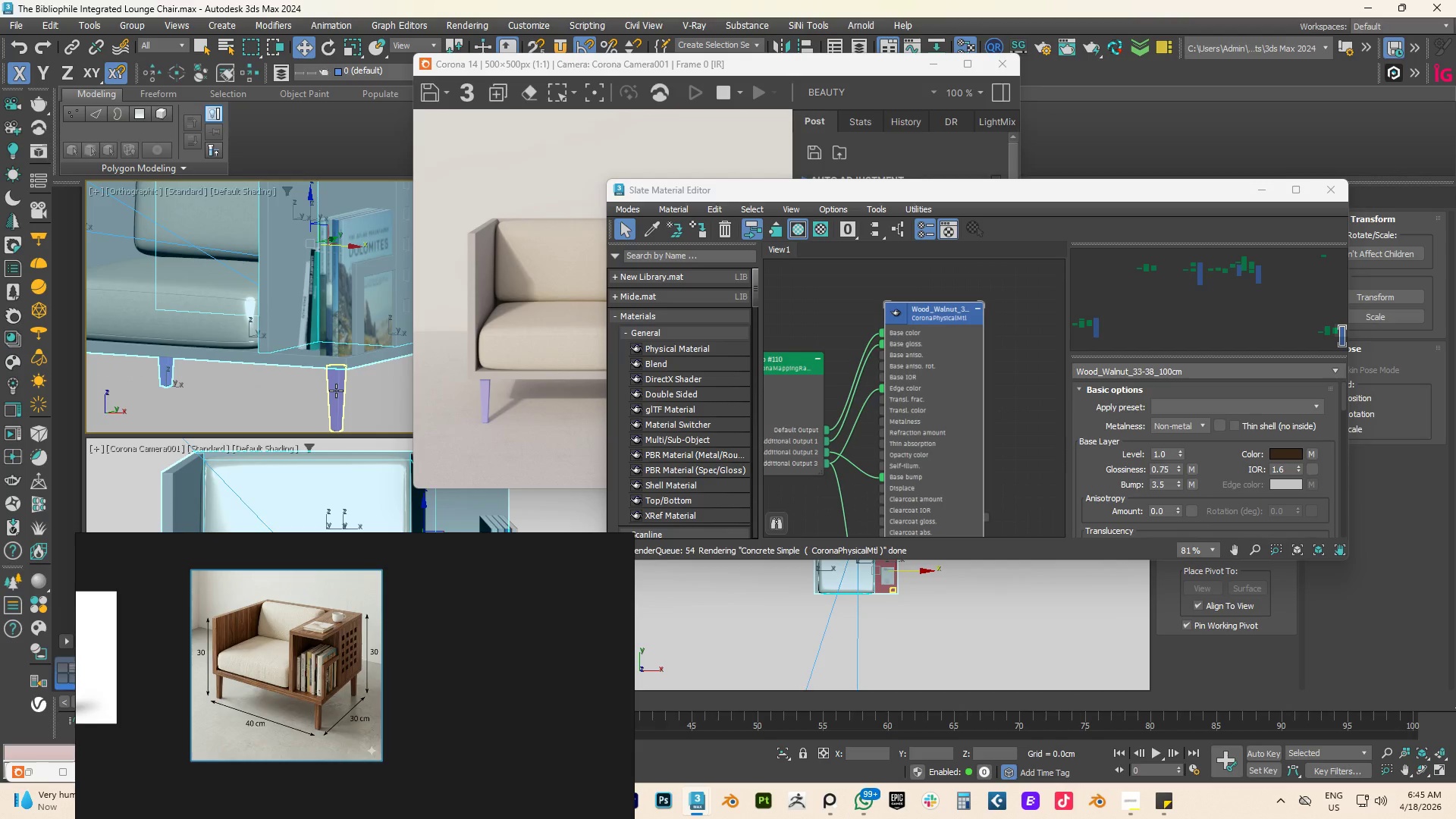 
left_click([337, 391])
 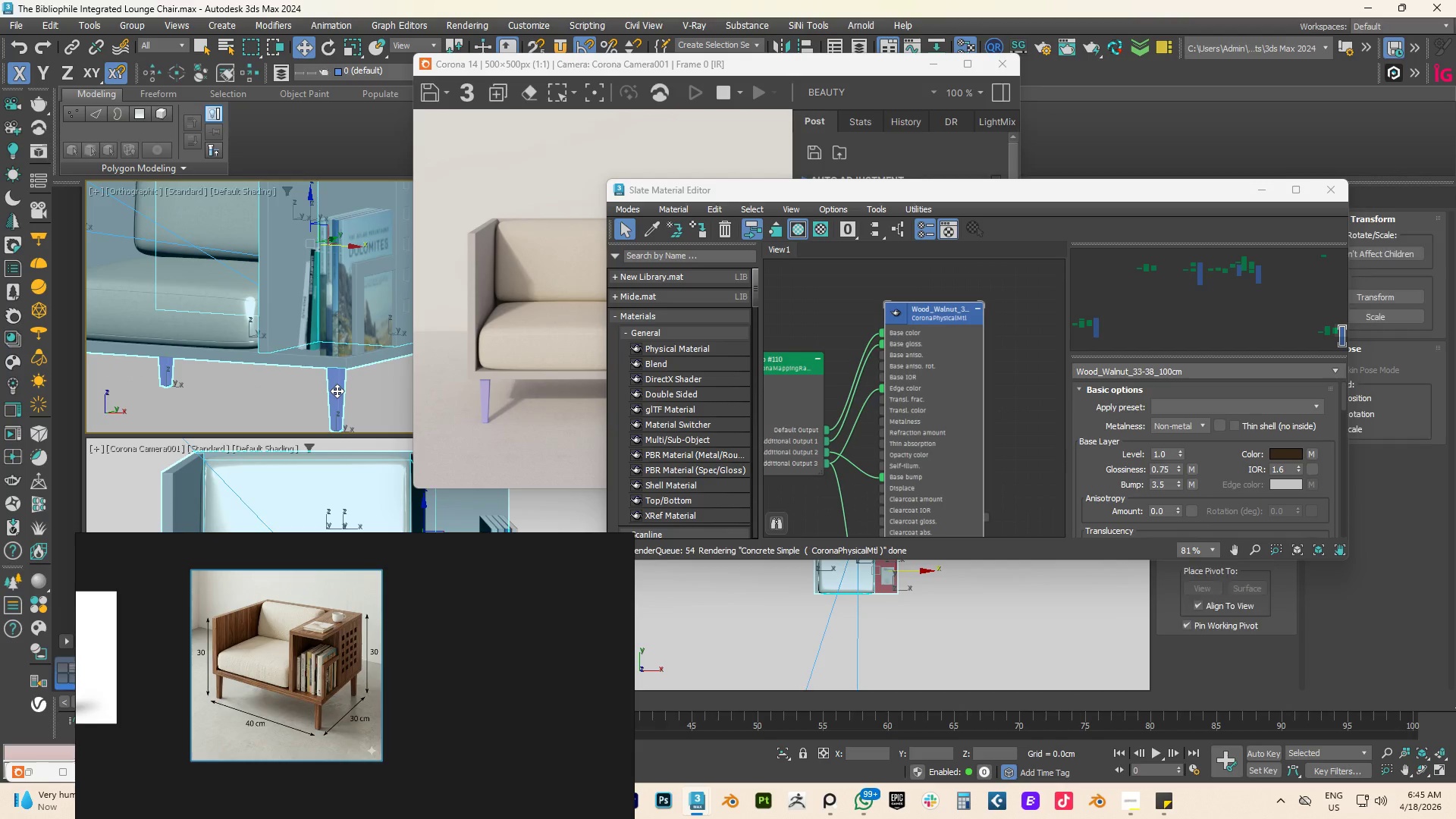 
hold_key(key=ControlLeft, duration=2.14)
 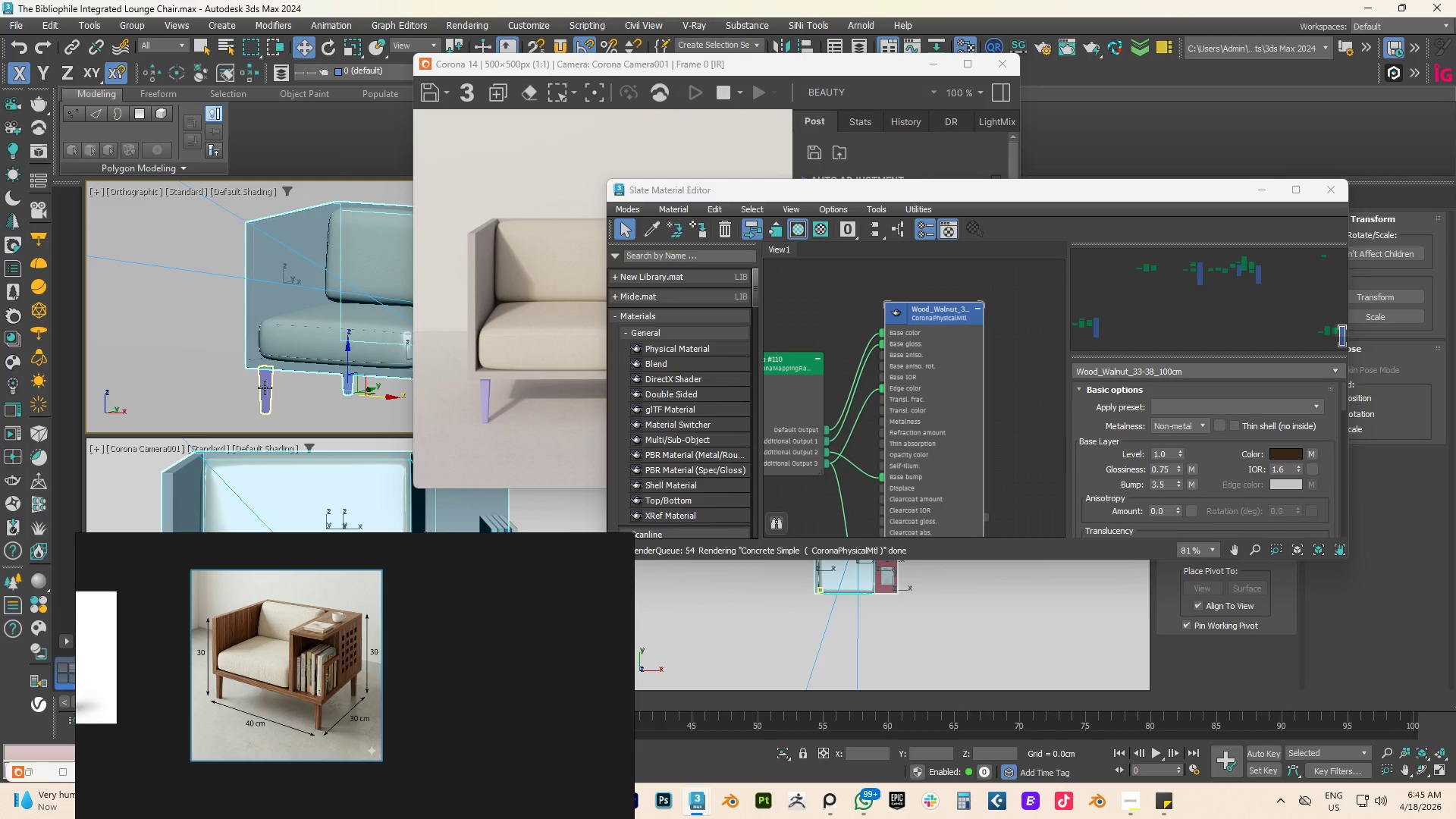 
scroll: coordinate [337, 391], scroll_direction: down, amount: 4.0
 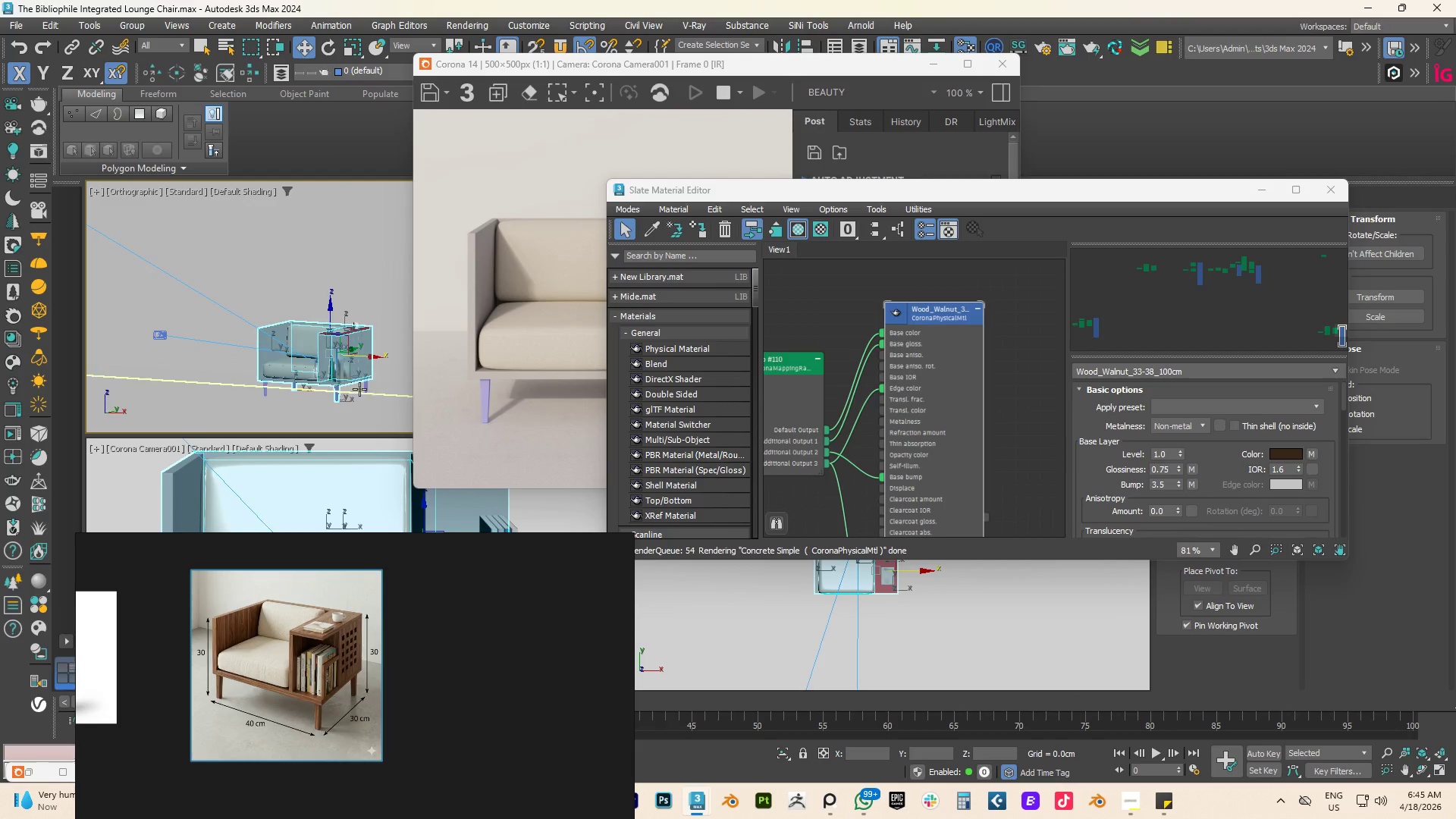 
left_click([366, 387])
 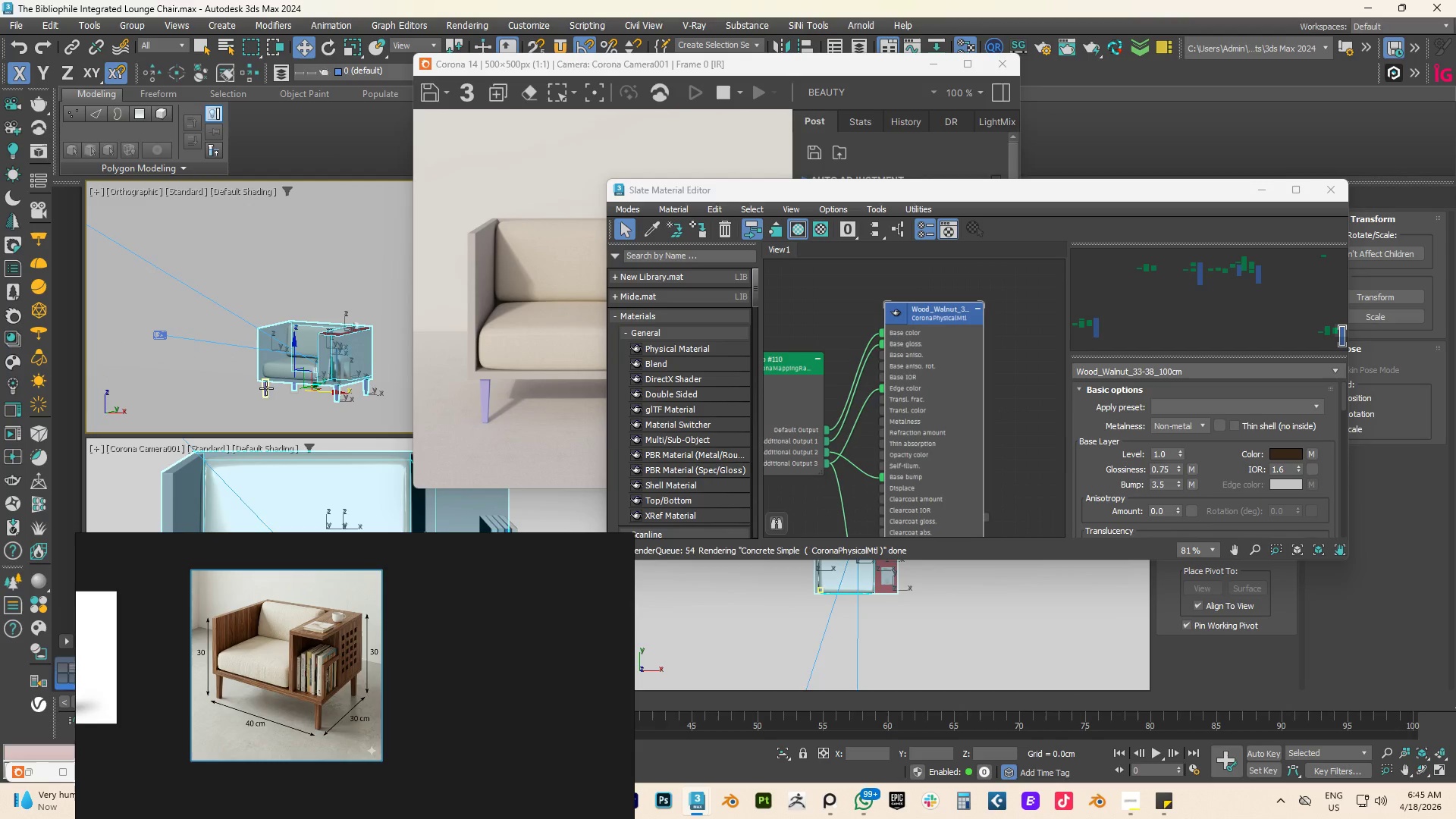 
hold_key(key=ControlLeft, duration=0.81)
 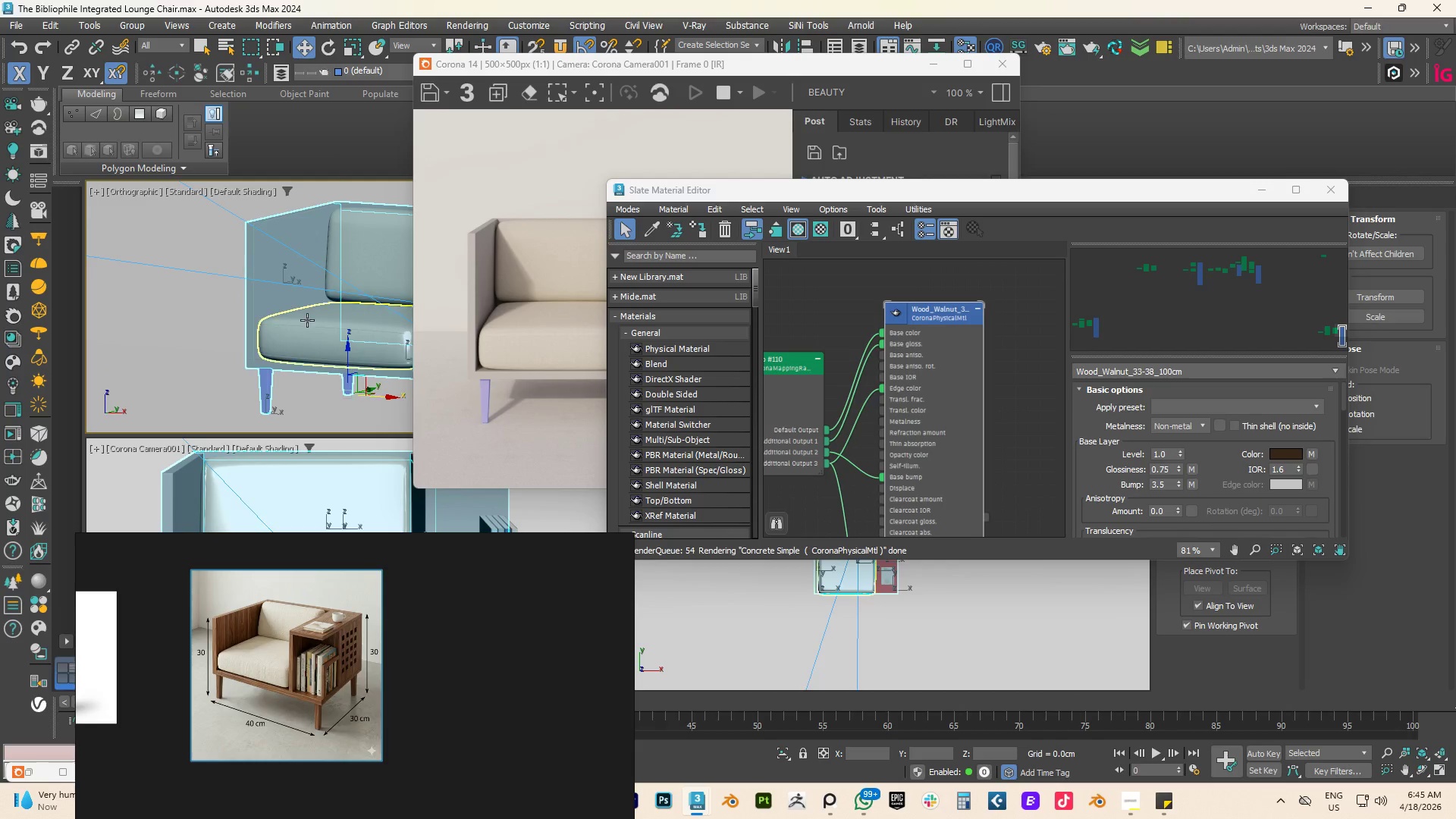 
scroll: coordinate [265, 387], scroll_direction: up, amount: 3.0
 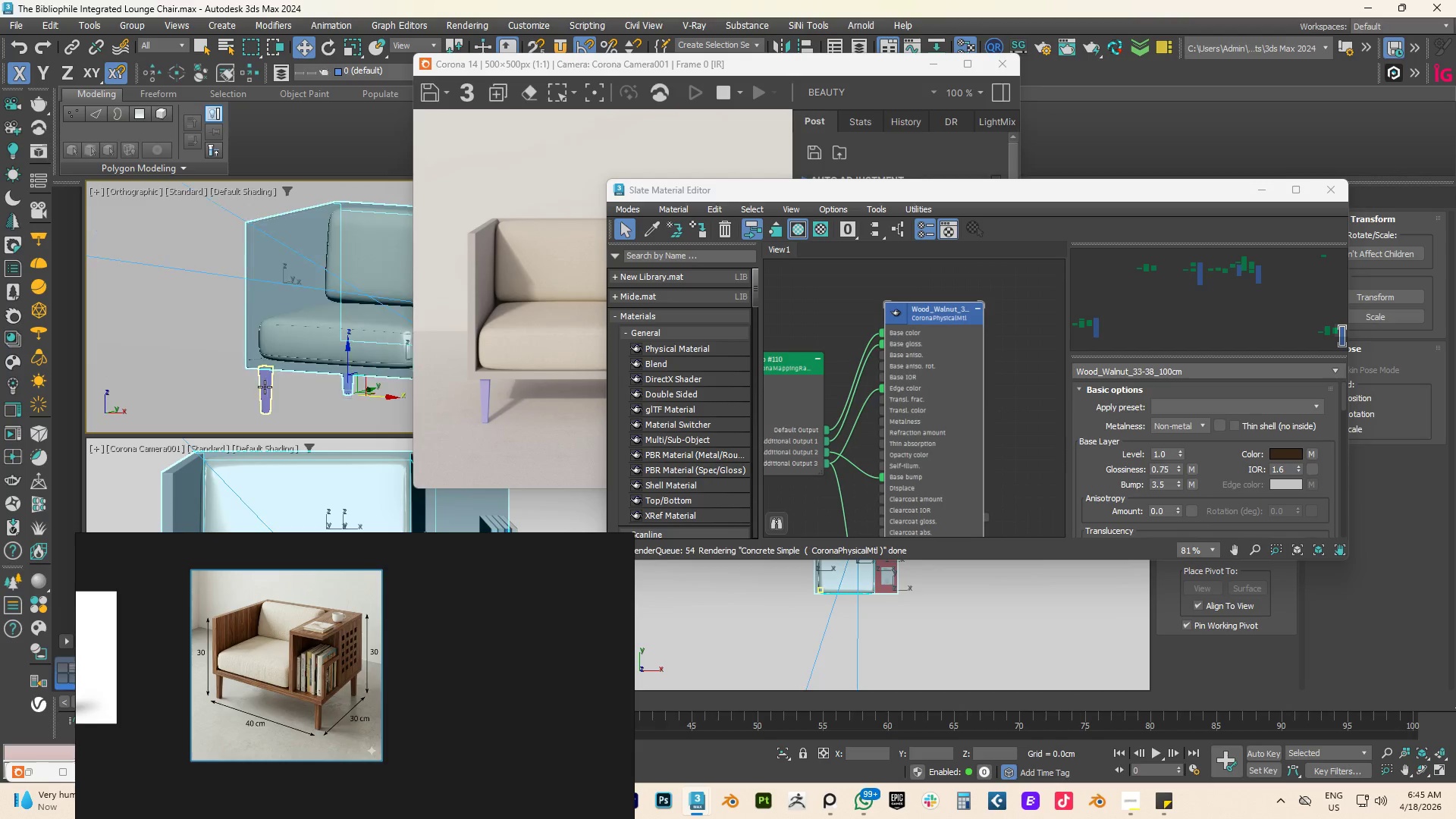 
left_click([266, 391])
 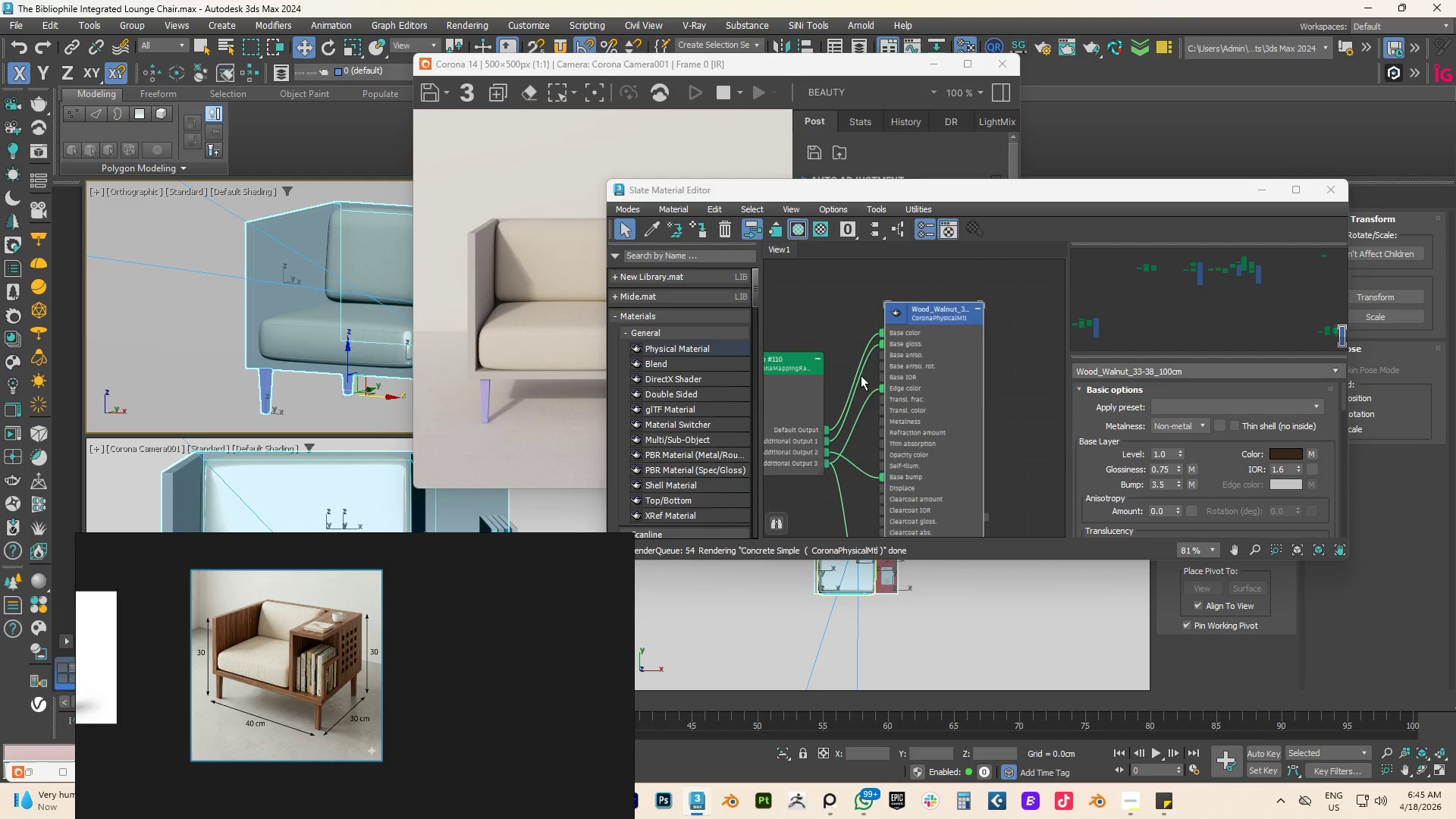 
right_click([895, 311])
 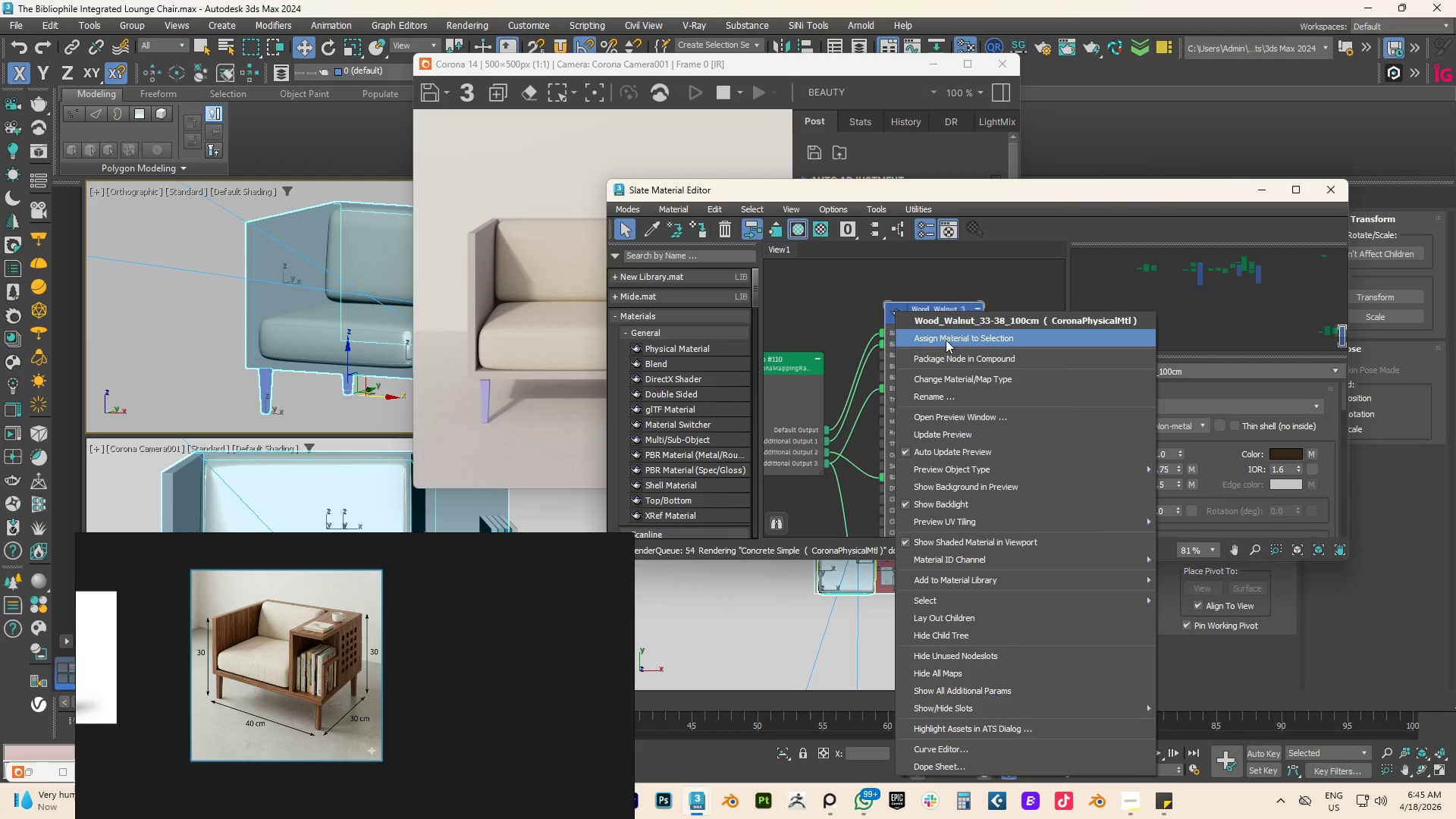 
left_click([946, 340])
 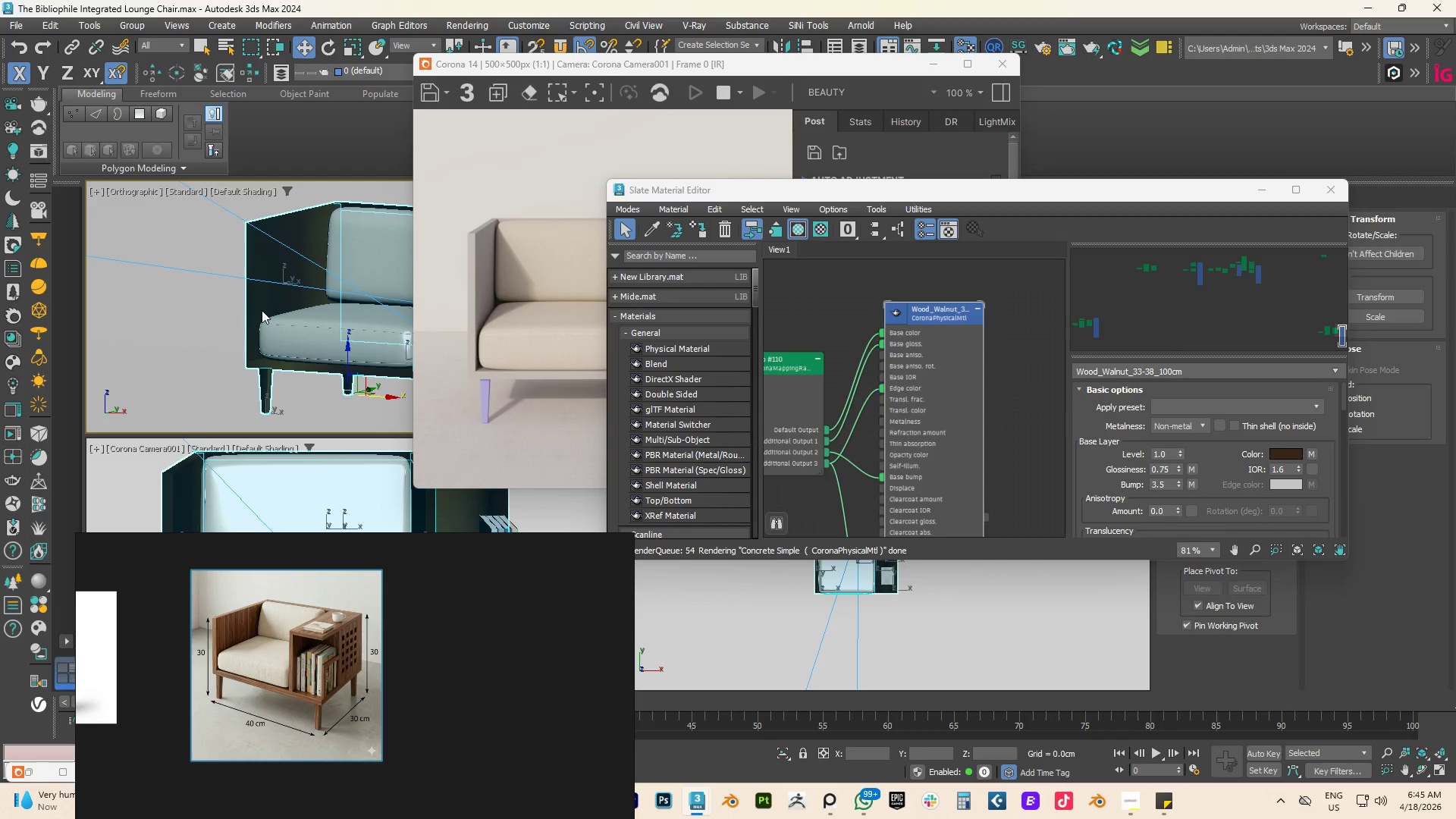 
scroll: coordinate [262, 310], scroll_direction: down, amount: 4.0
 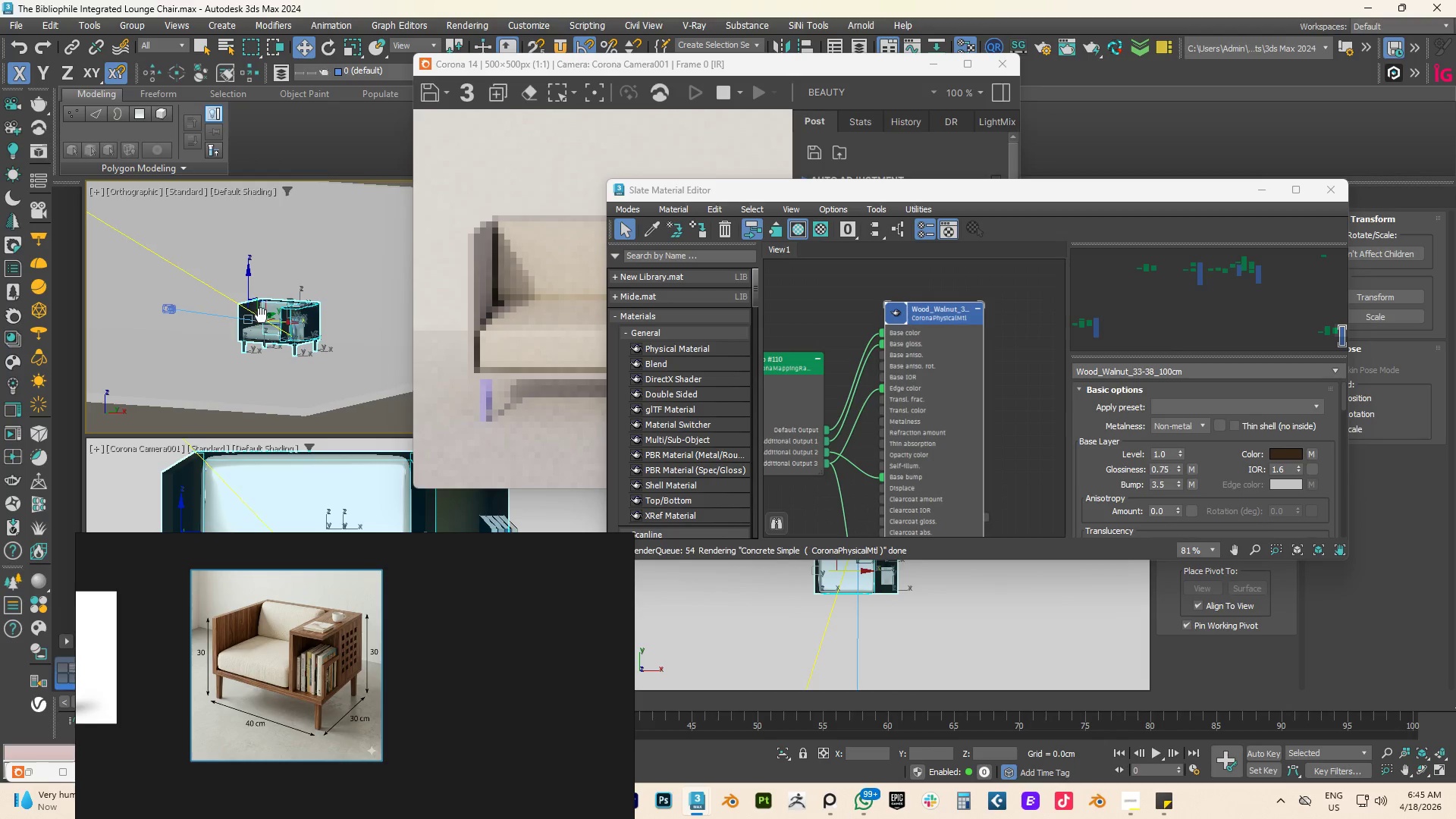 
scroll: coordinate [271, 315], scroll_direction: up, amount: 4.0
 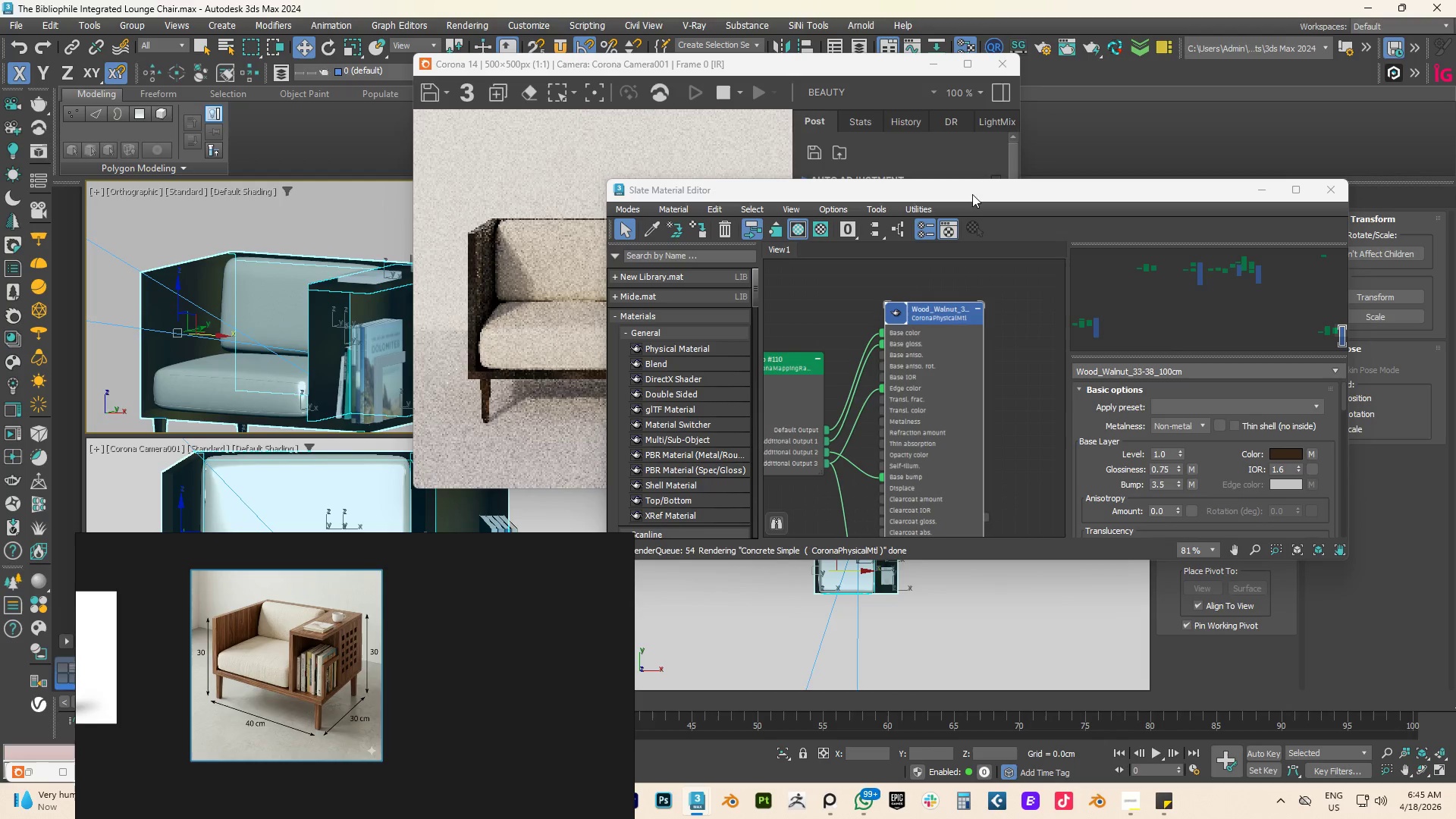 
left_click_drag(start_coordinate=[976, 187], to_coordinate=[1034, 463])
 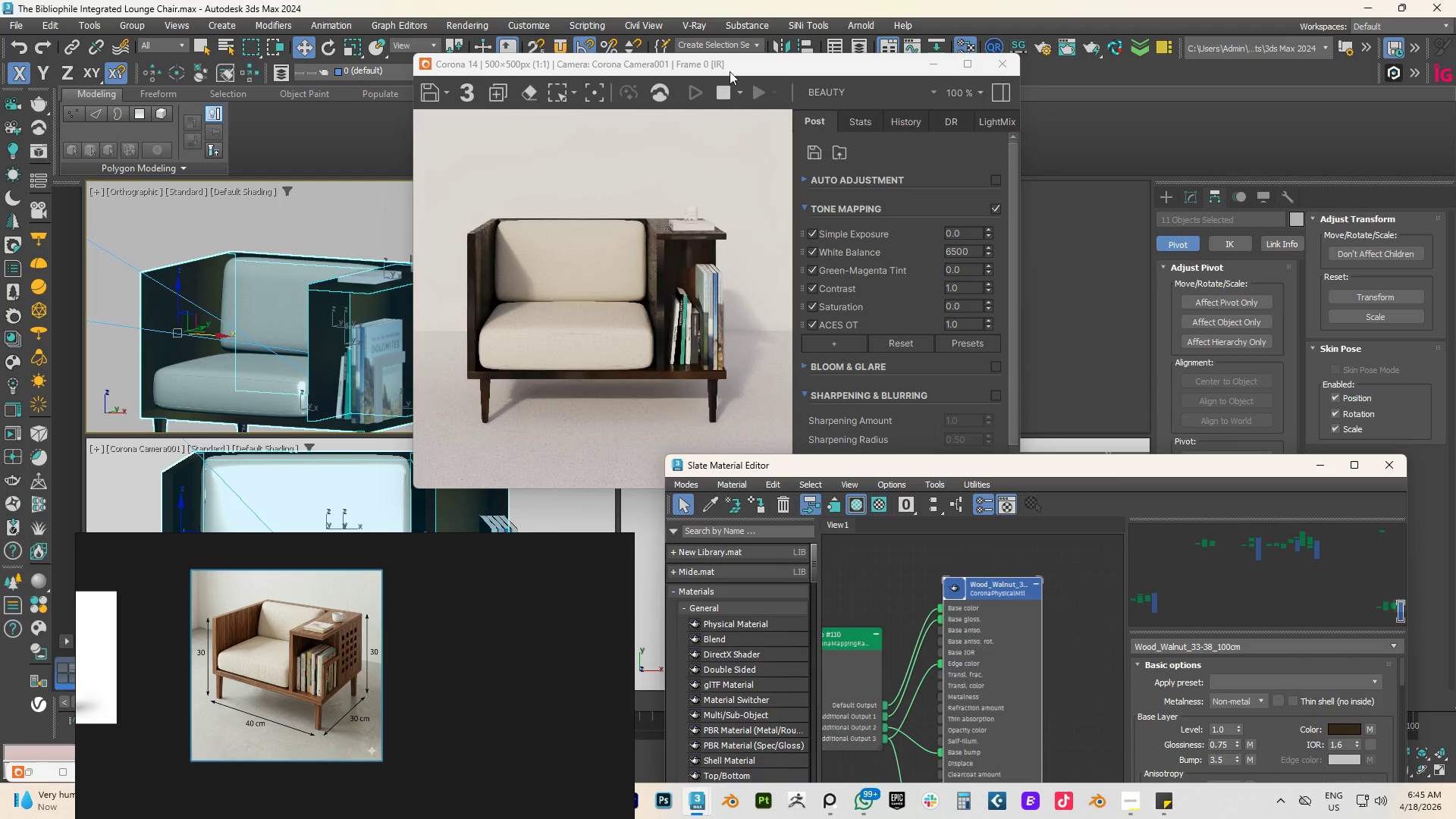 
left_click_drag(start_coordinate=[814, 67], to_coordinate=[901, 129])
 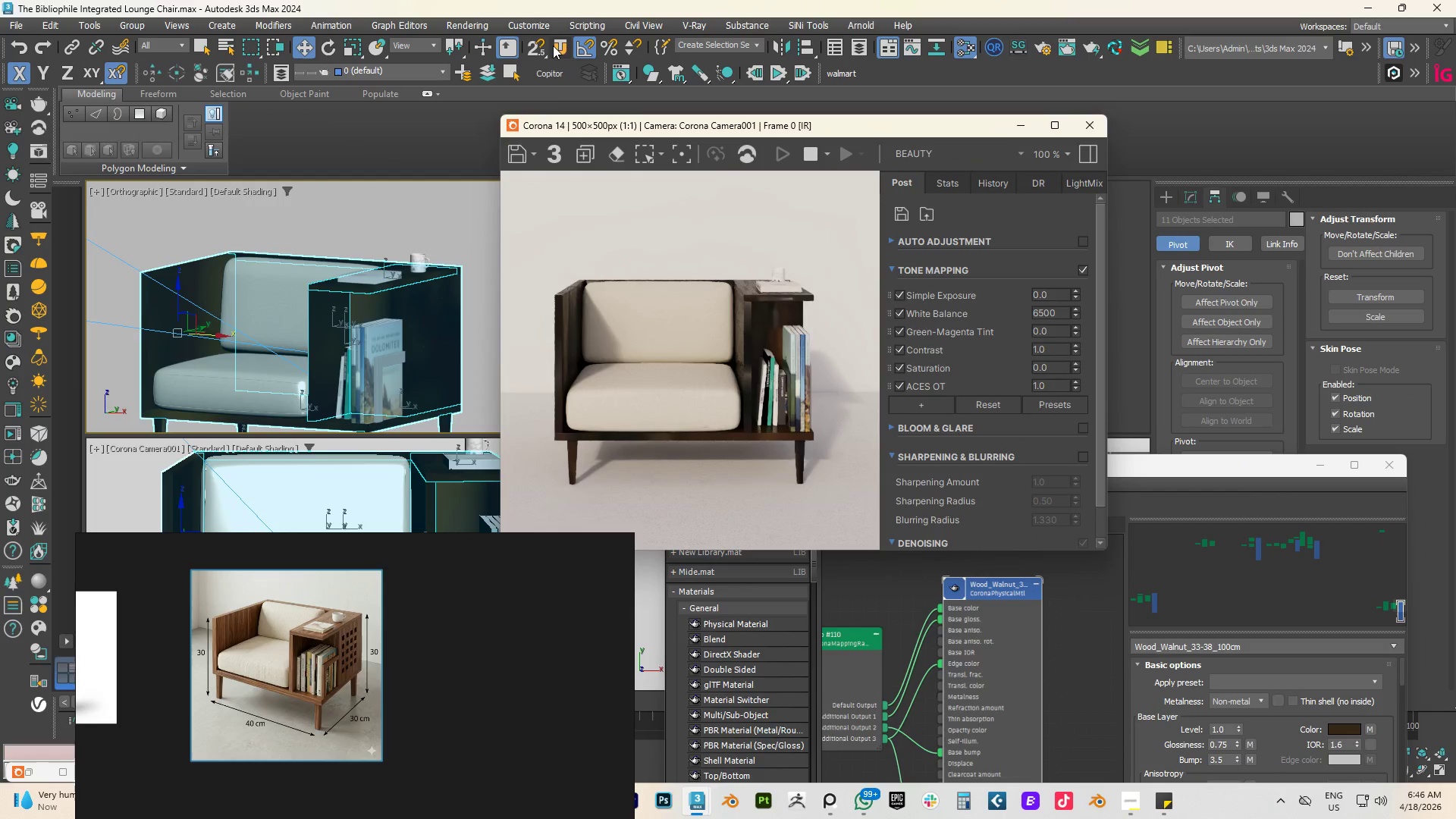 
left_click([555, 49])
 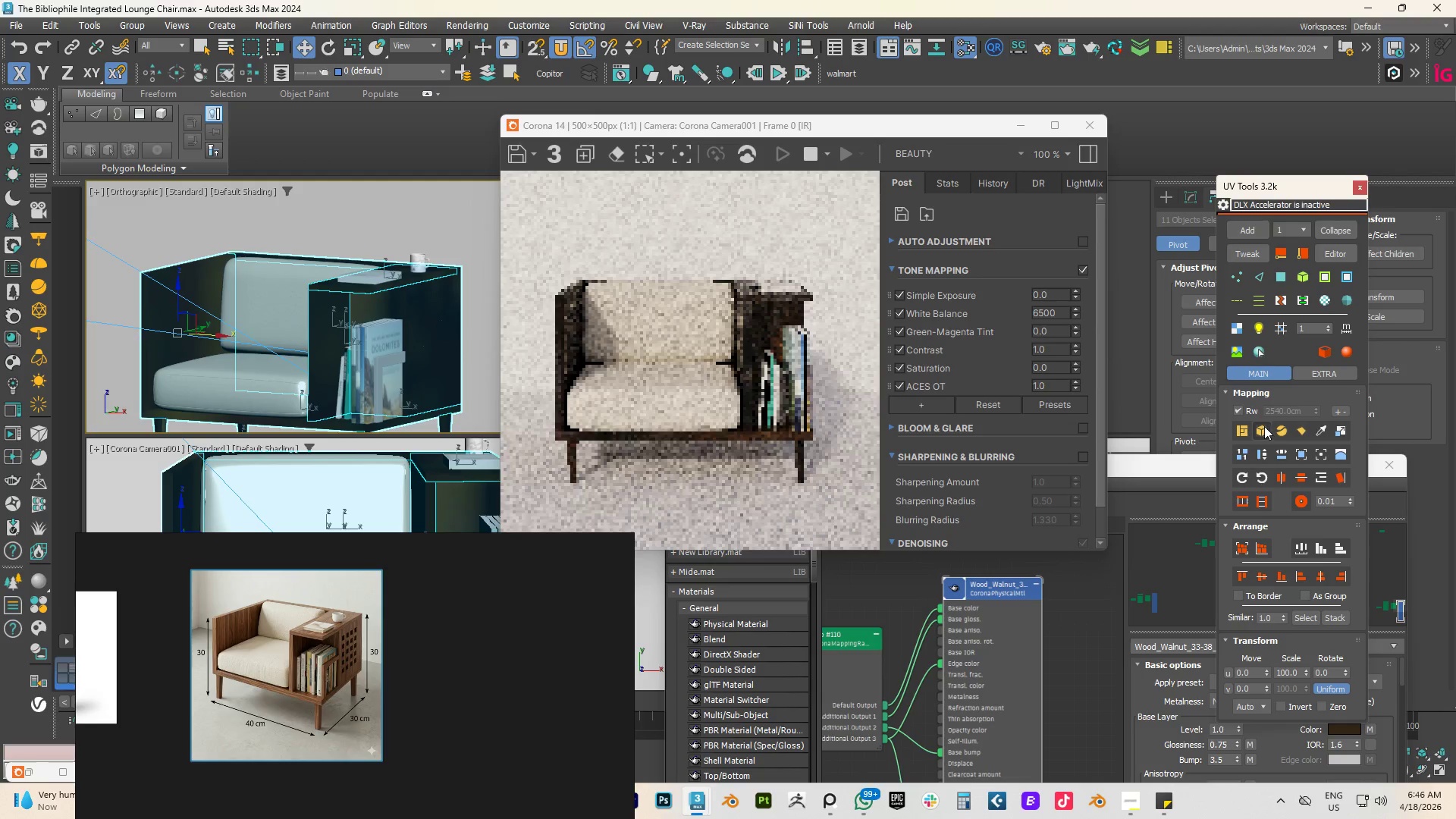 
wait(6.16)
 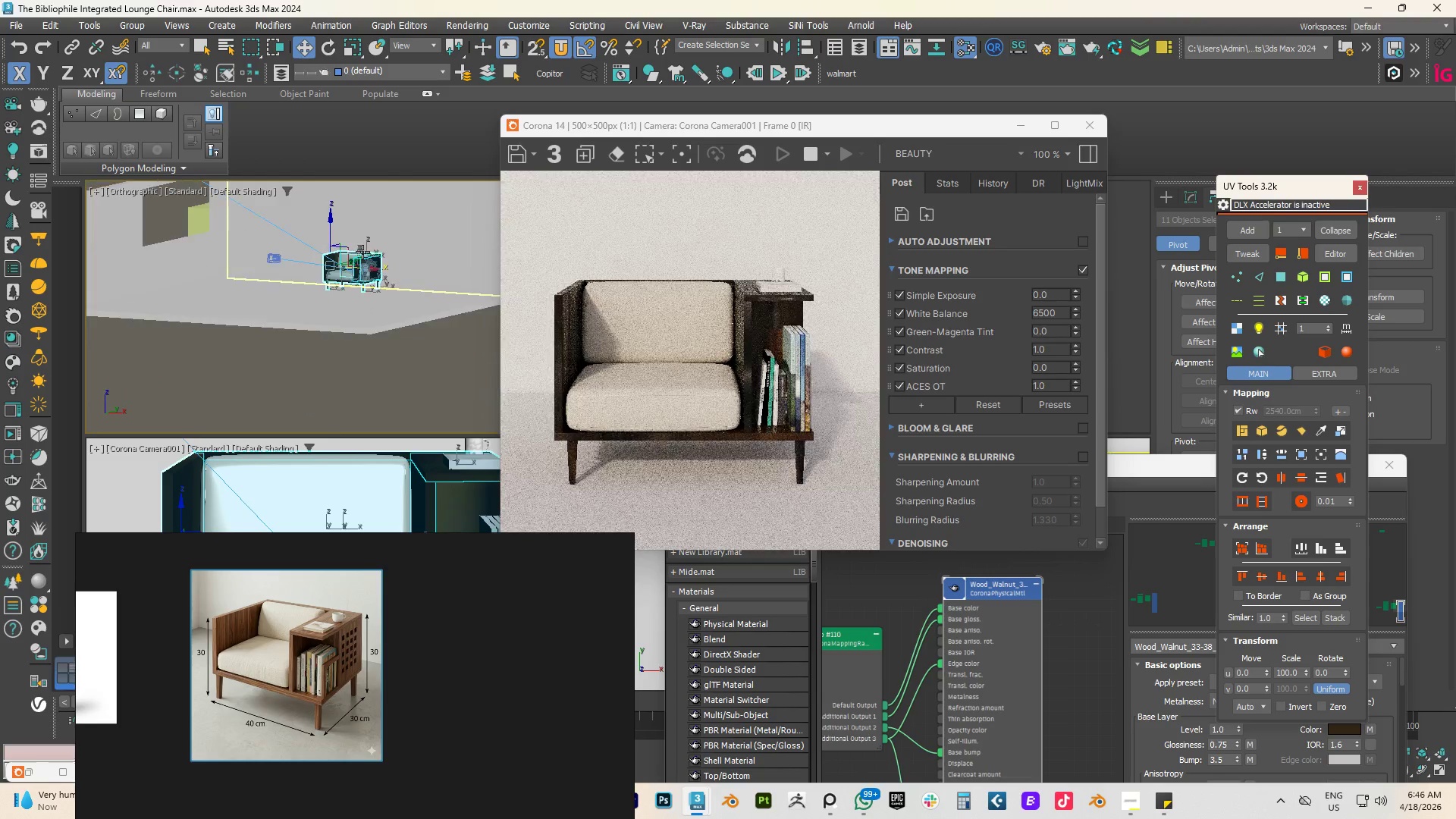 
hold_key(key=AltLeft, duration=0.69)
 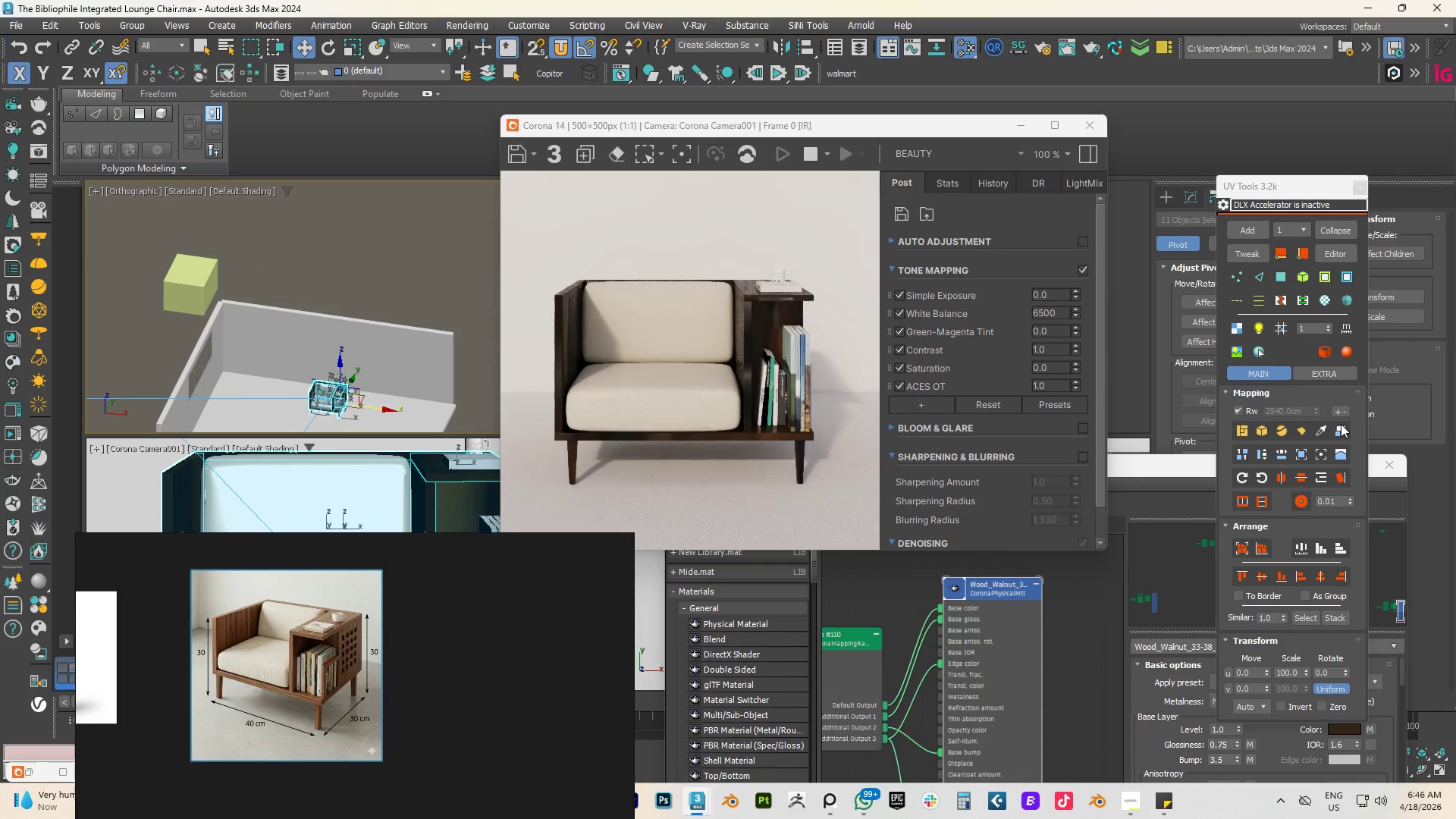 
scroll: coordinate [362, 252], scroll_direction: down, amount: 7.0
 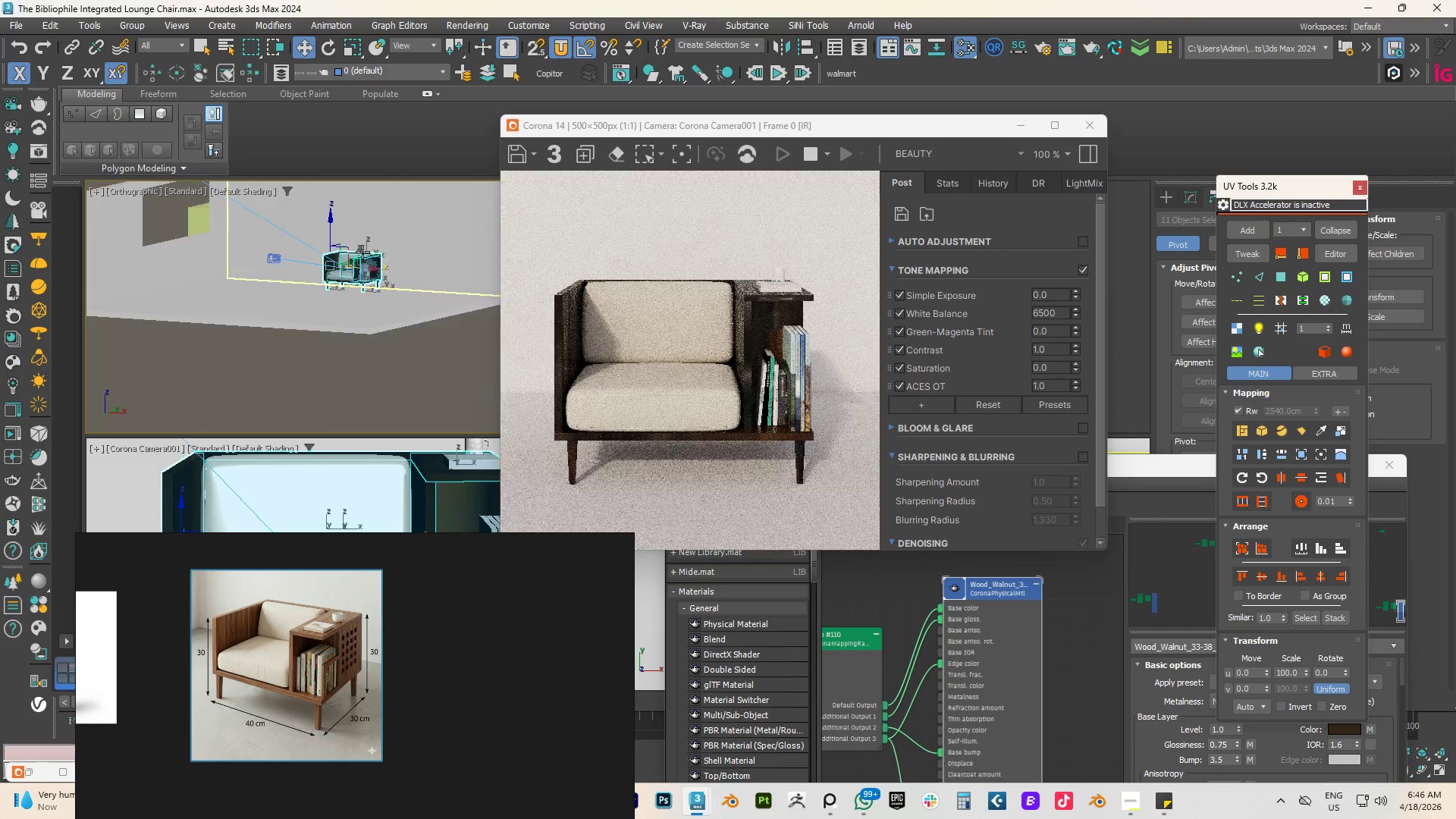 
left_click([1314, 430])
 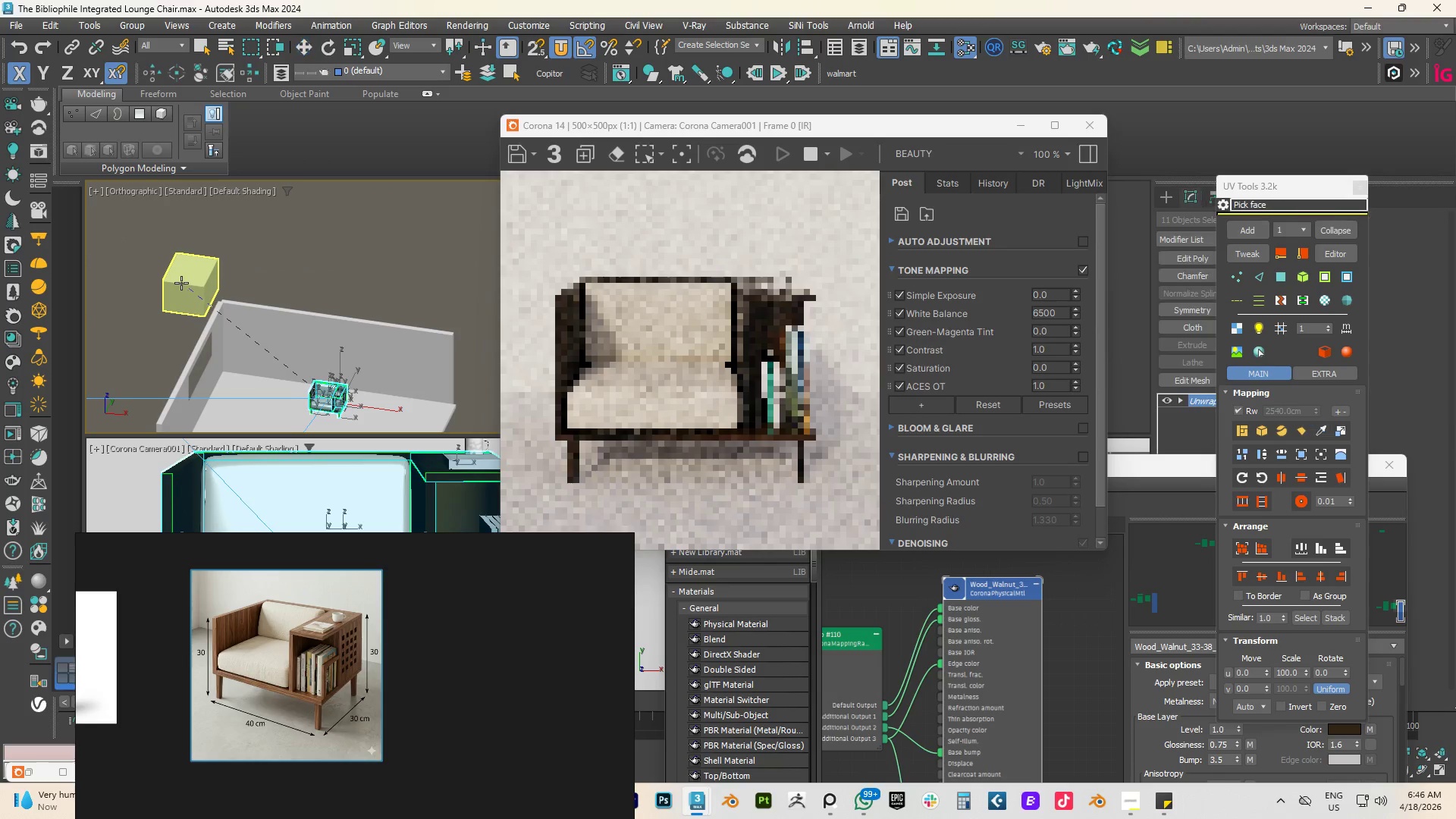 
left_click([181, 283])
 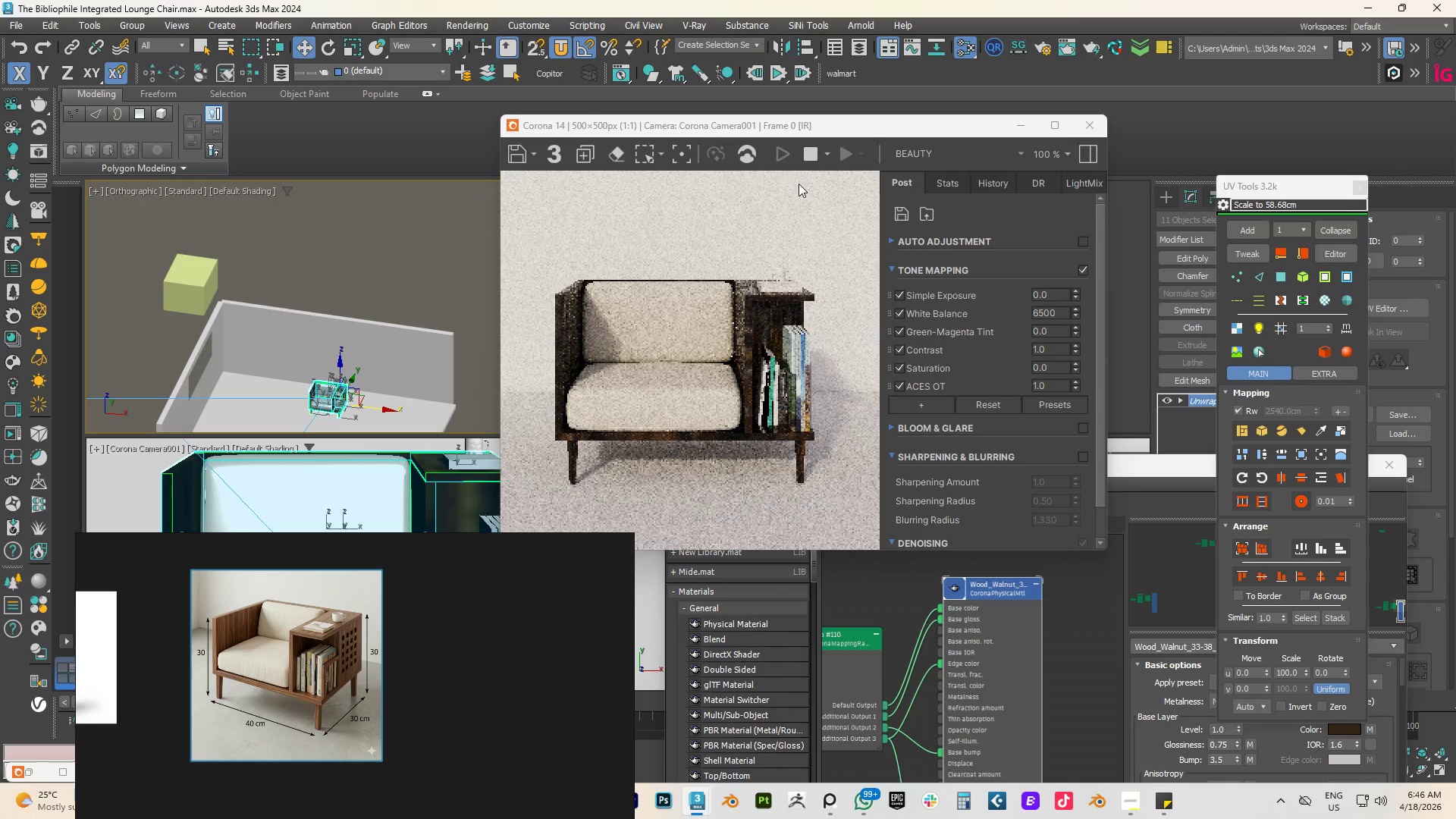 
wait(9.11)
 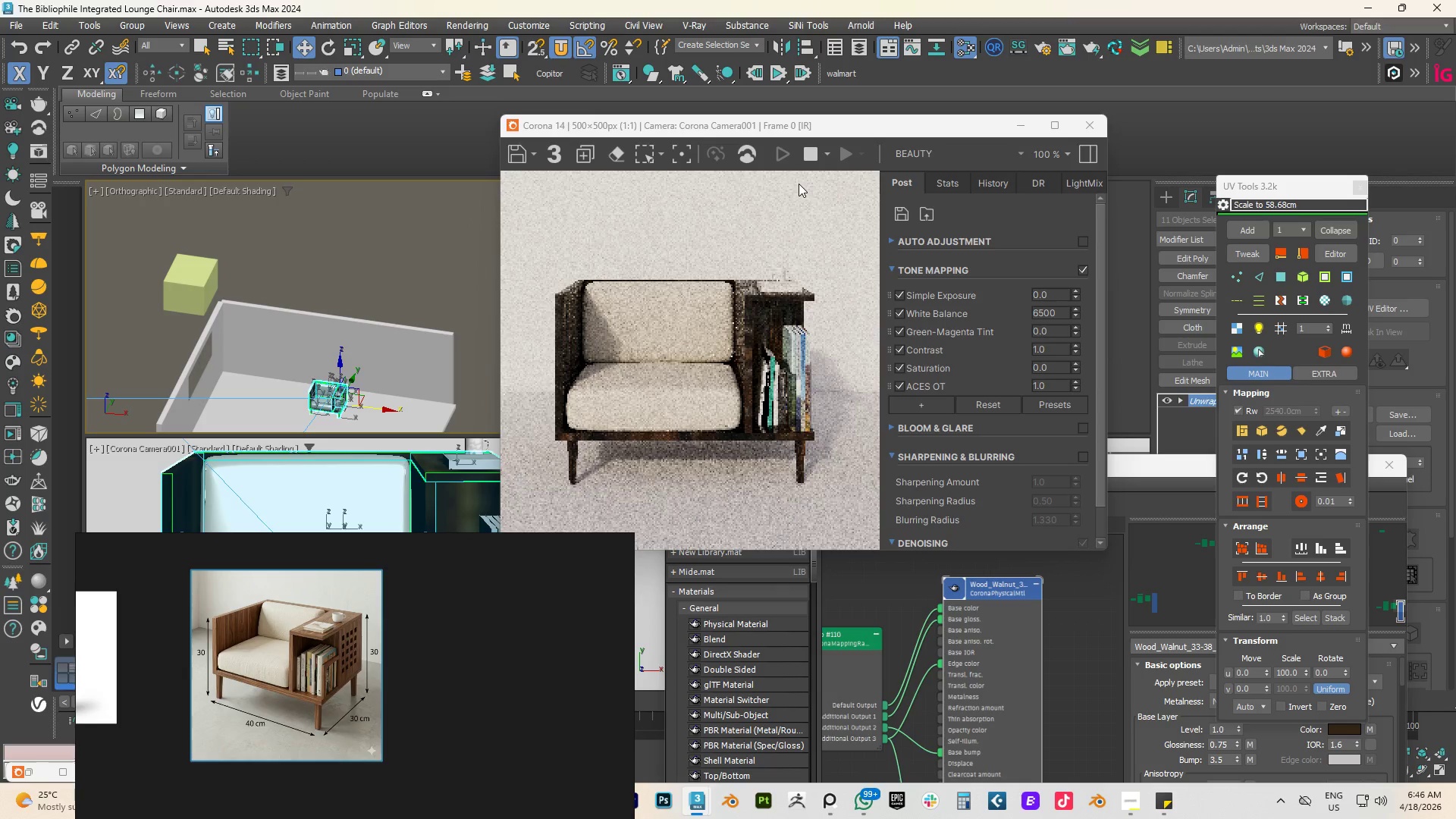 
hold_key(key=AltLeft, duration=0.53)
scroll: coordinate [384, 363], scroll_direction: down, amount: 2.0
 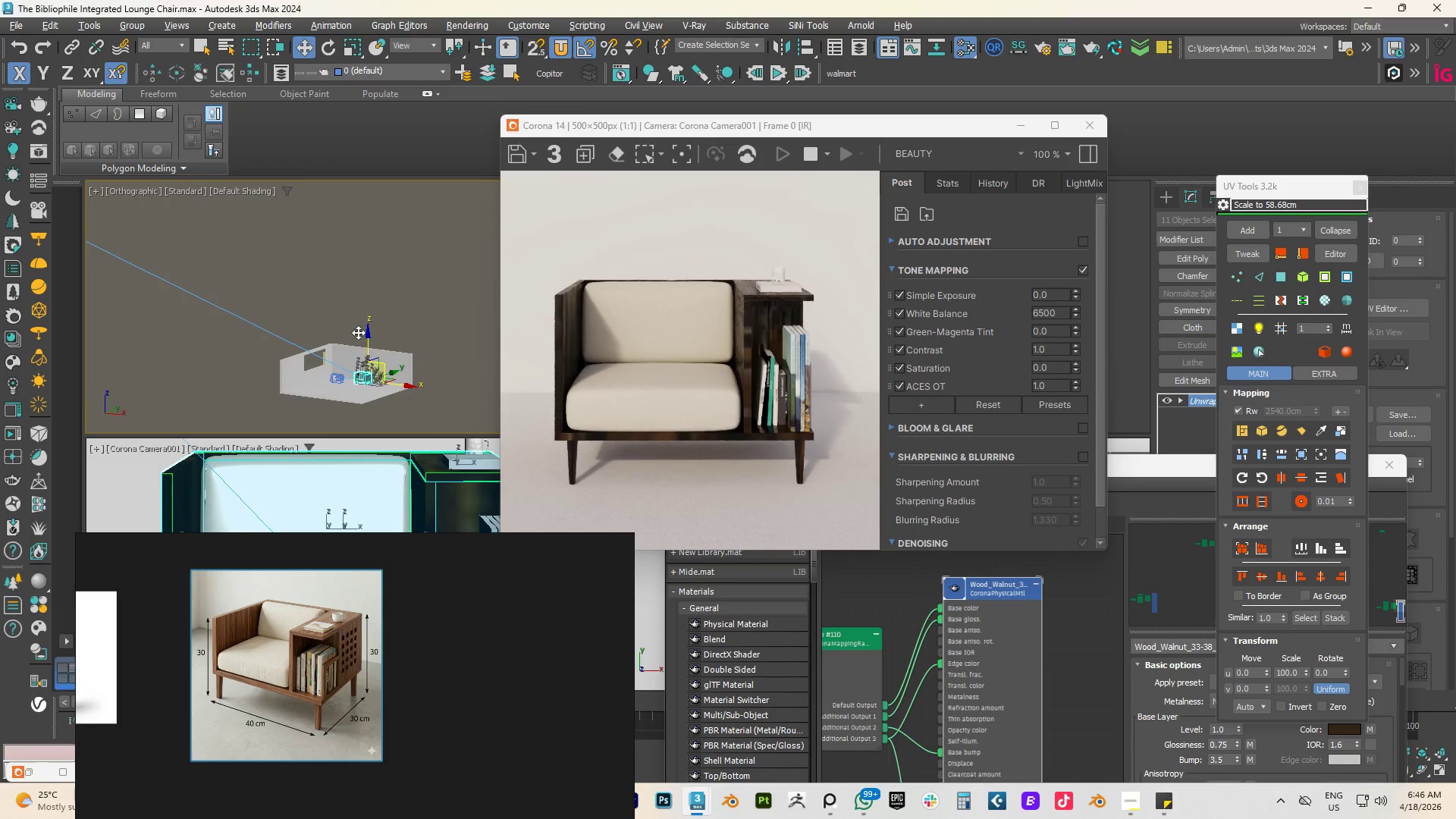 
scroll: coordinate [352, 340], scroll_direction: up, amount: 8.0
 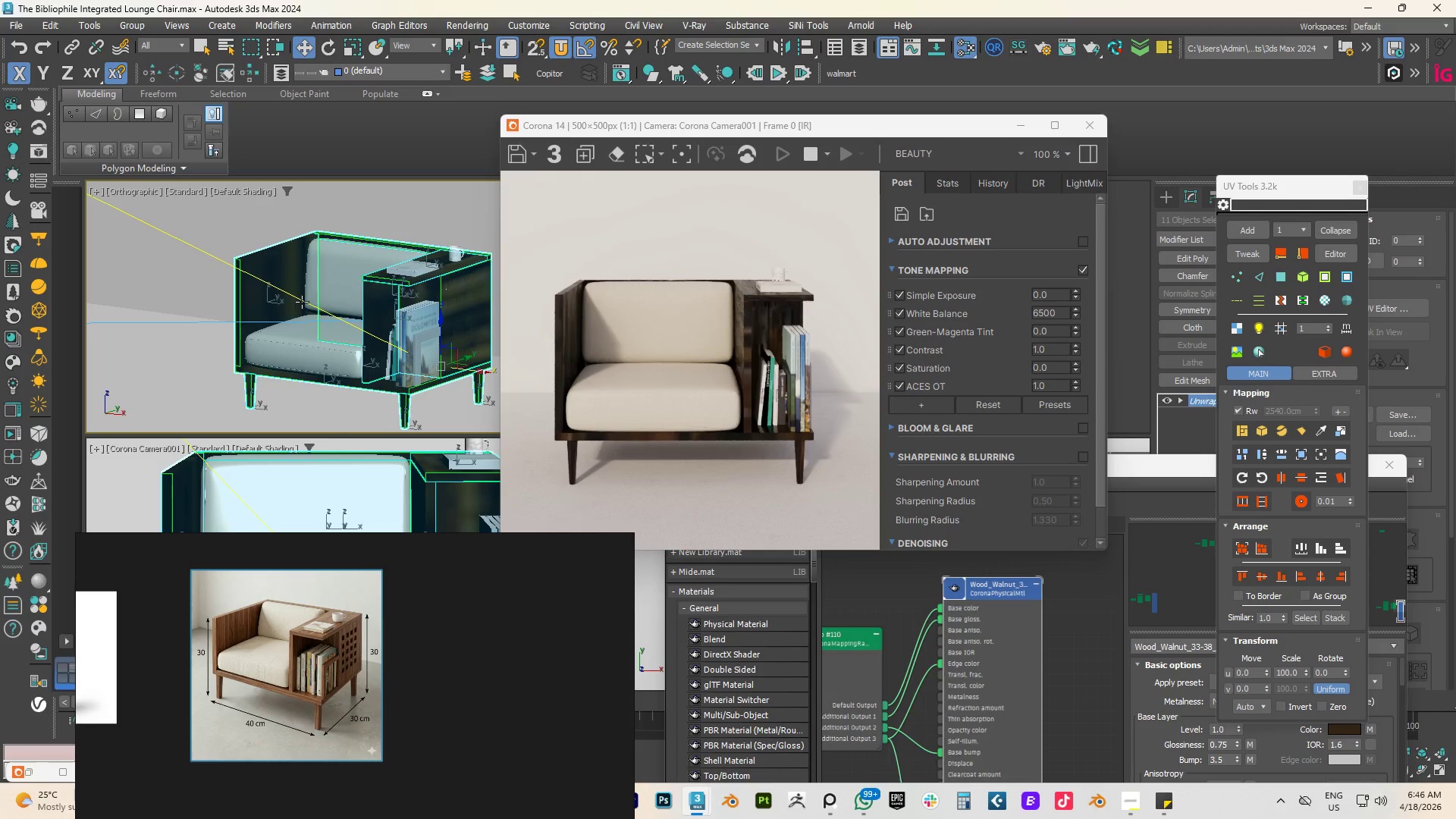 
left_click([247, 276])
 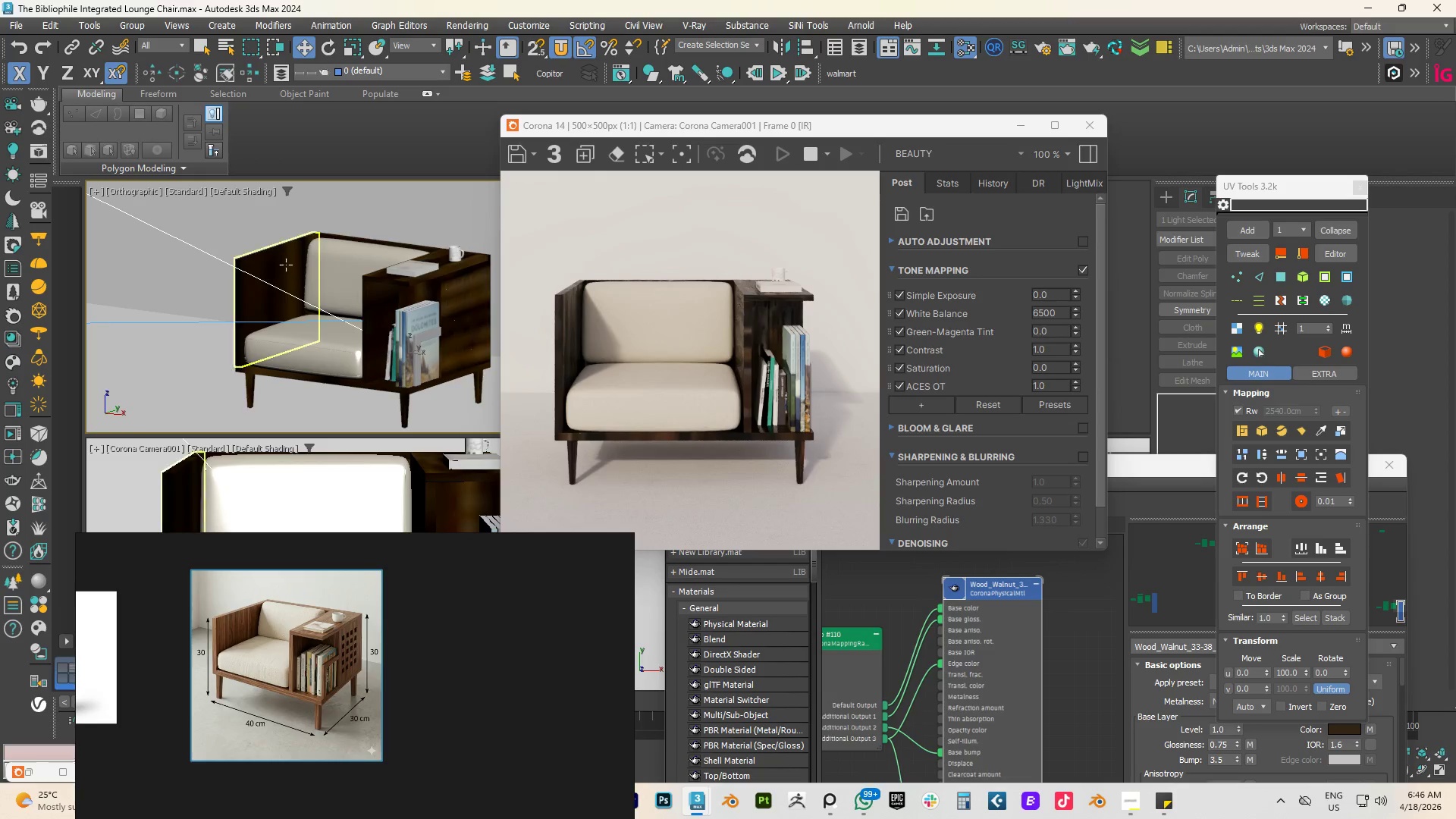 
left_click([284, 263])
 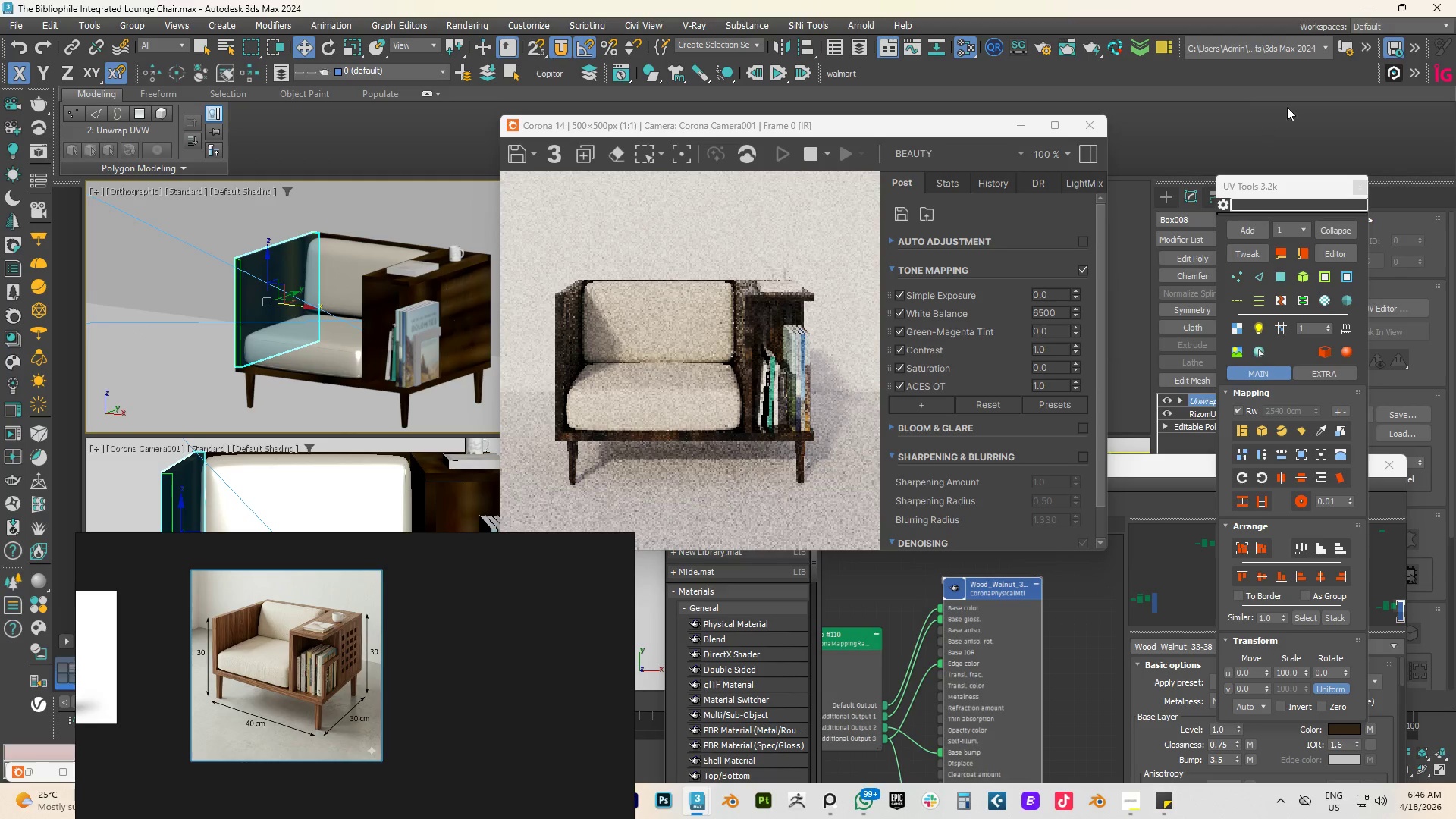 
left_click([1112, 51])
 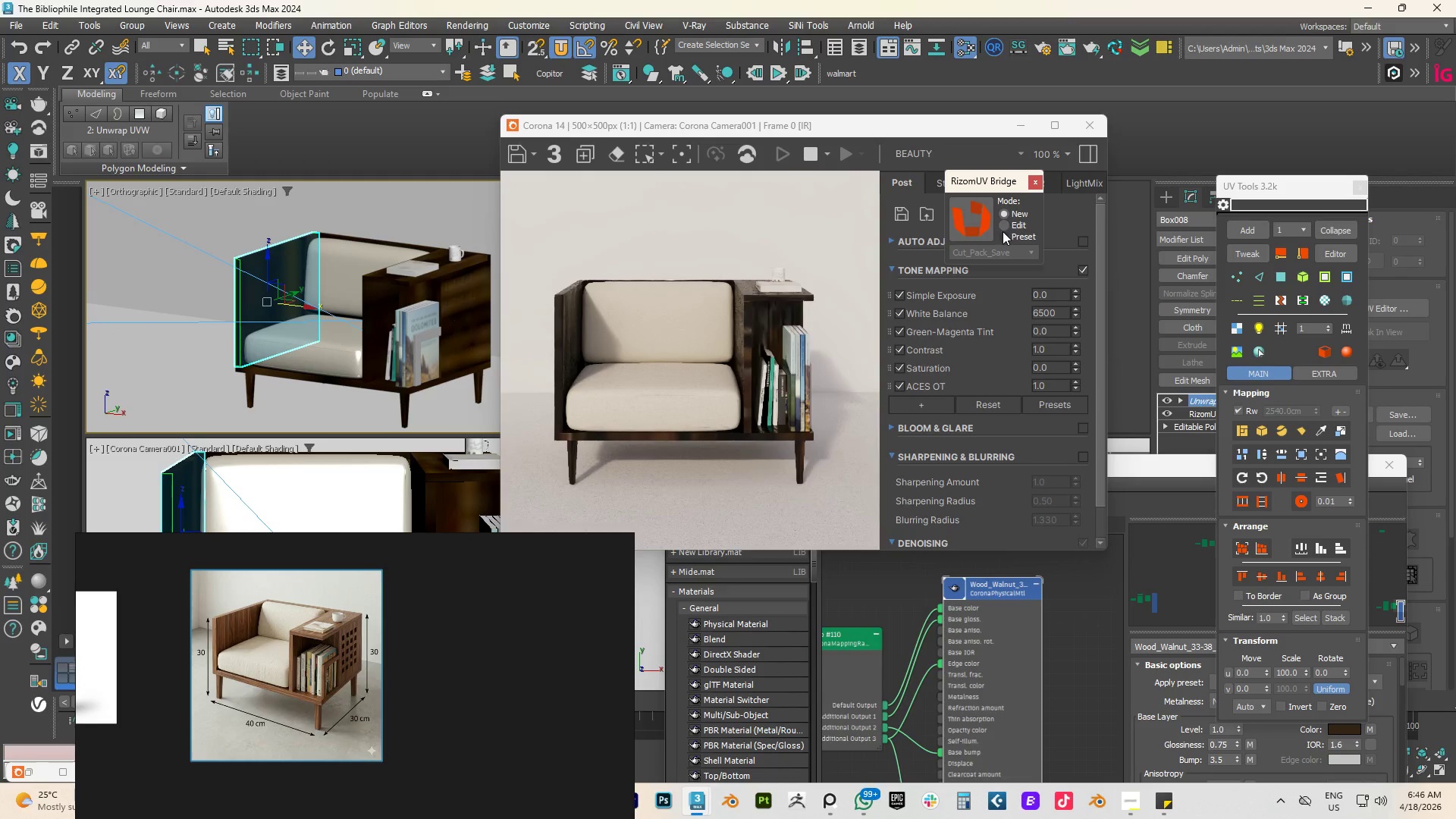 
left_click([983, 221])
 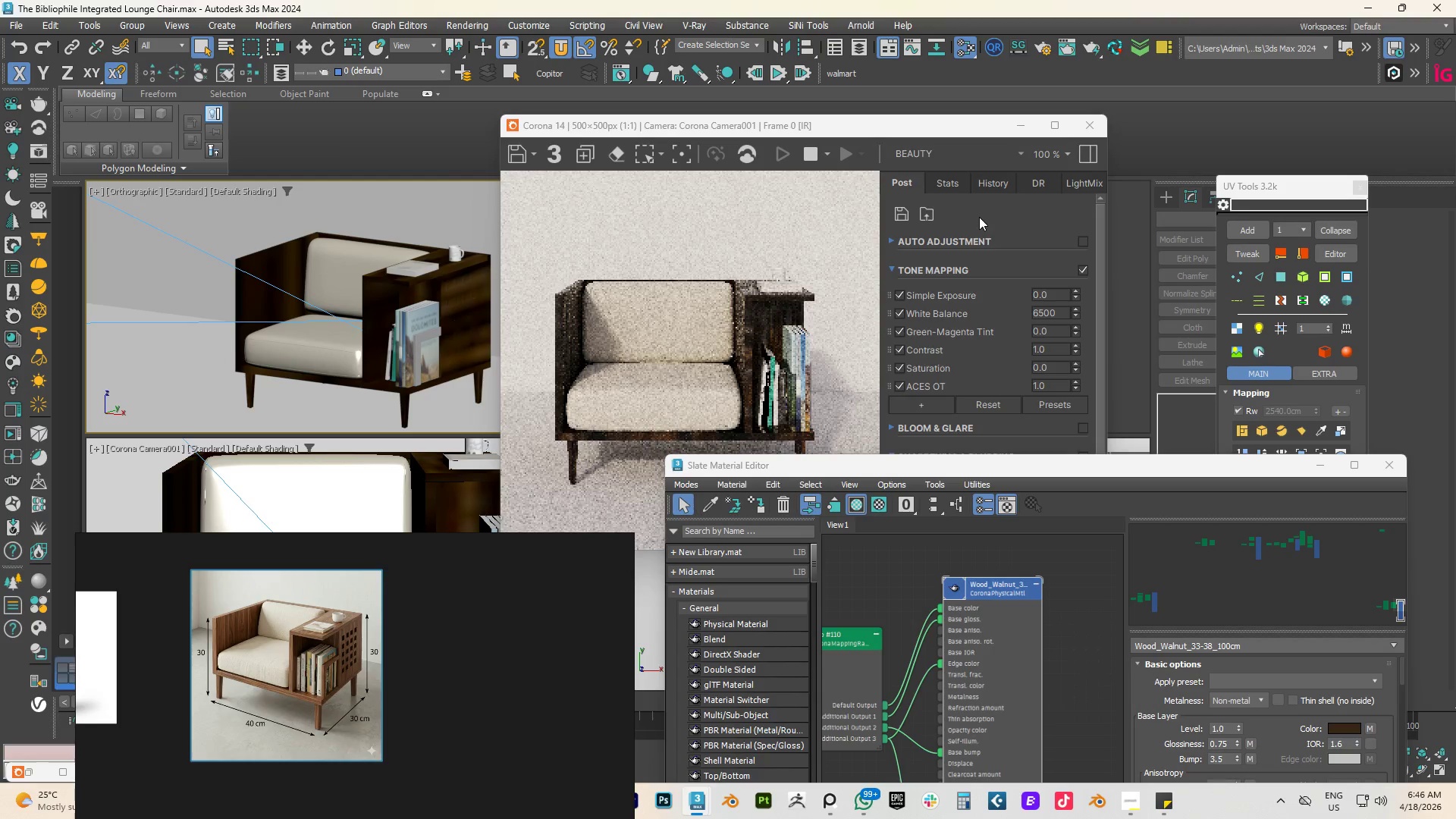 
wait(11.74)
 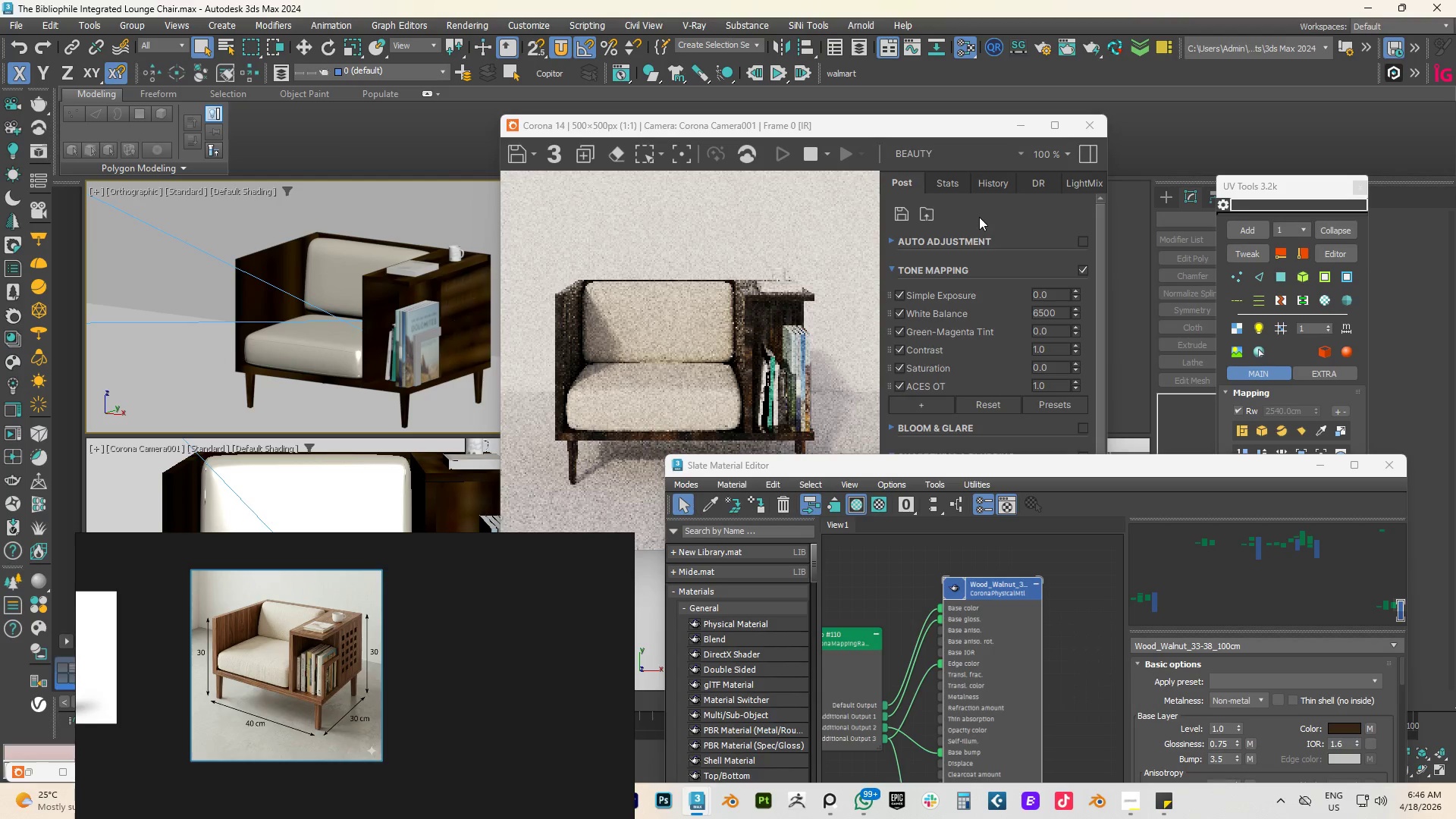 
scroll: coordinate [344, 435], scroll_direction: down, amount: 3.0
 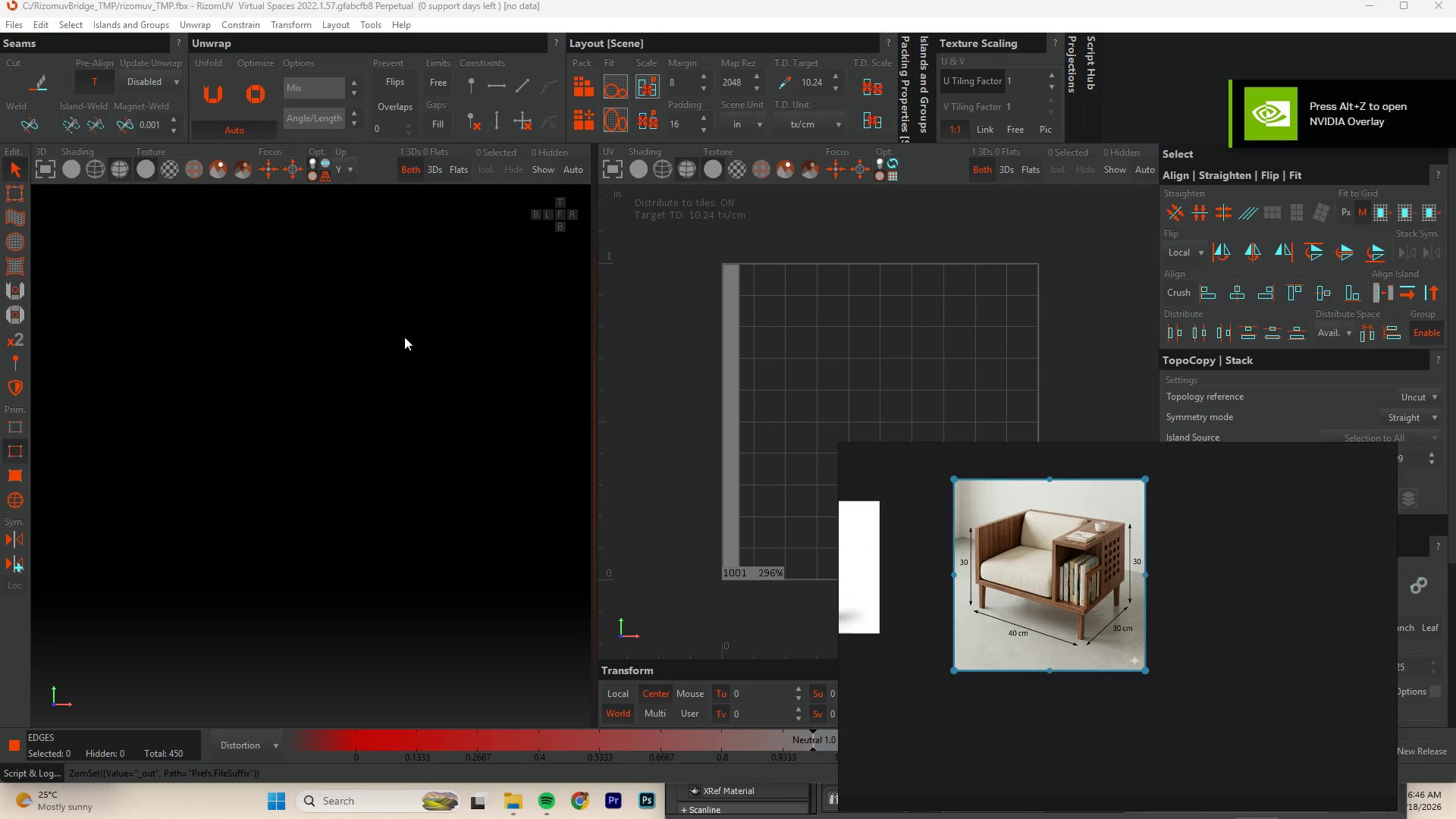 
hold_key(key=AltLeft, duration=0.56)
 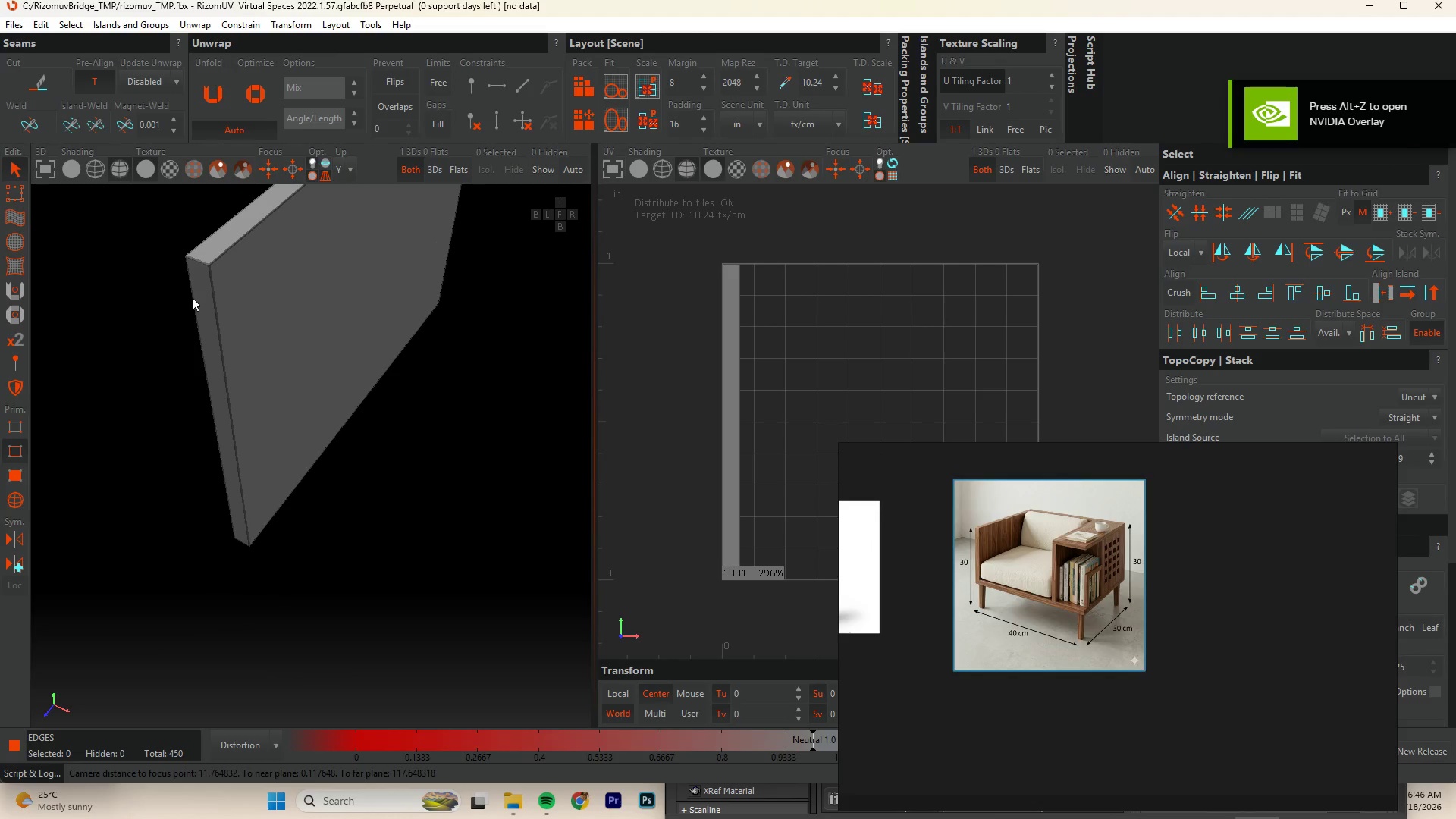 
scroll: coordinate [247, 348], scroll_direction: down, amount: 10.0
 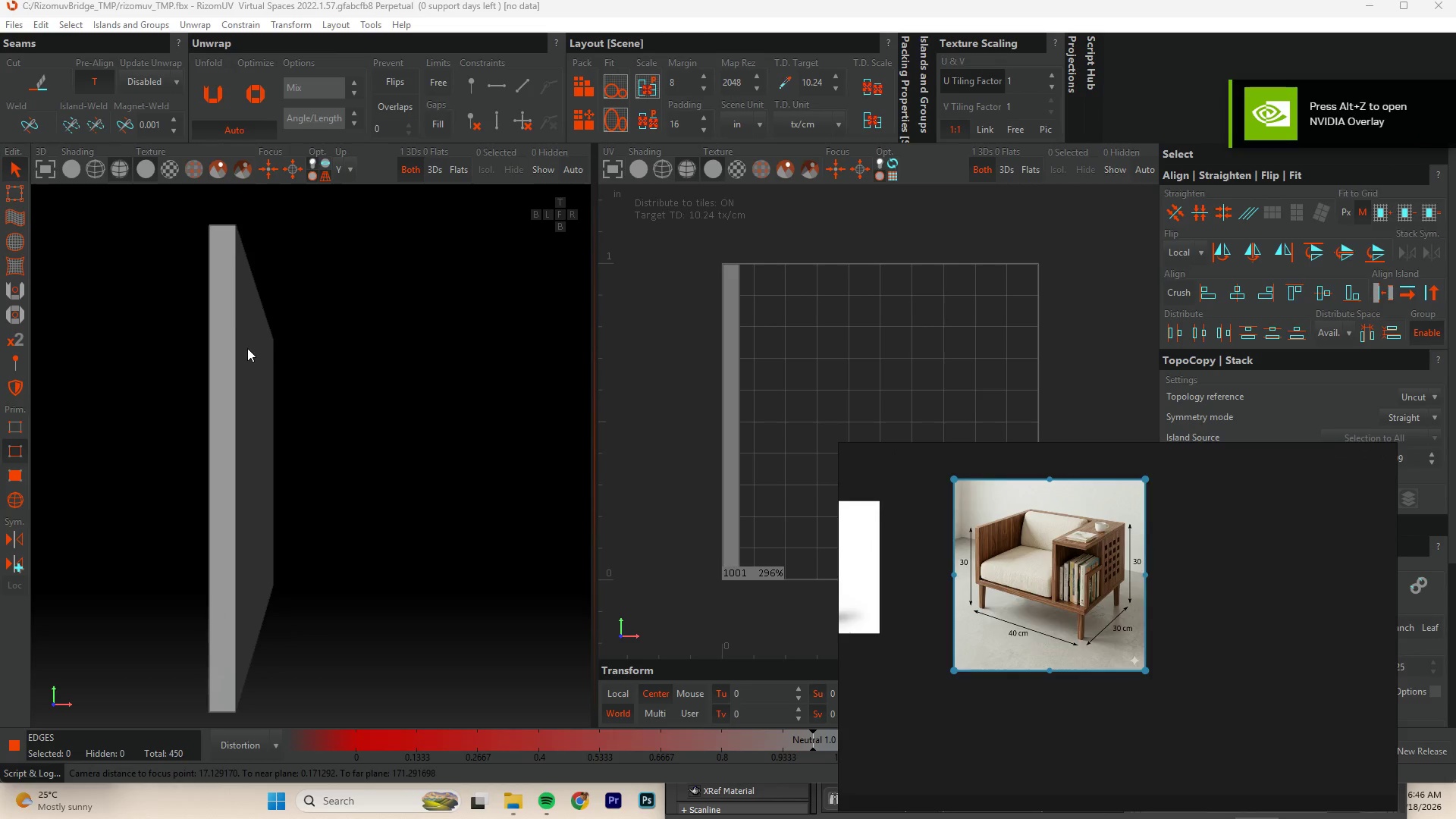 
scroll: coordinate [199, 286], scroll_direction: up, amount: 5.0
 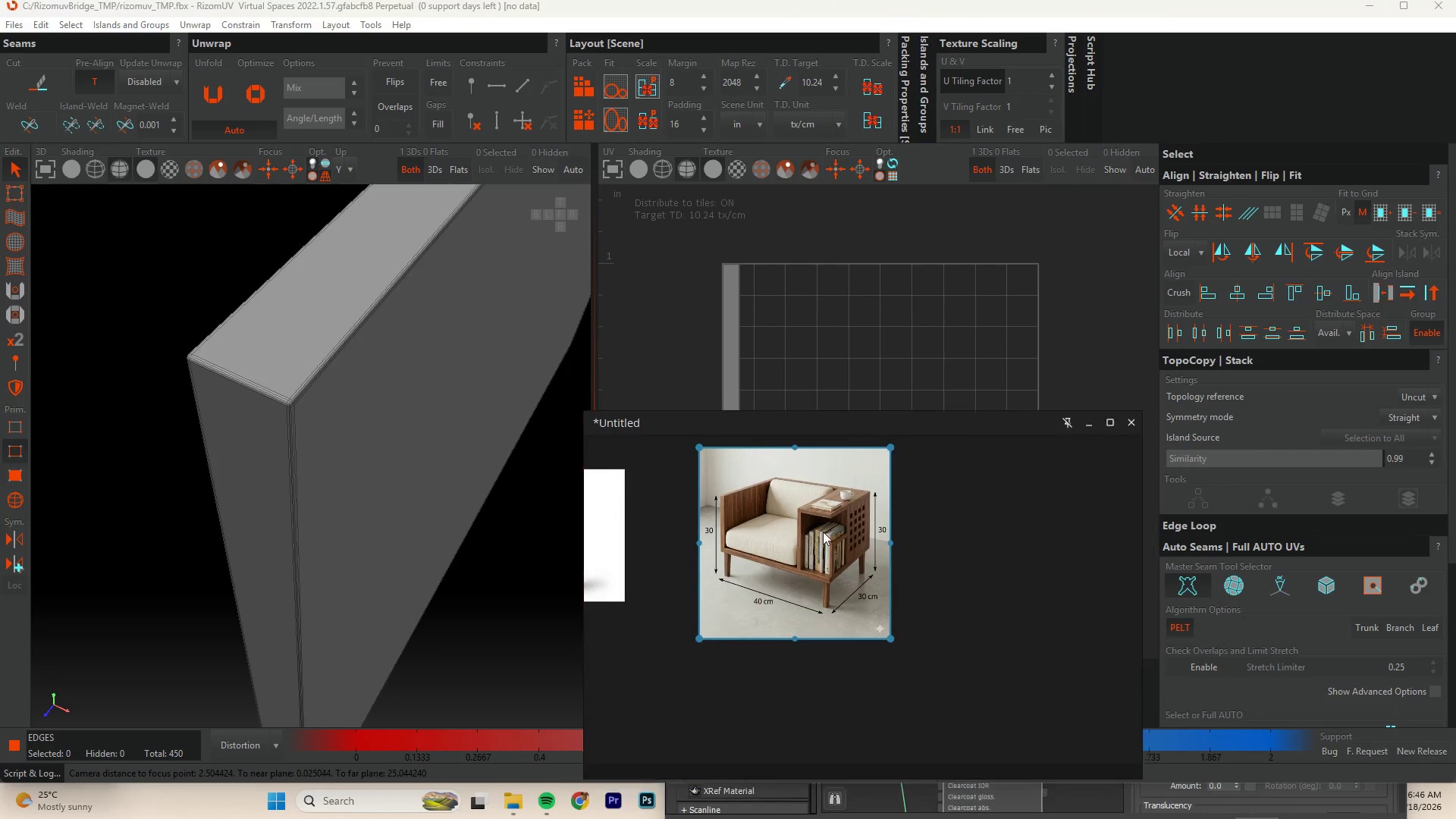 
scroll: coordinate [1317, 619], scroll_direction: down, amount: 6.0
 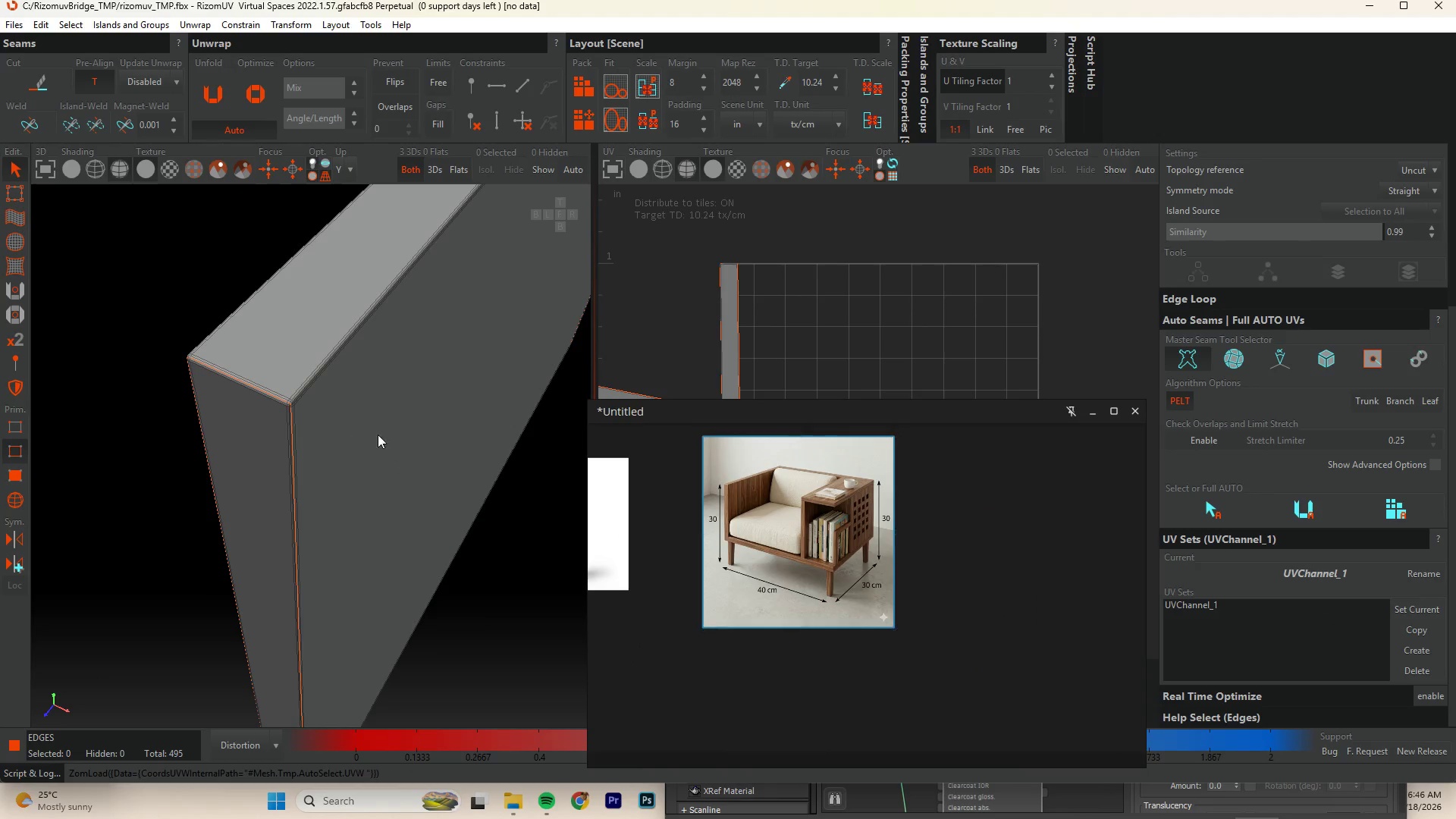 
scroll: coordinate [296, 406], scroll_direction: up, amount: 5.0
 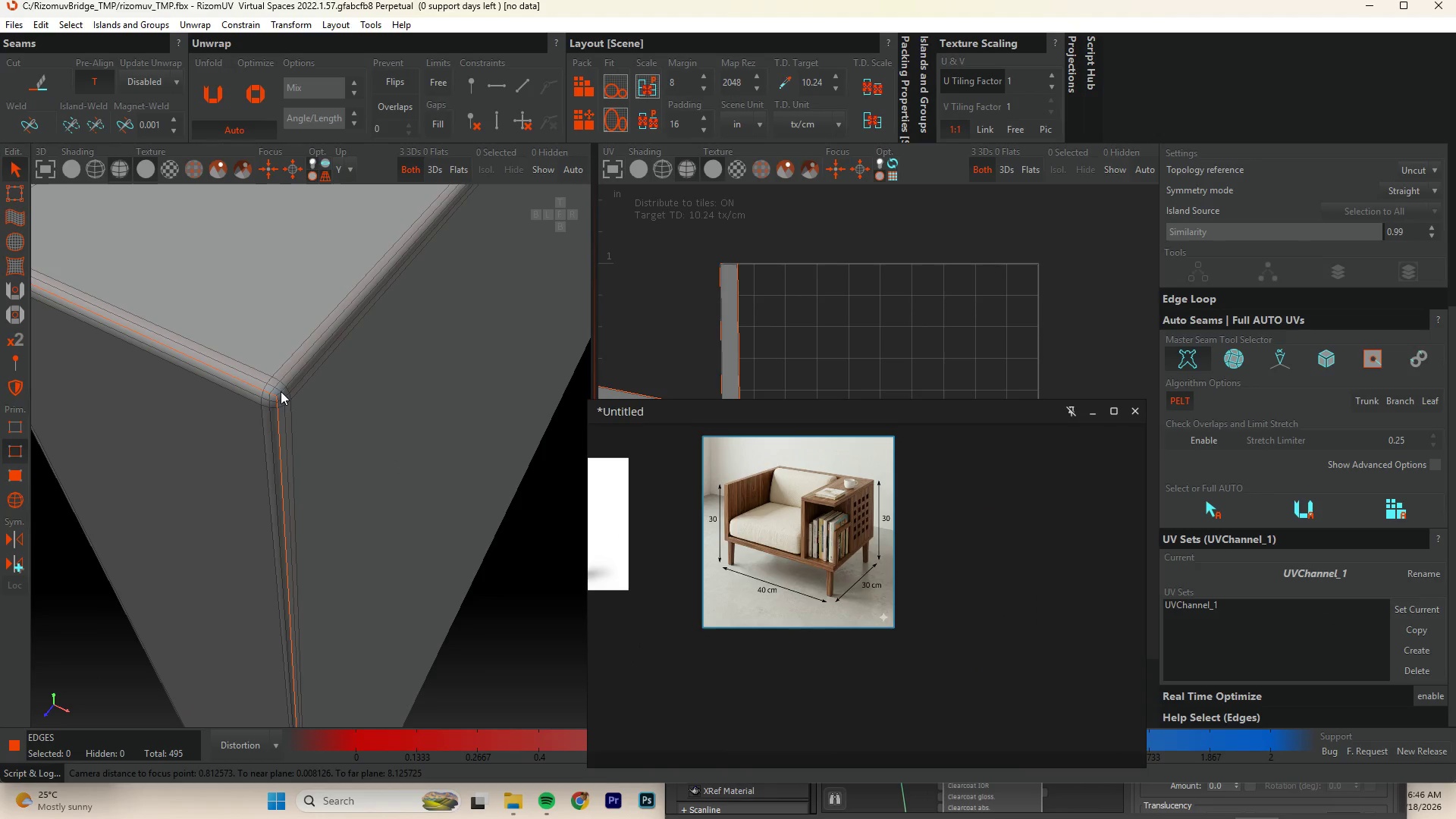 
key(F2)
 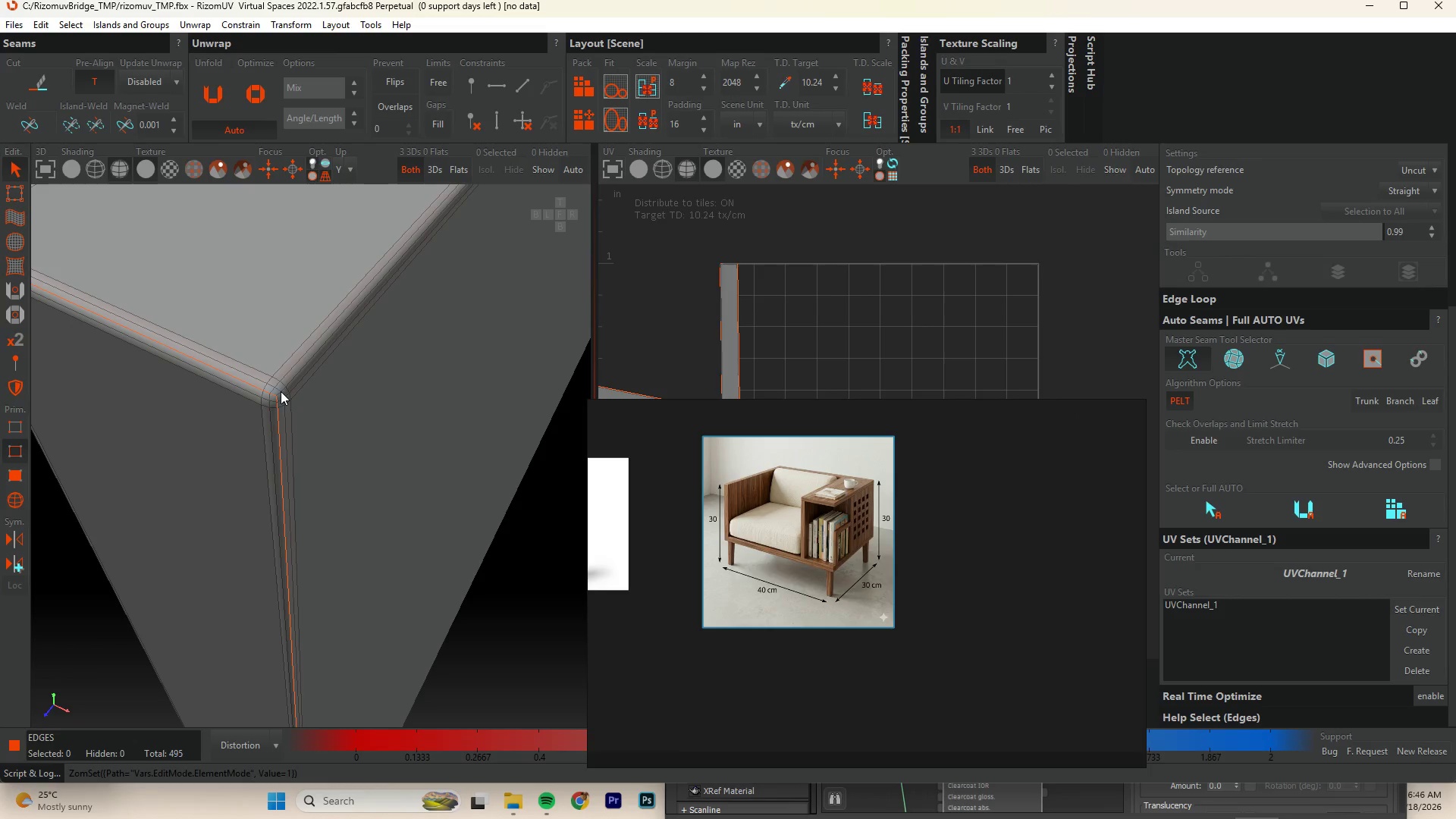 
double_click([281, 391])
 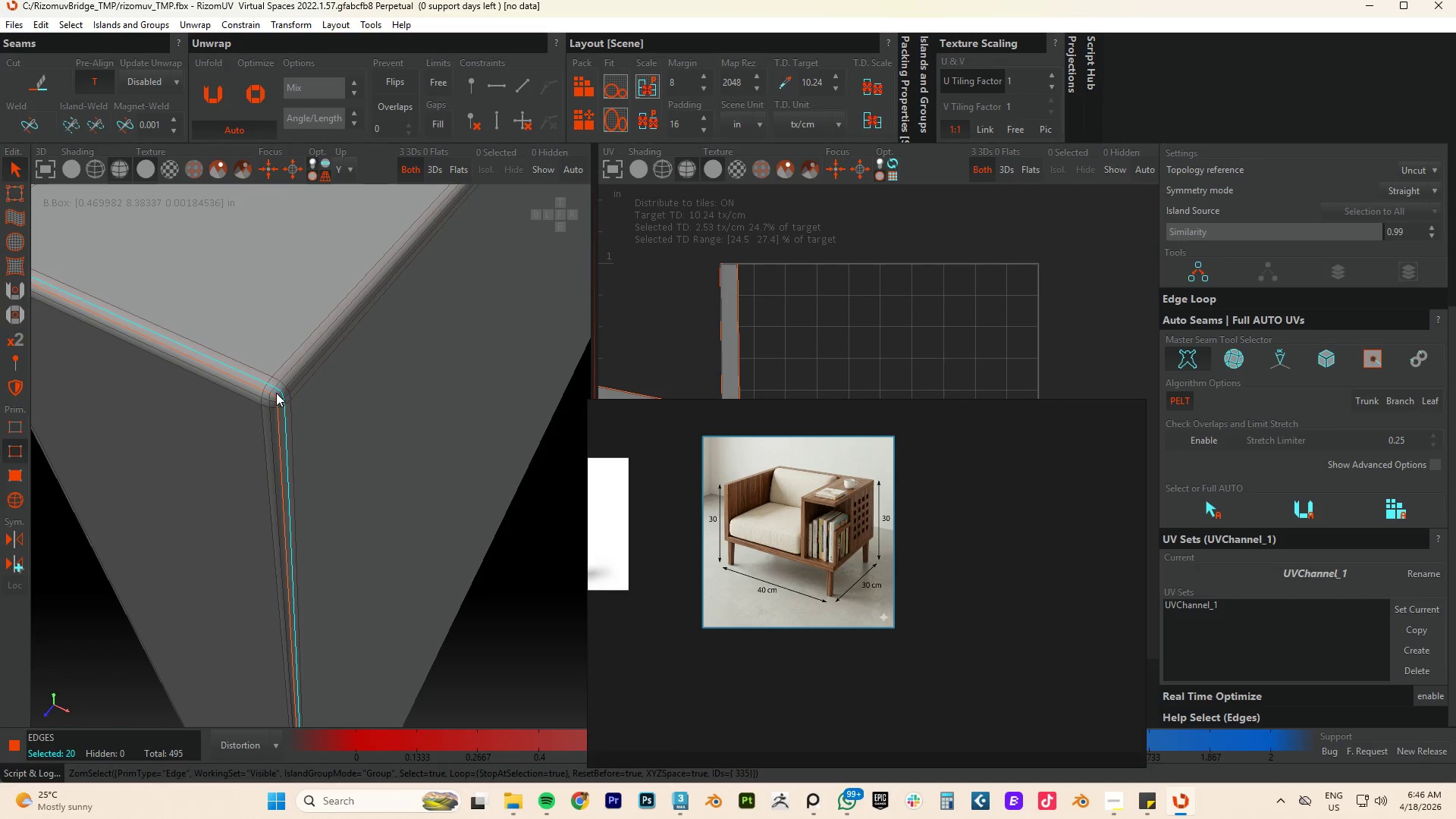 
double_click([276, 393])
 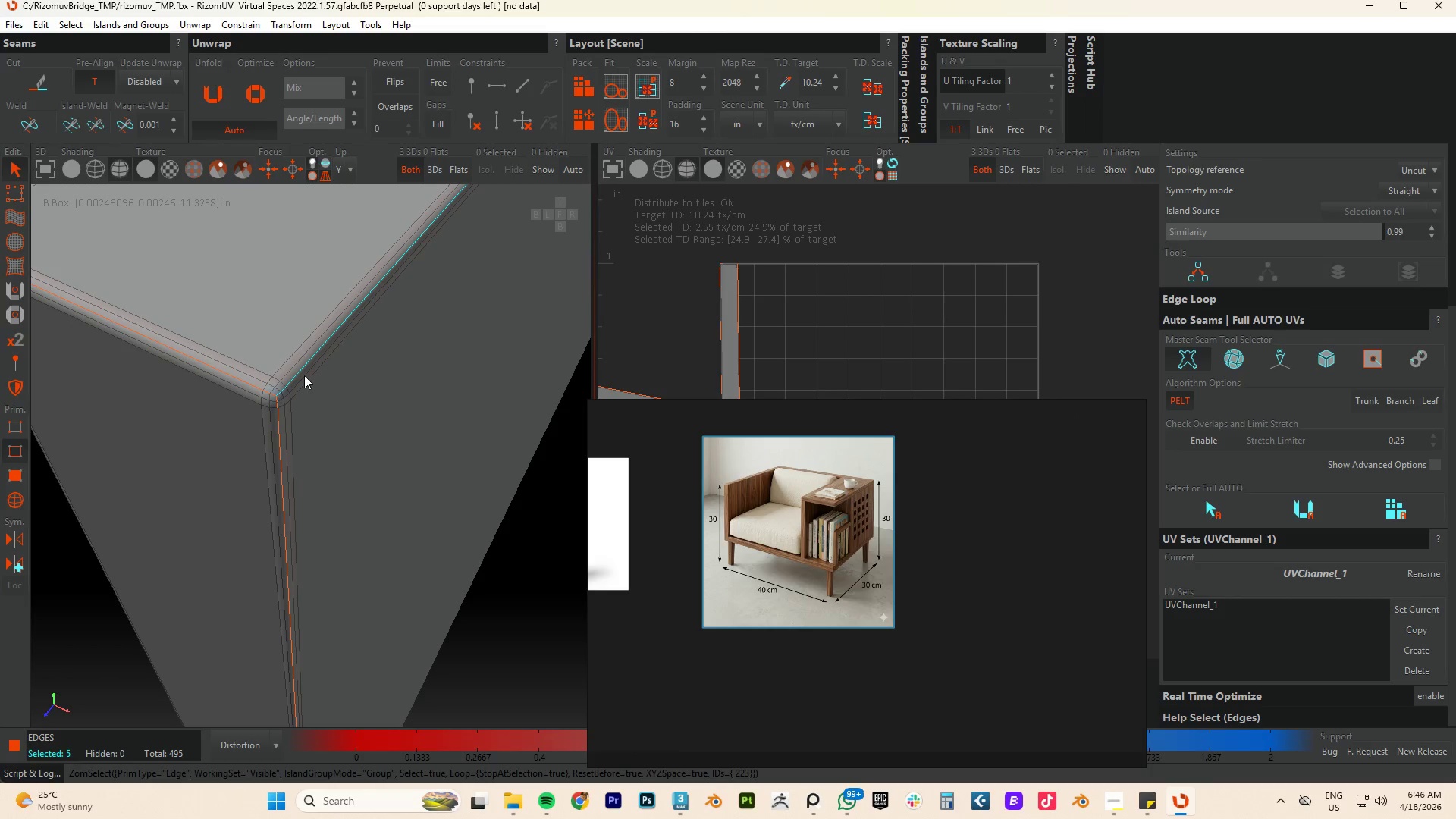 
hold_key(key=AltLeft, duration=0.8)
 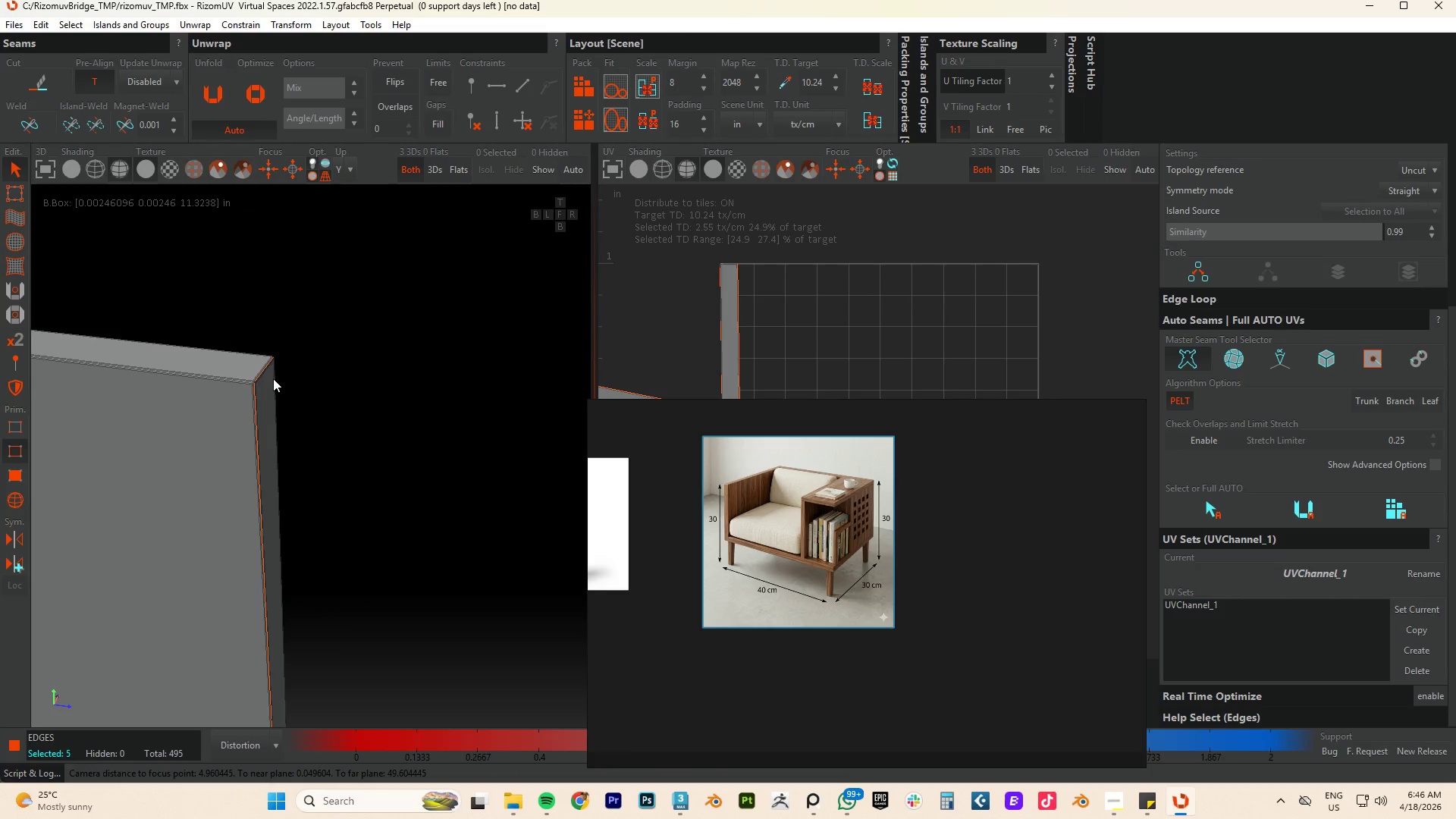 
scroll: coordinate [283, 366], scroll_direction: down, amount: 10.0
 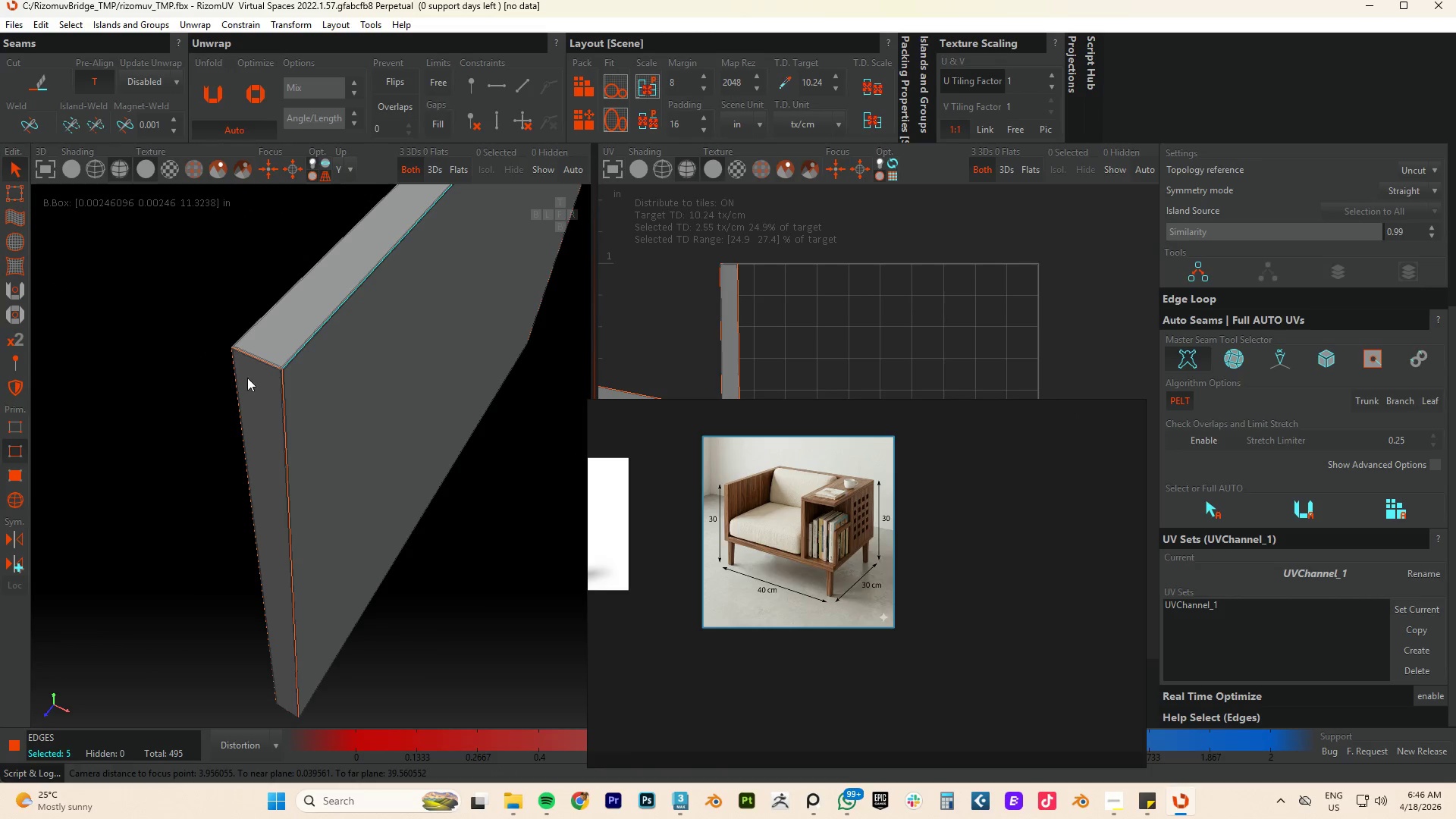 
scroll: coordinate [216, 386], scroll_direction: up, amount: 13.0
 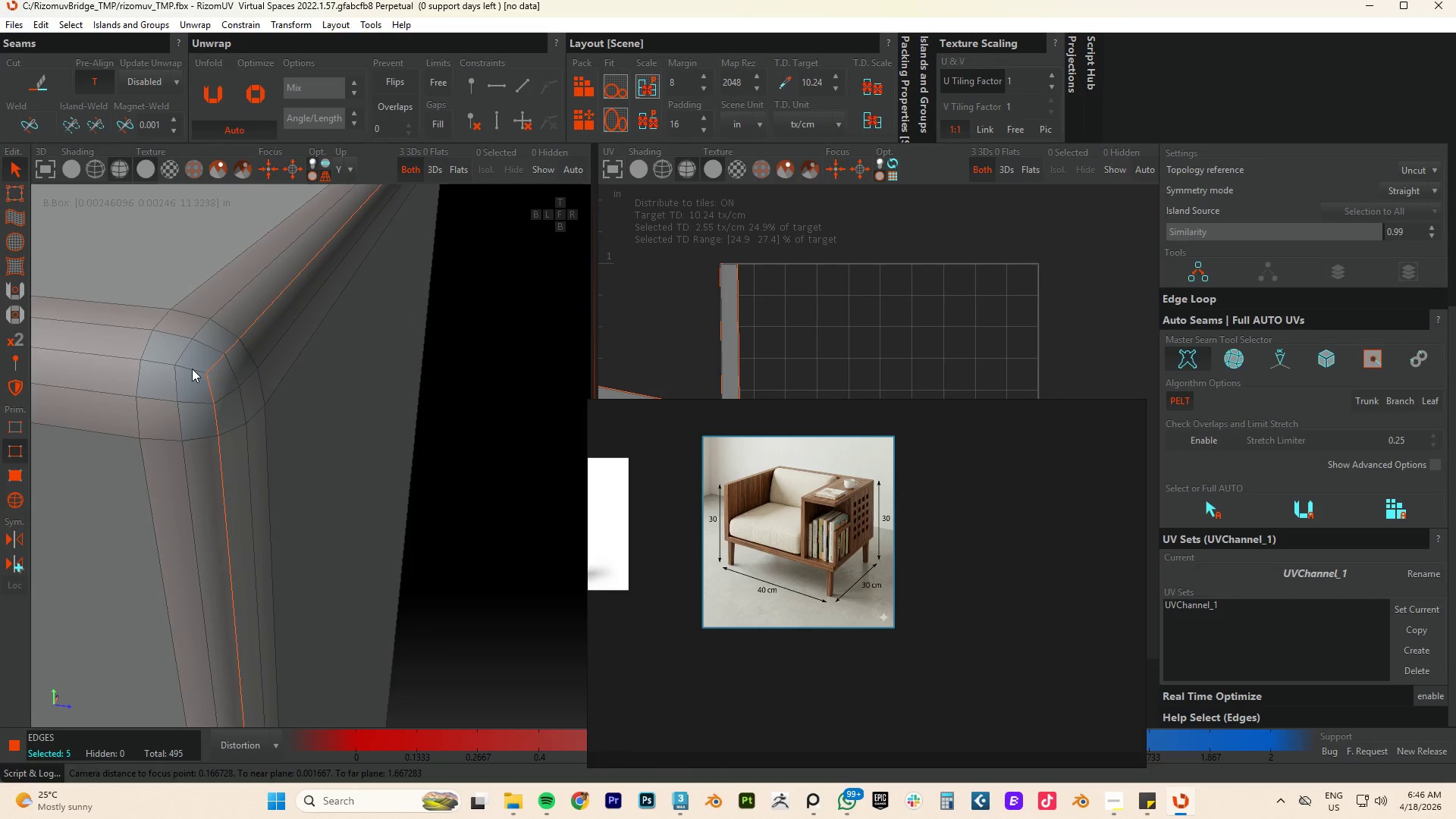 
hold_key(key=ControlLeft, duration=0.59)
double_click([192, 369])
 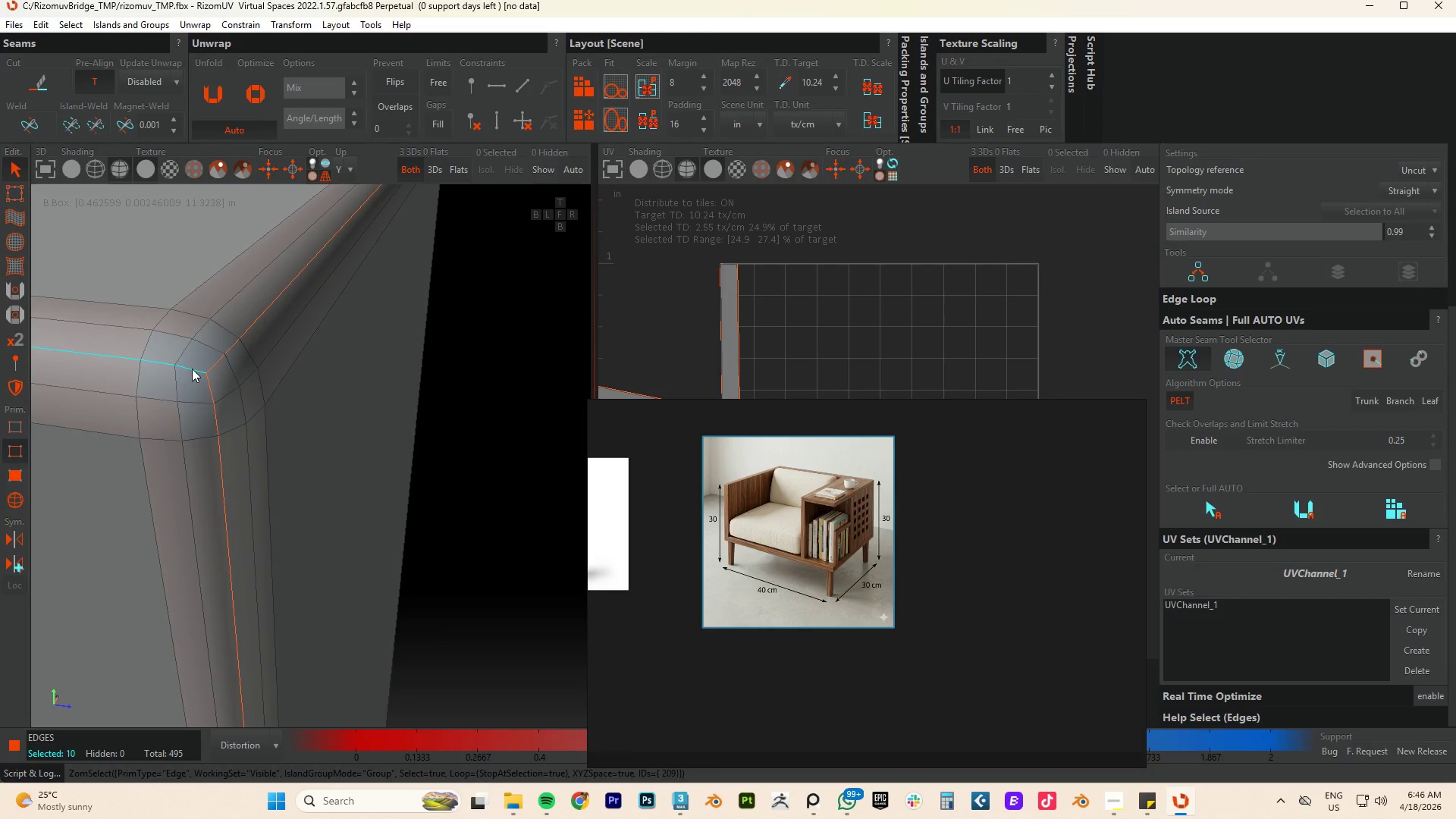 
hold_key(key=AltLeft, duration=0.58)
 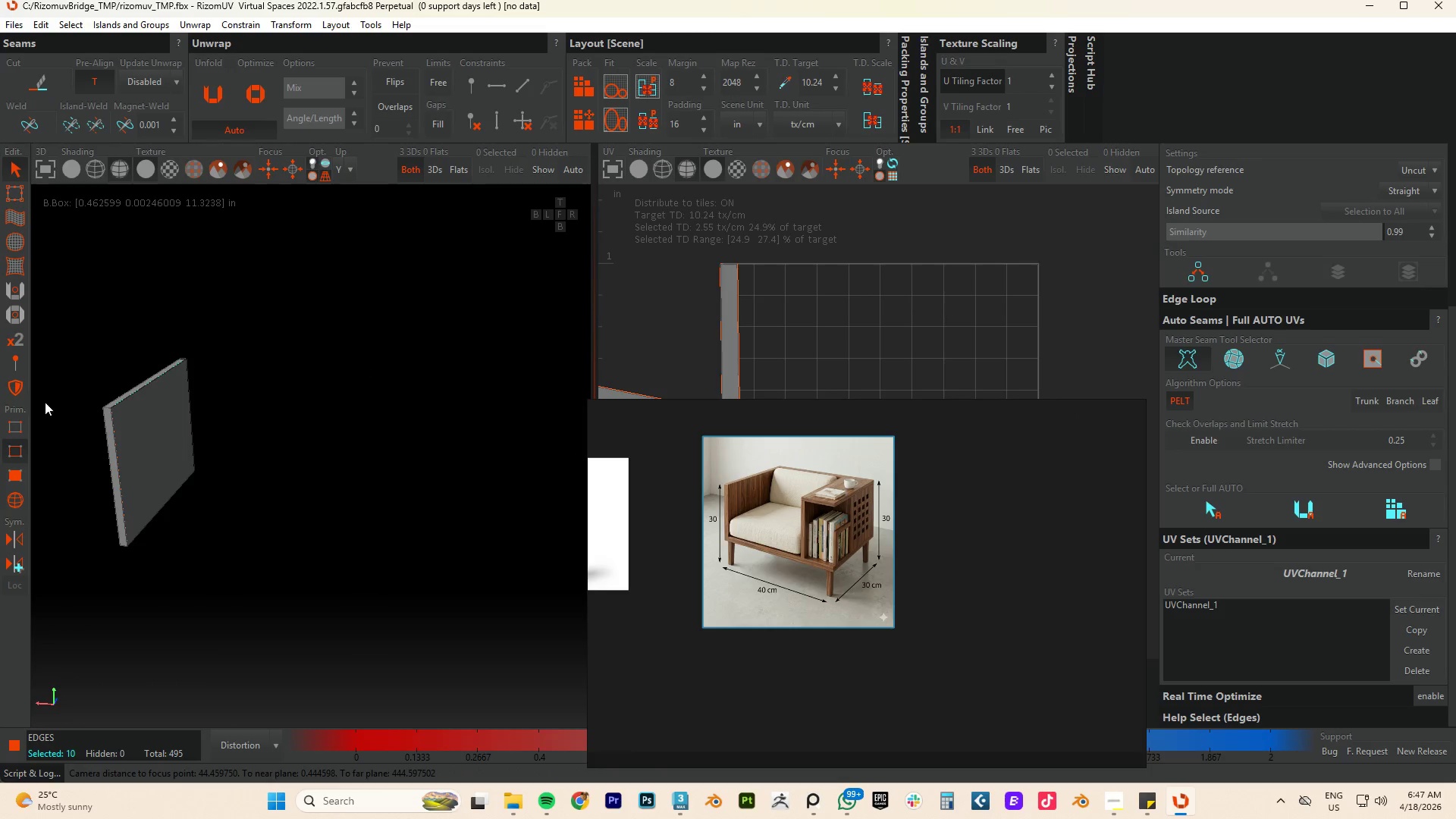 
scroll: coordinate [198, 367], scroll_direction: down, amount: 28.0
 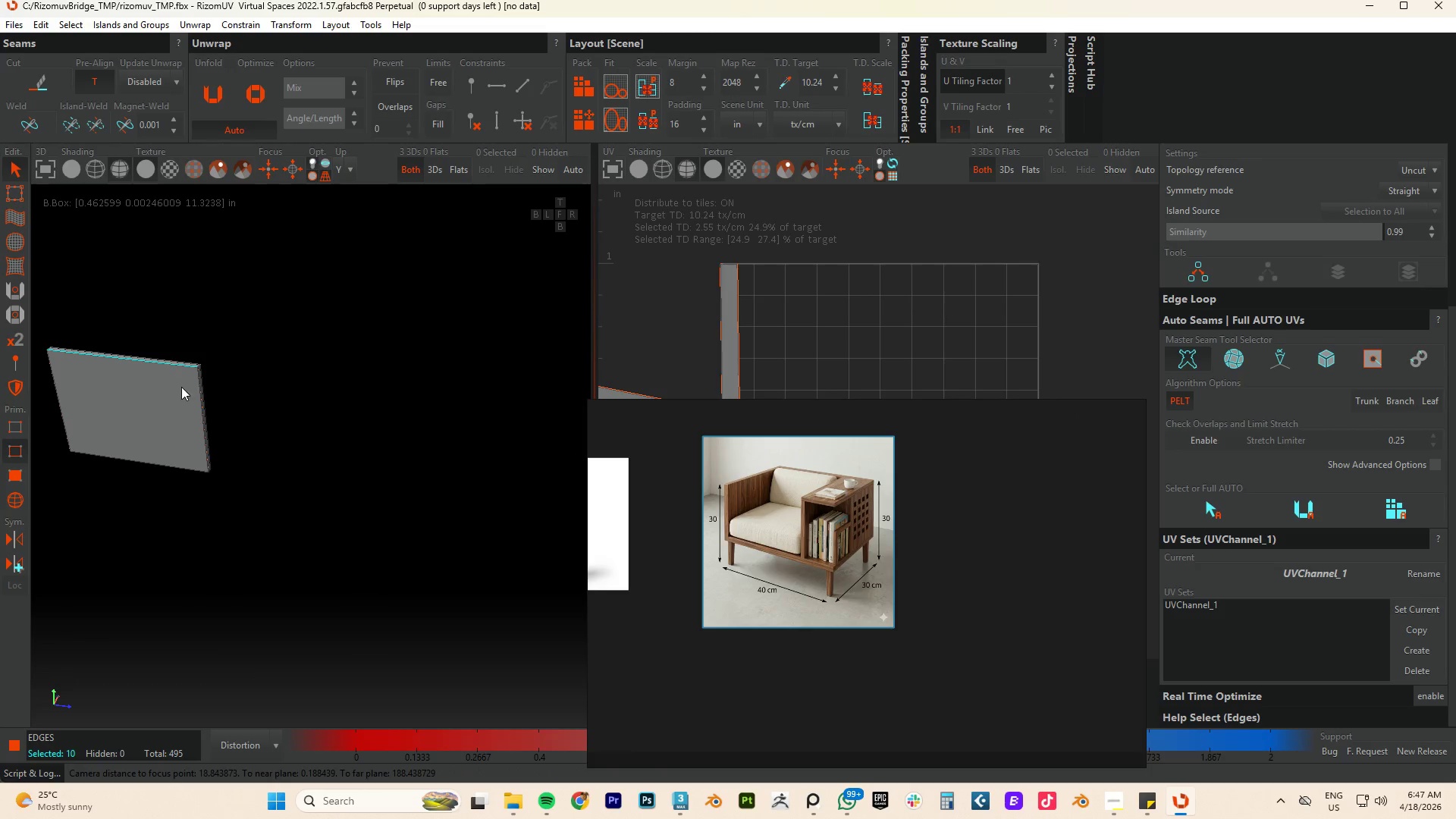 
scroll: coordinate [113, 417], scroll_direction: up, amount: 6.0
 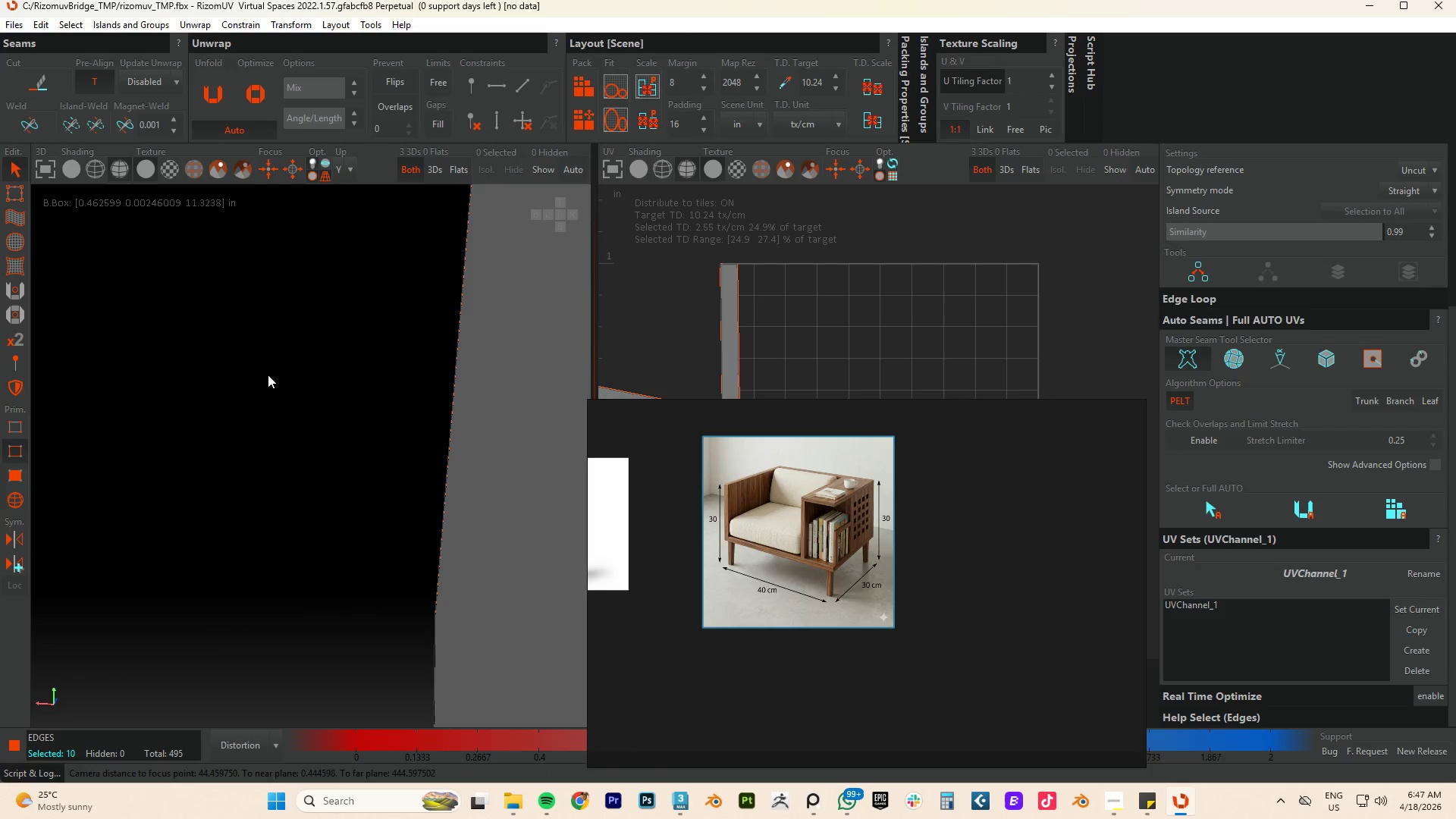 
hold_key(key=AltLeft, duration=0.38)
 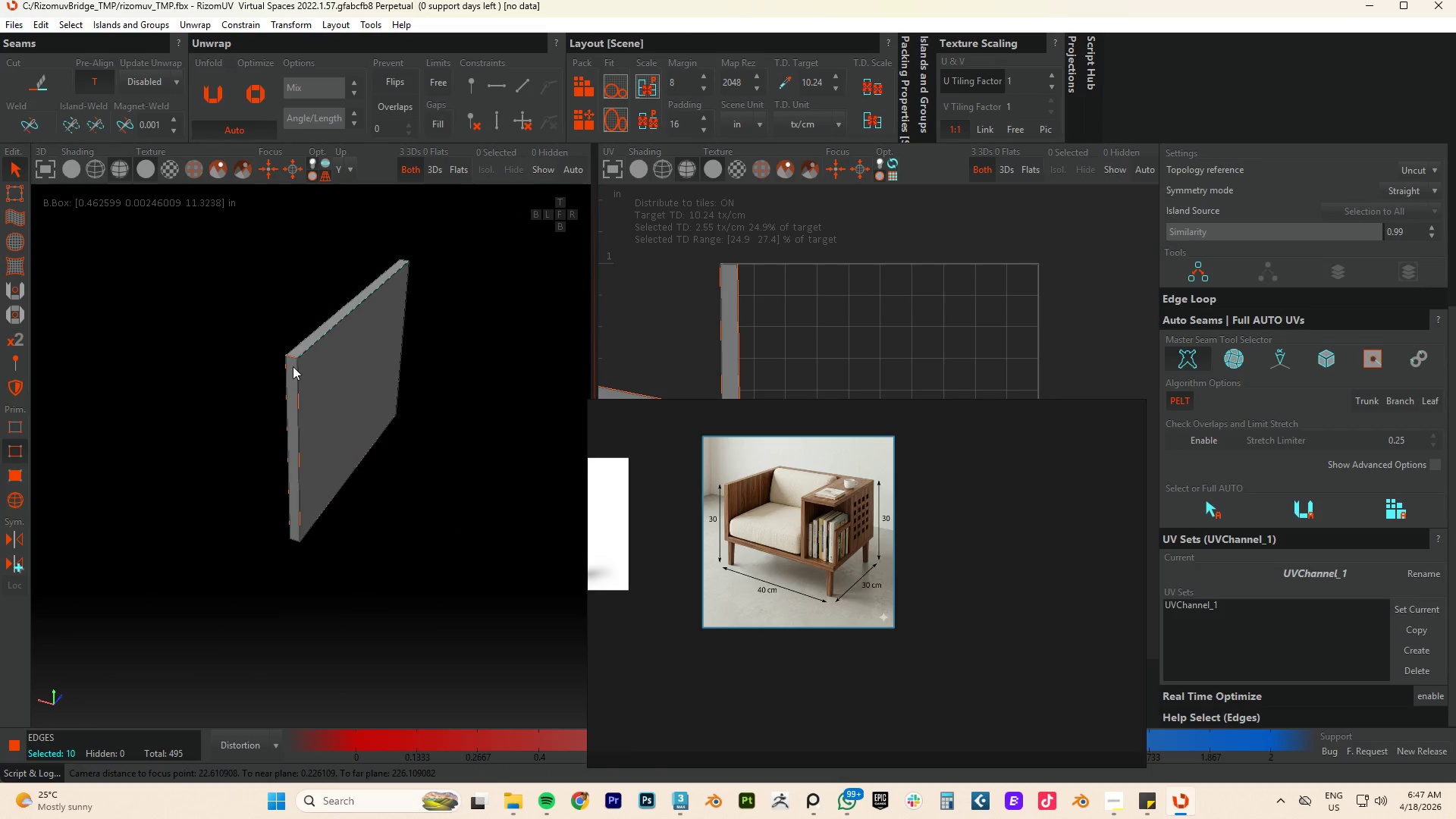 
scroll: coordinate [284, 368], scroll_direction: down, amount: 6.0
 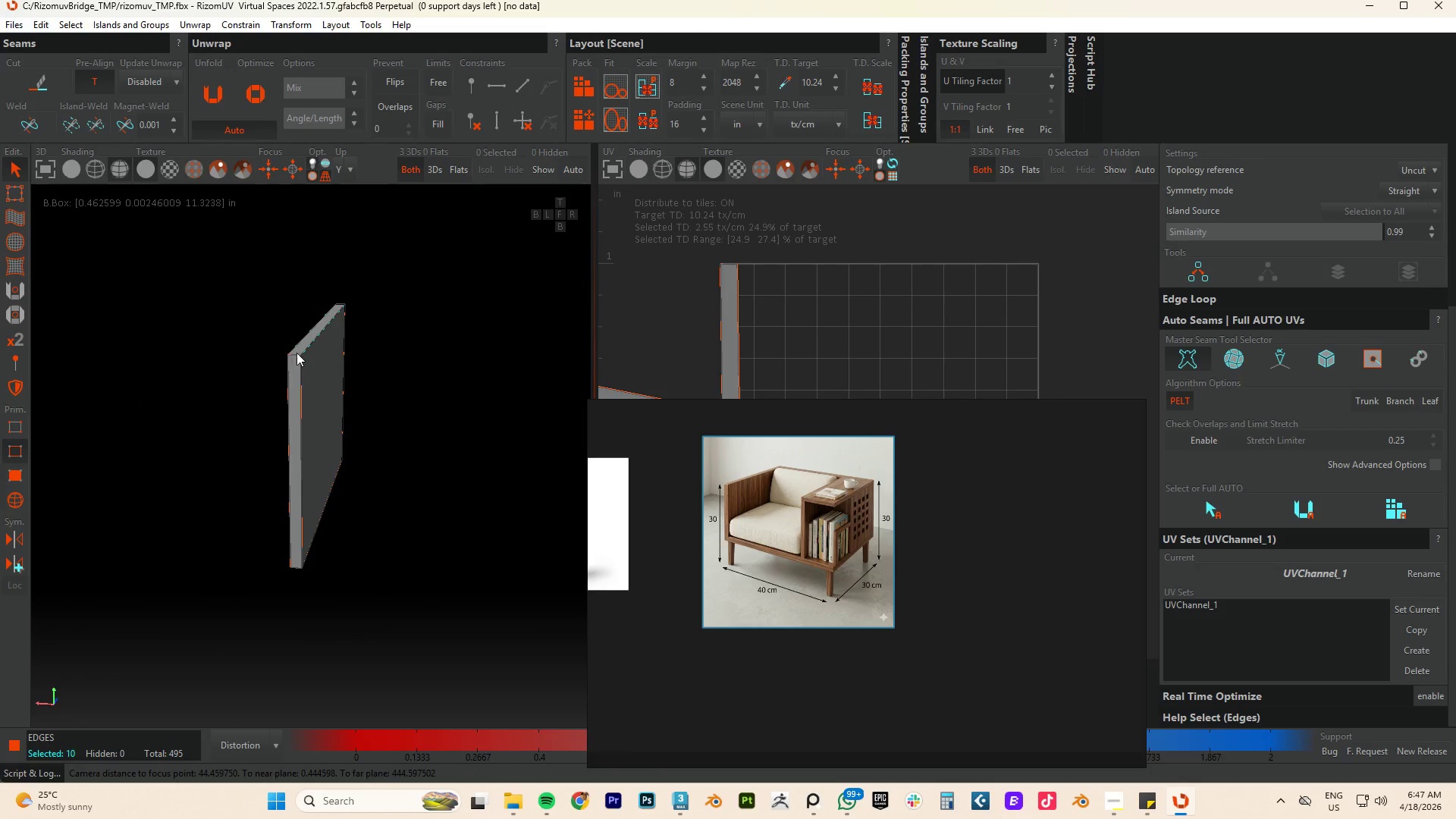 
hold_key(key=AltLeft, duration=2.17)
 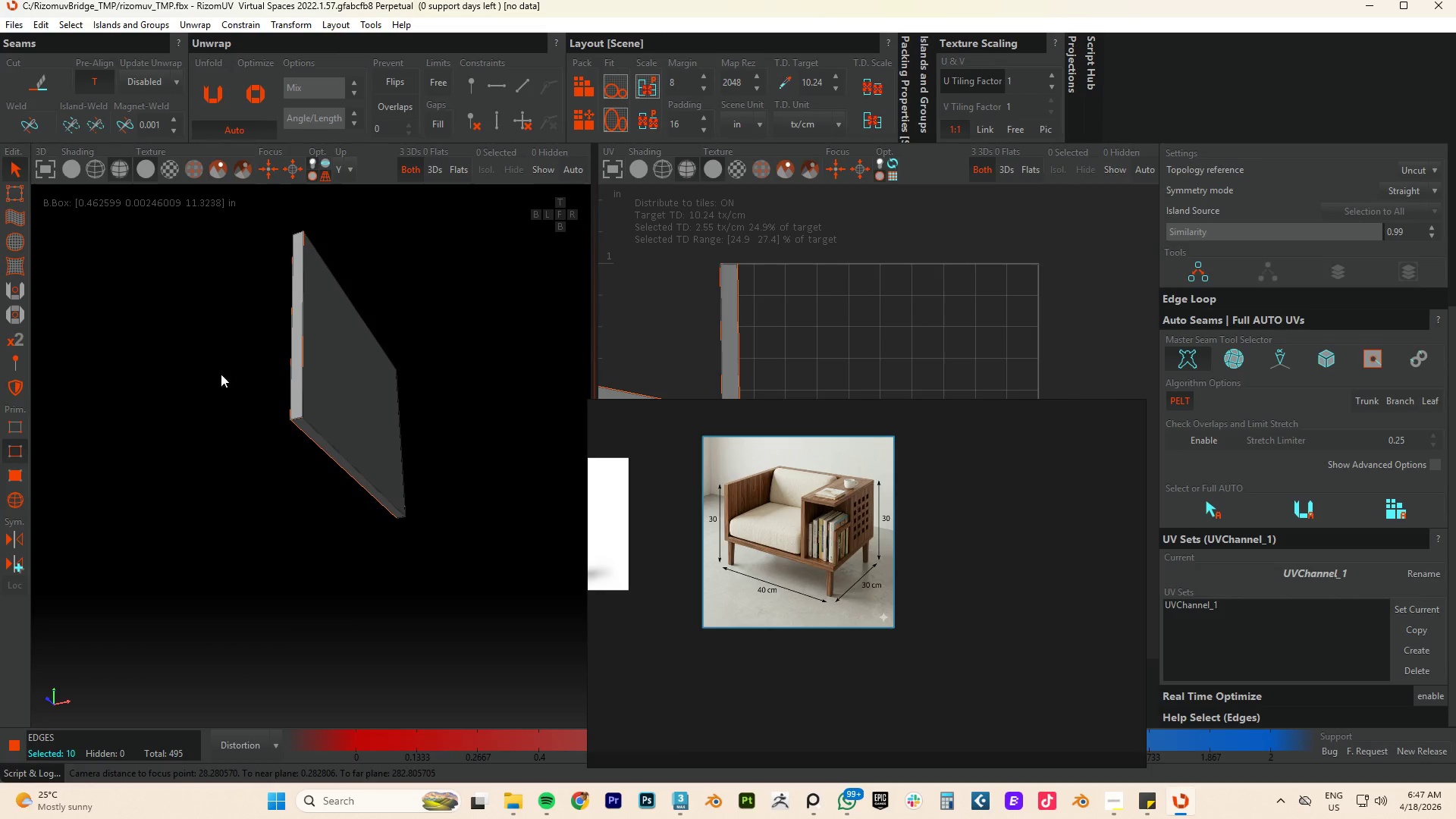 
scroll: coordinate [294, 358], scroll_direction: down, amount: 2.0
 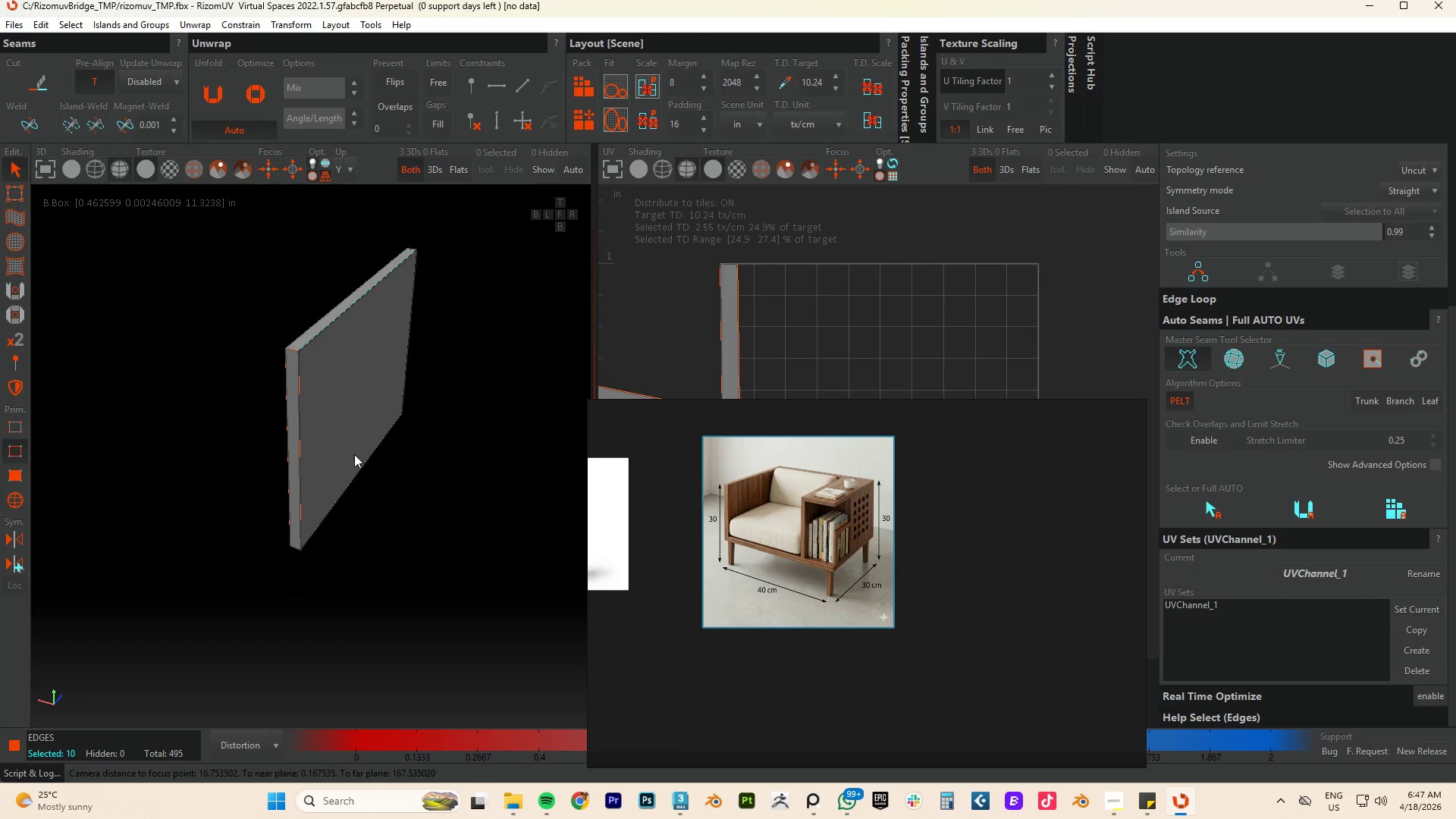 
hold_key(key=ControlLeft, duration=1.23)
 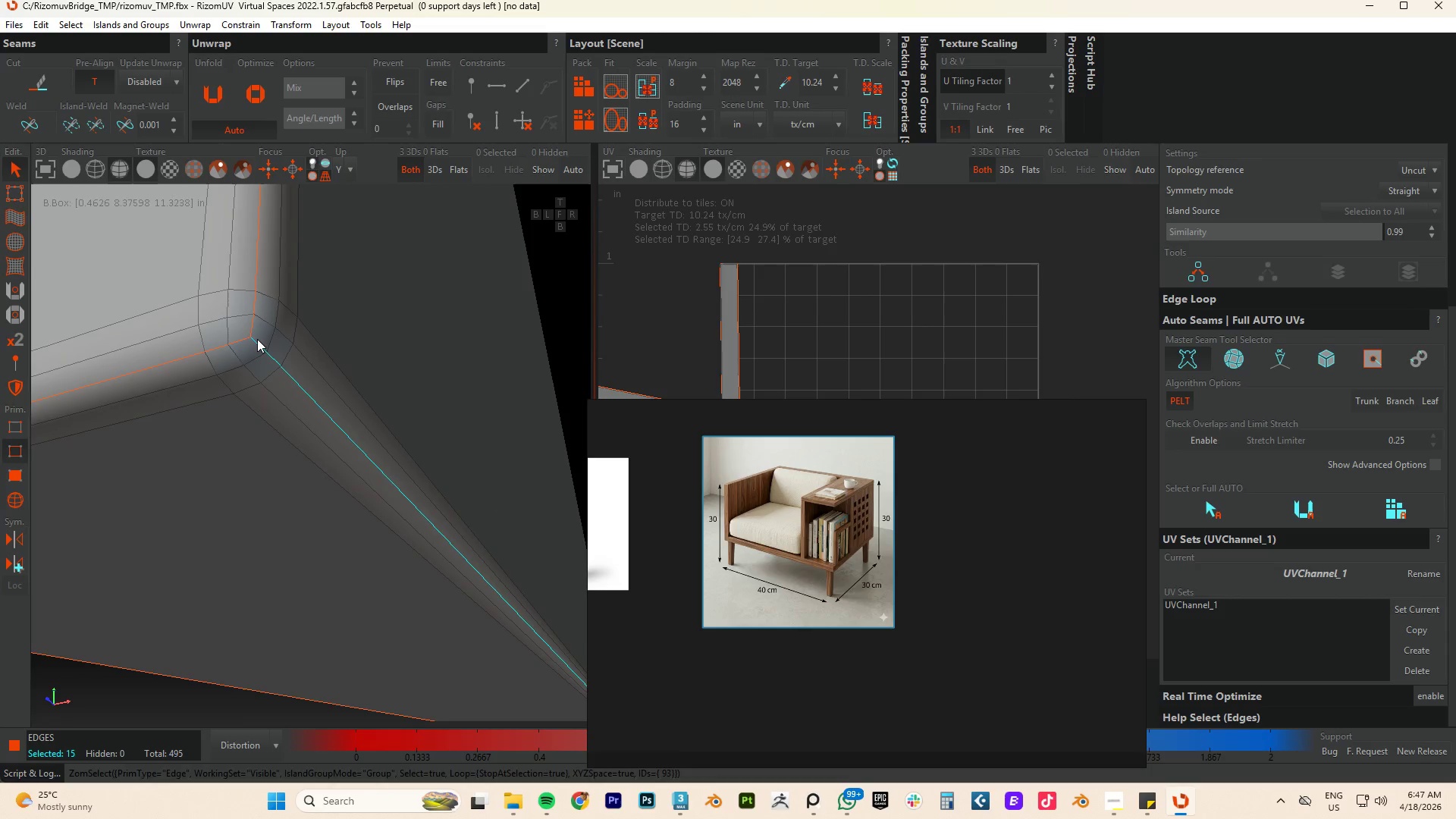 
scroll: coordinate [233, 379], scroll_direction: up, amount: 17.0
 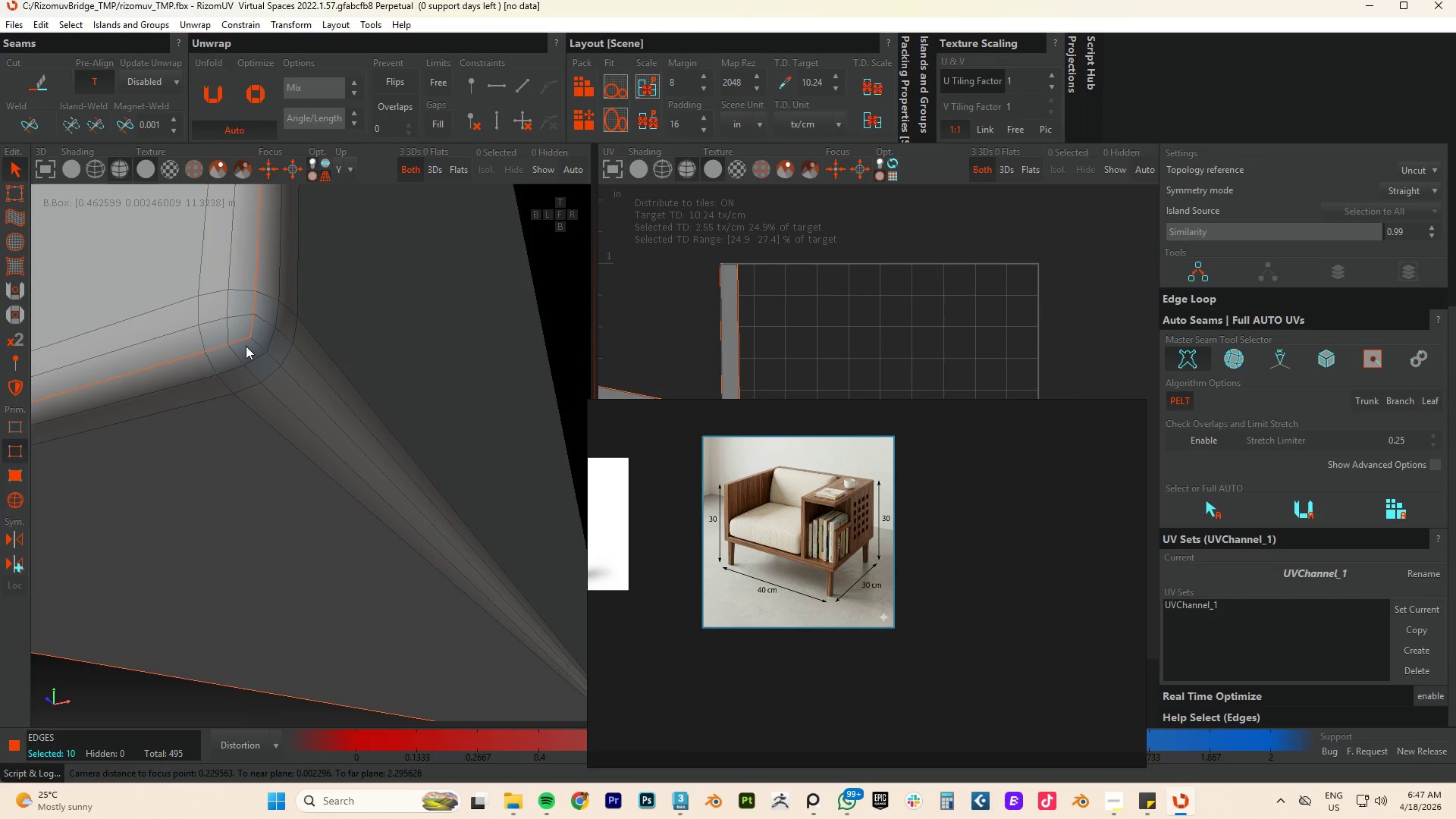 
double_click([253, 343])
 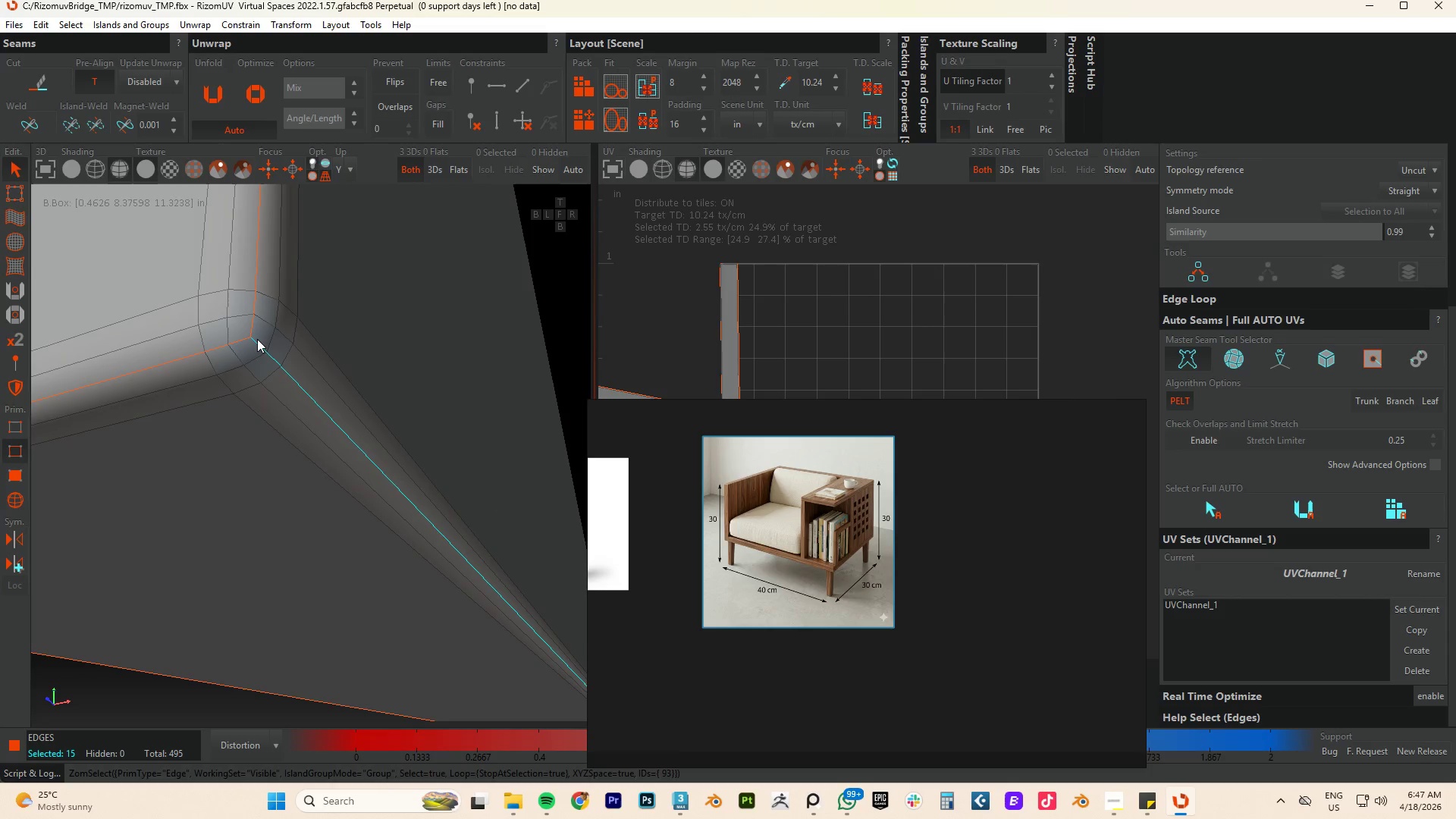 
key(C)
 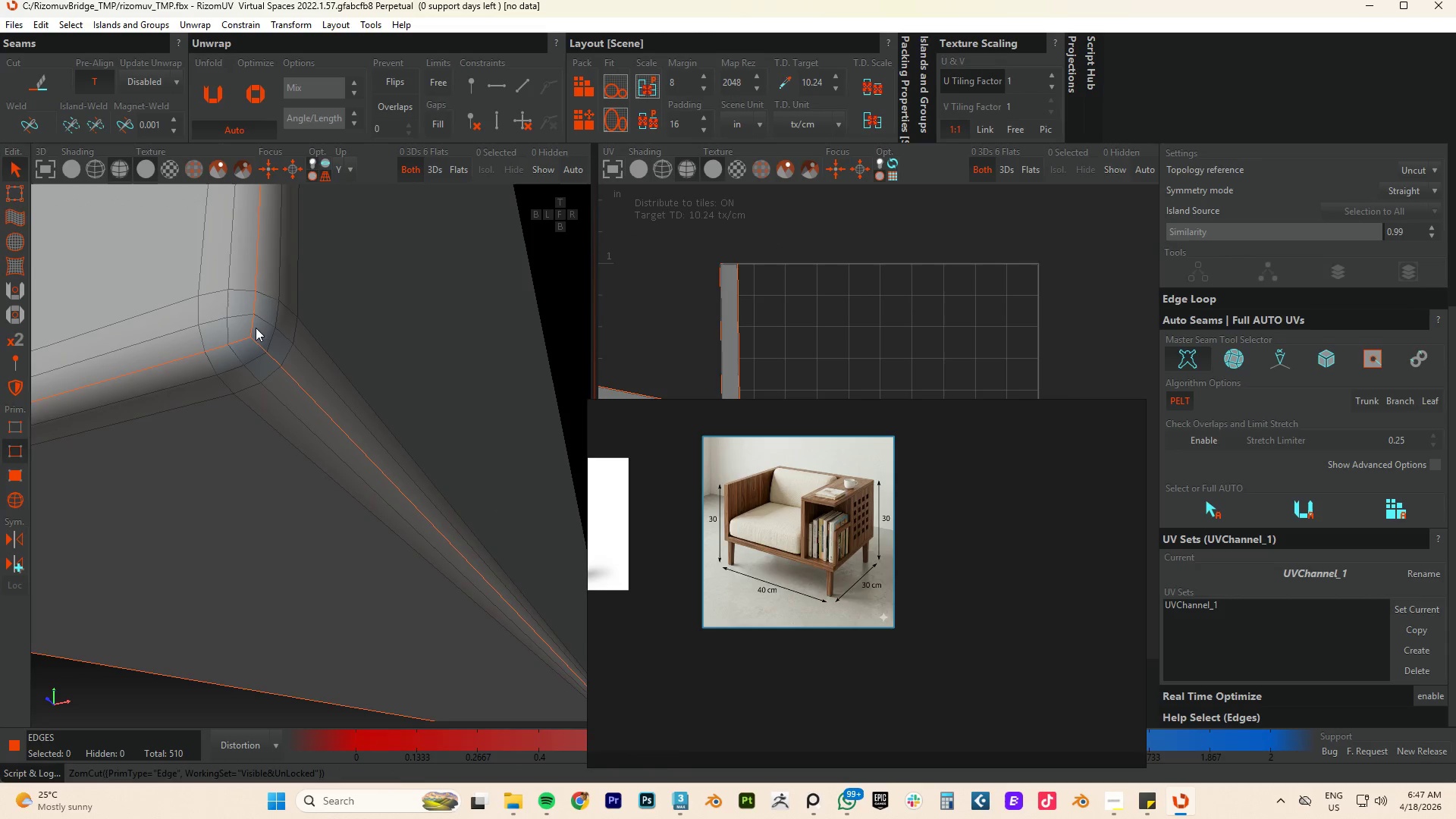 
type(up)
 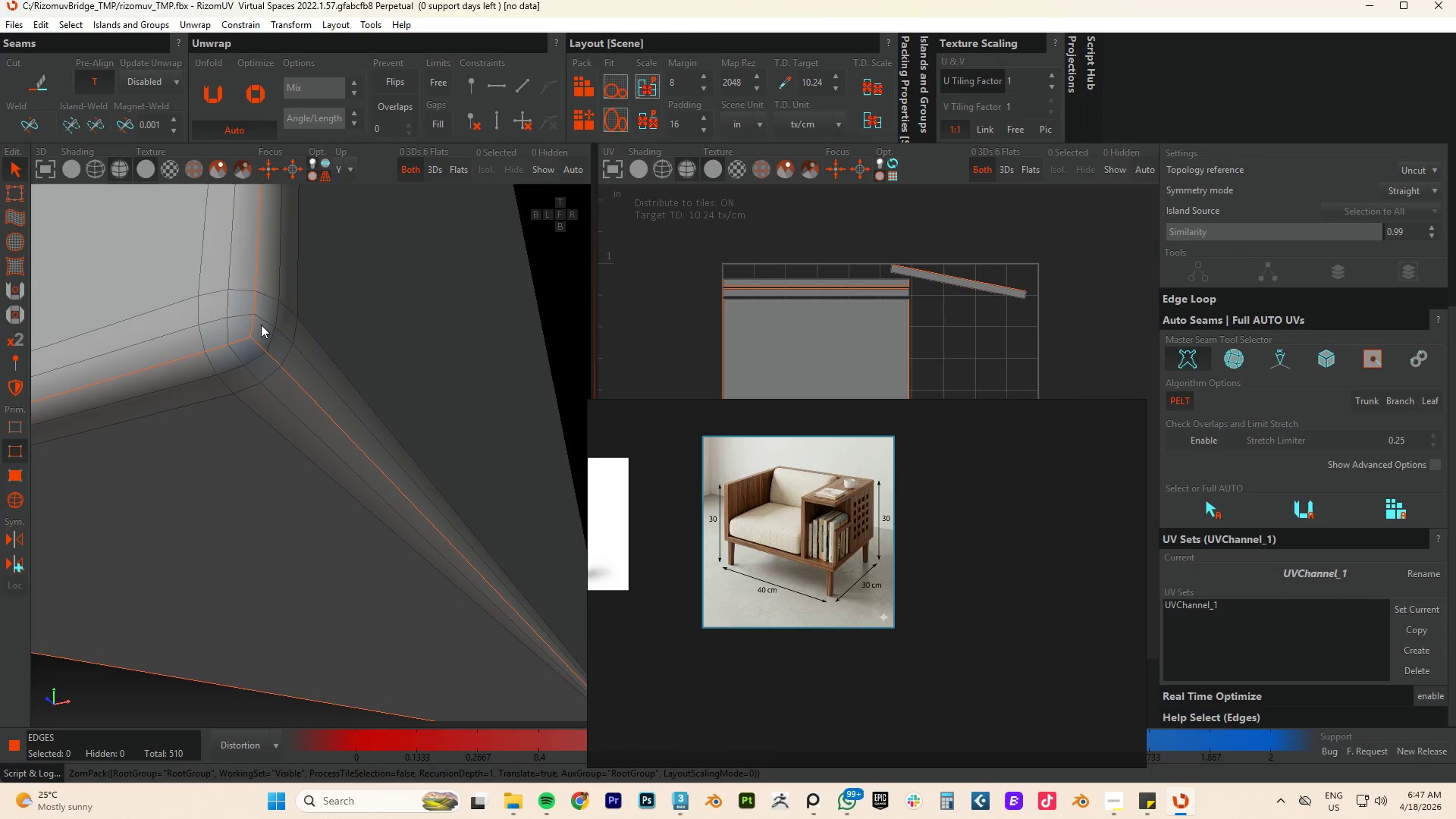 
scroll: coordinate [261, 325], scroll_direction: down, amount: 3.0
 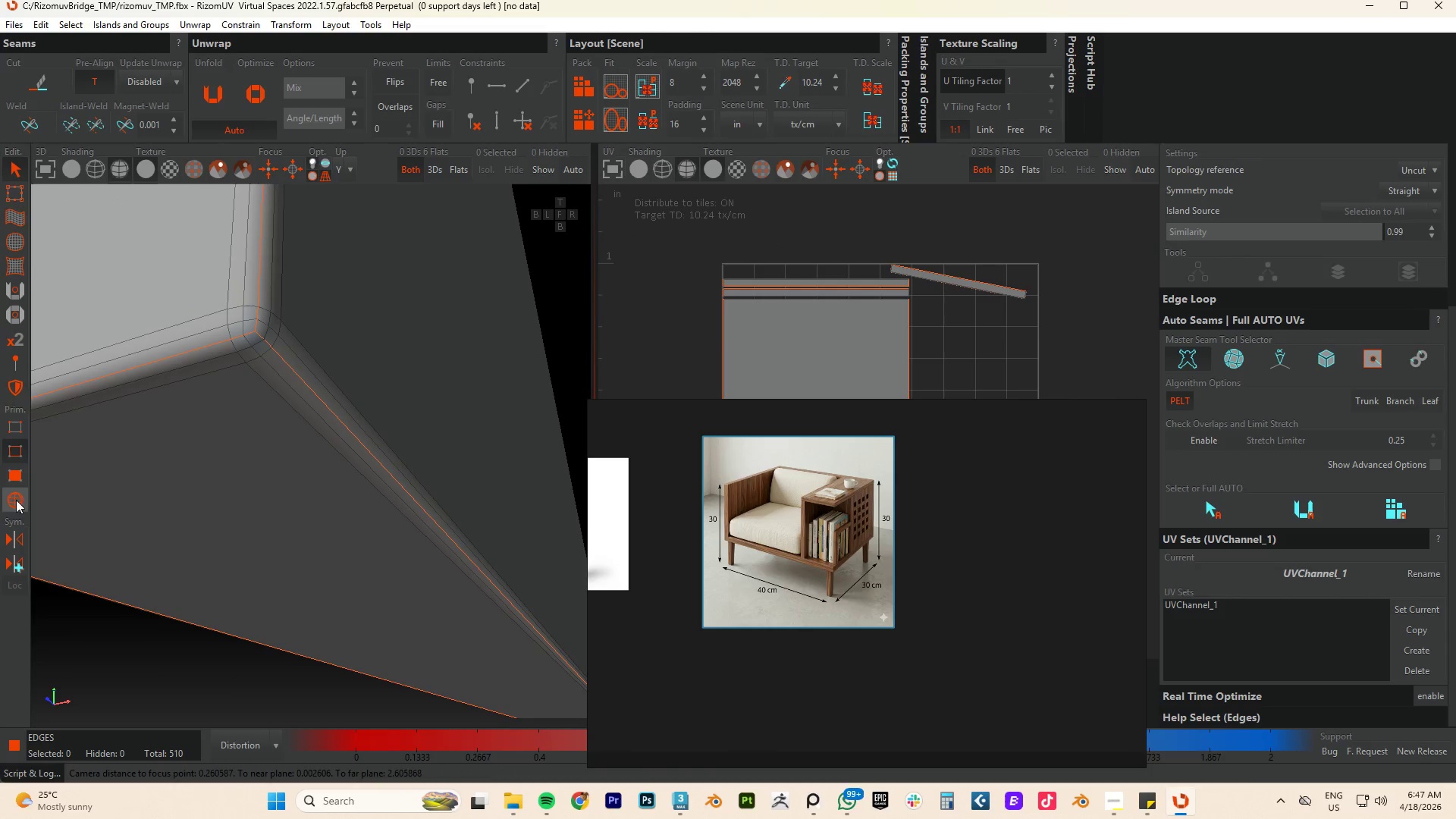 
left_click([10, 510])
 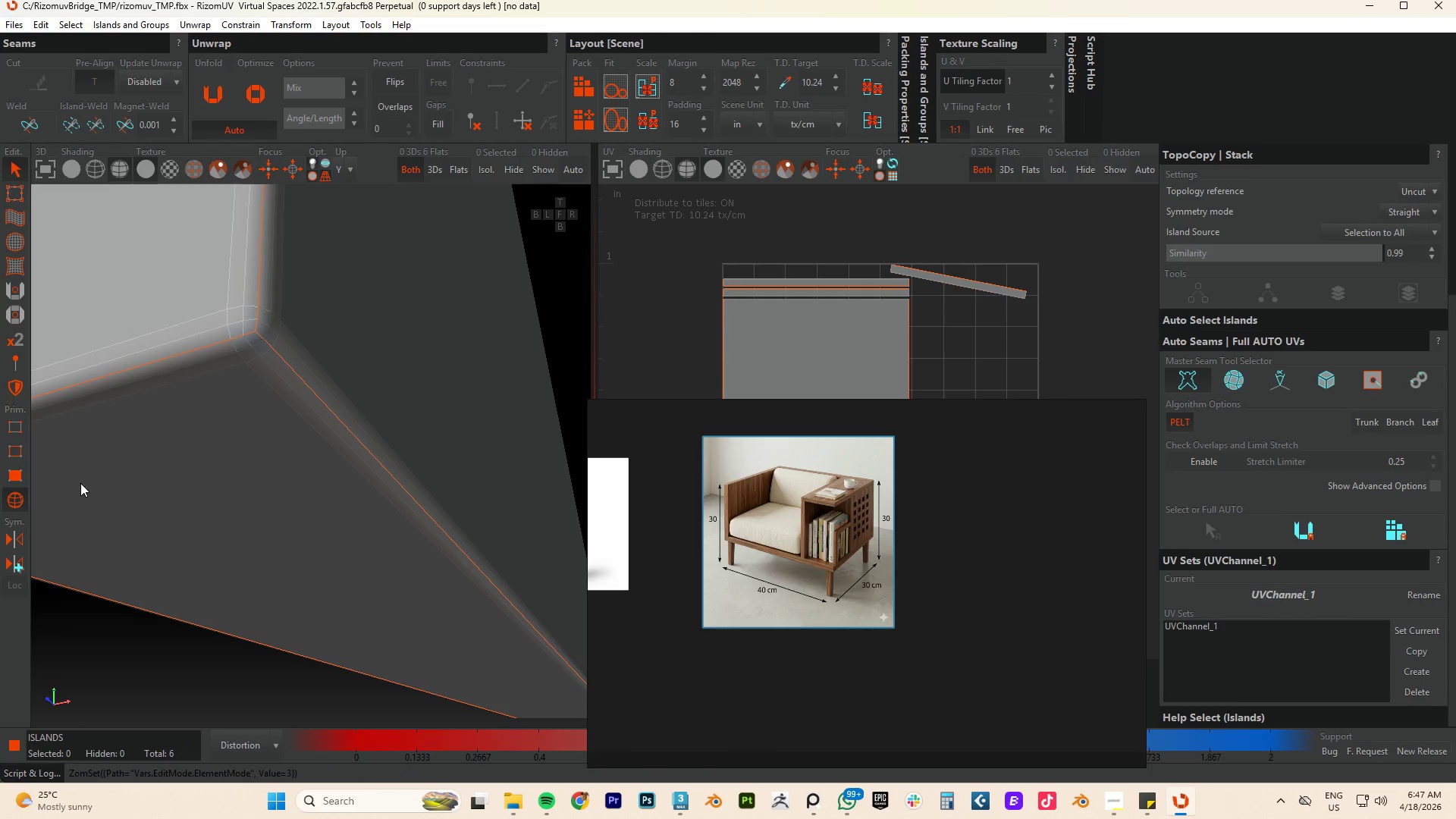 
key(Control+A)
 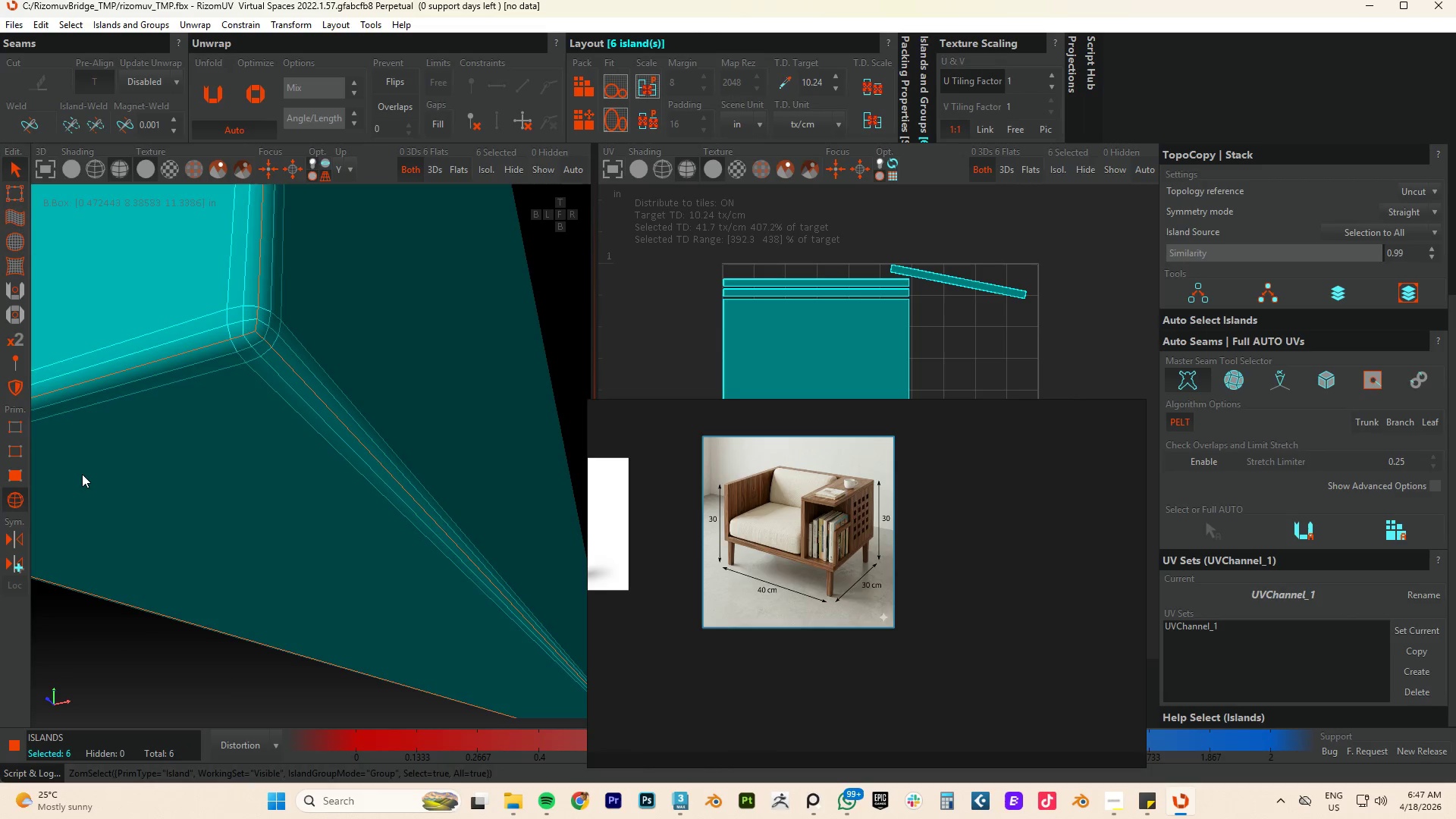 
key(U)
 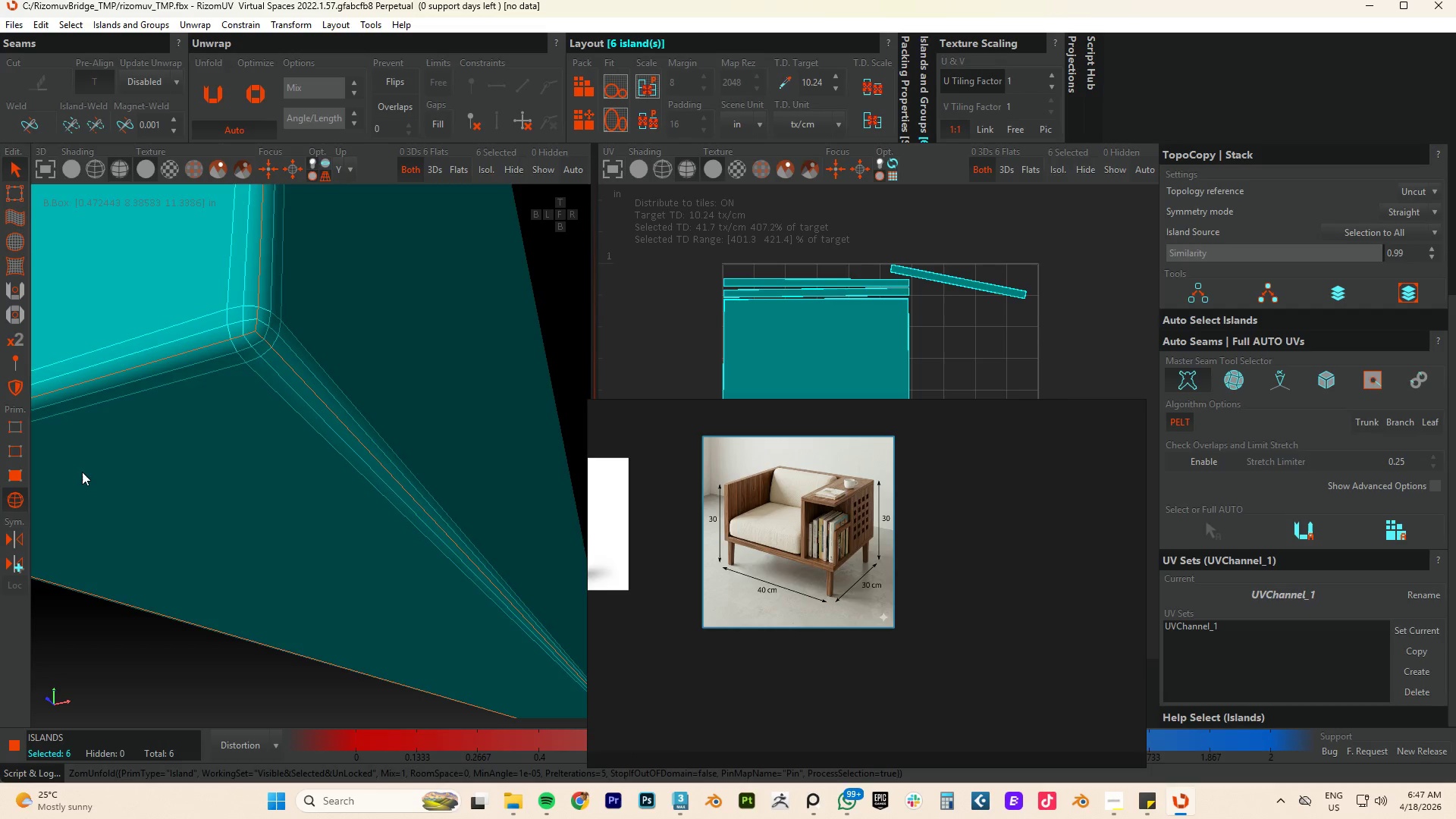 
key(P)
 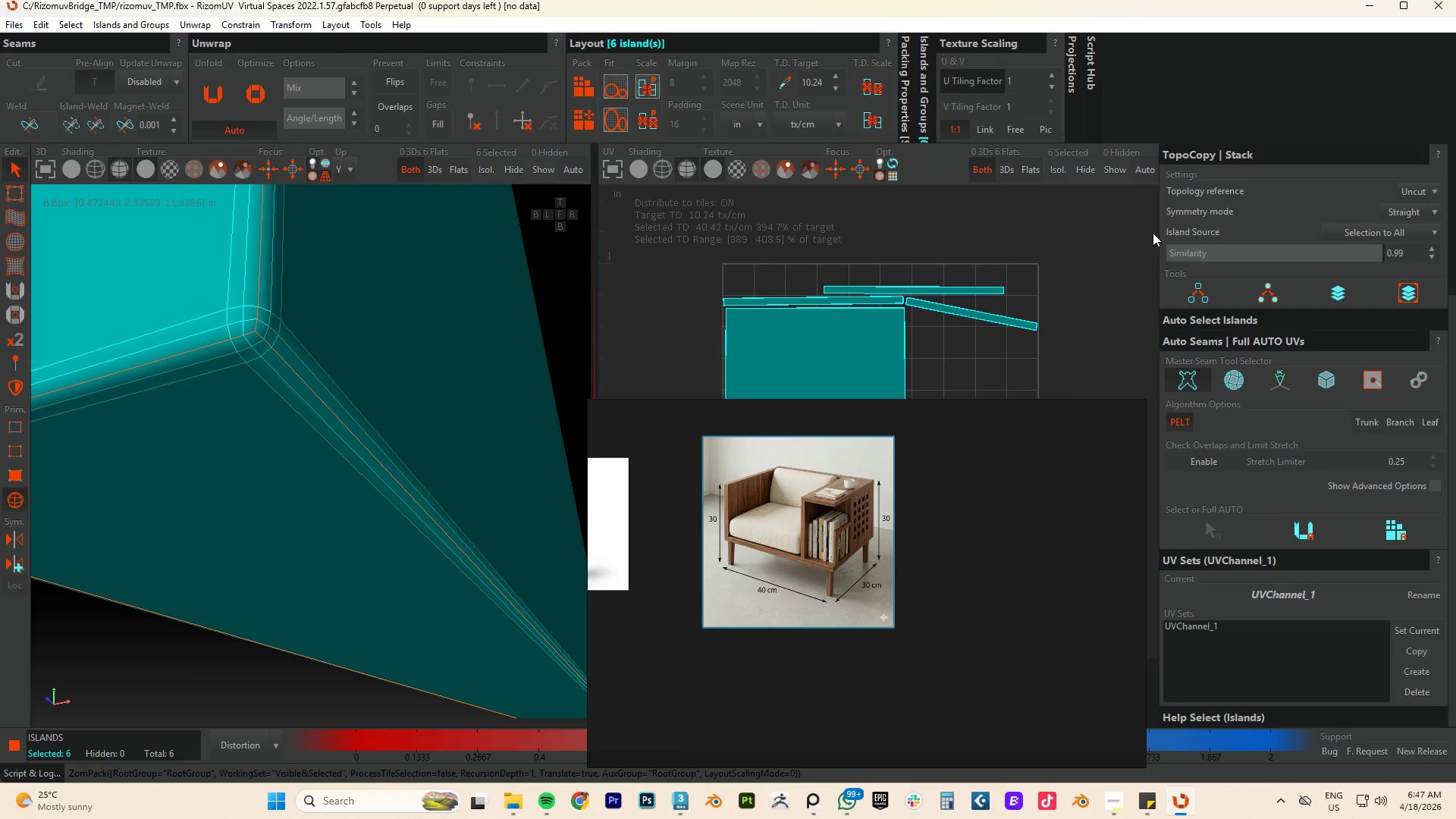 
key(BracketLeft)
 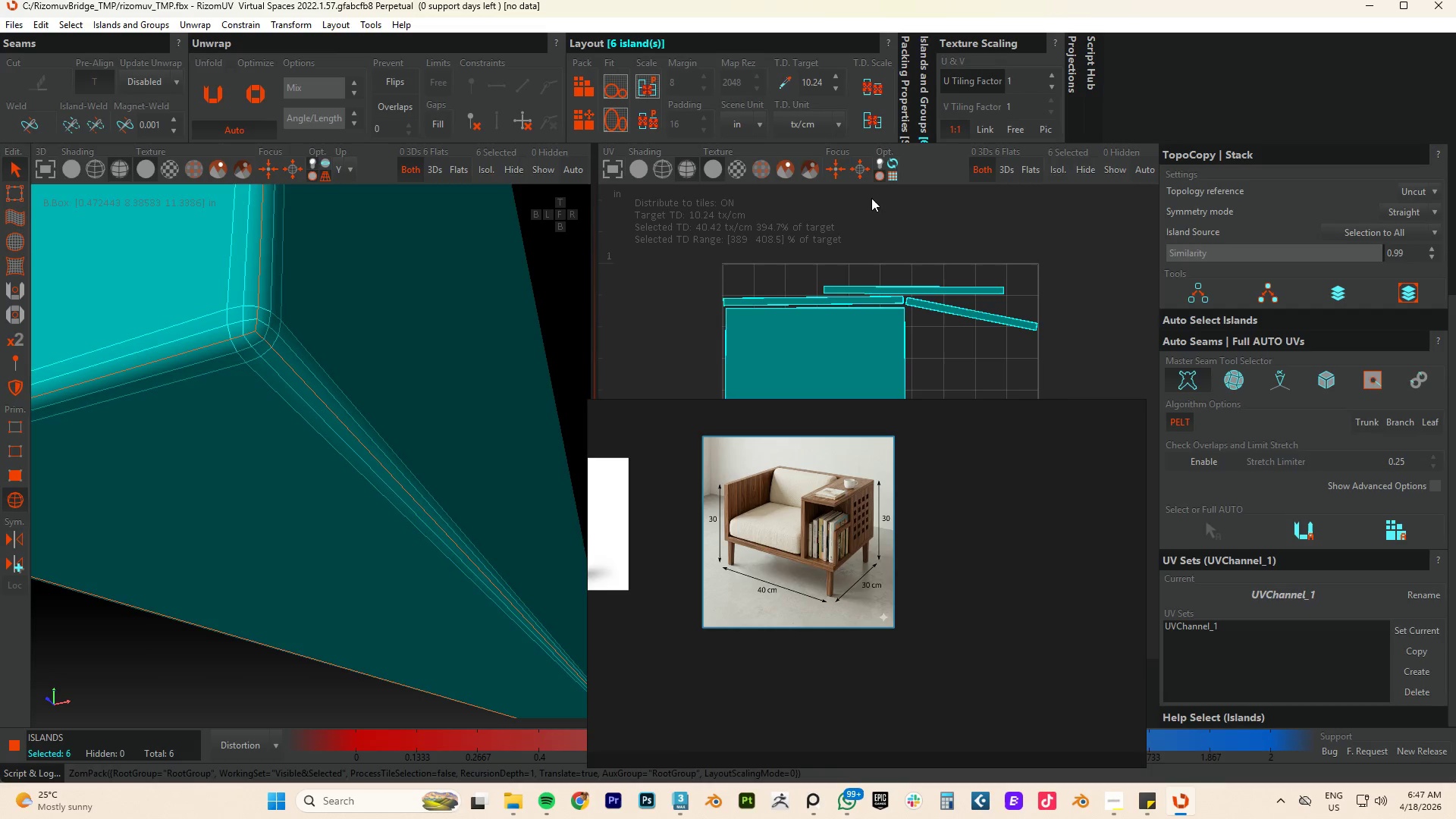 
scroll: coordinate [1345, 272], scroll_direction: up, amount: 9.0
 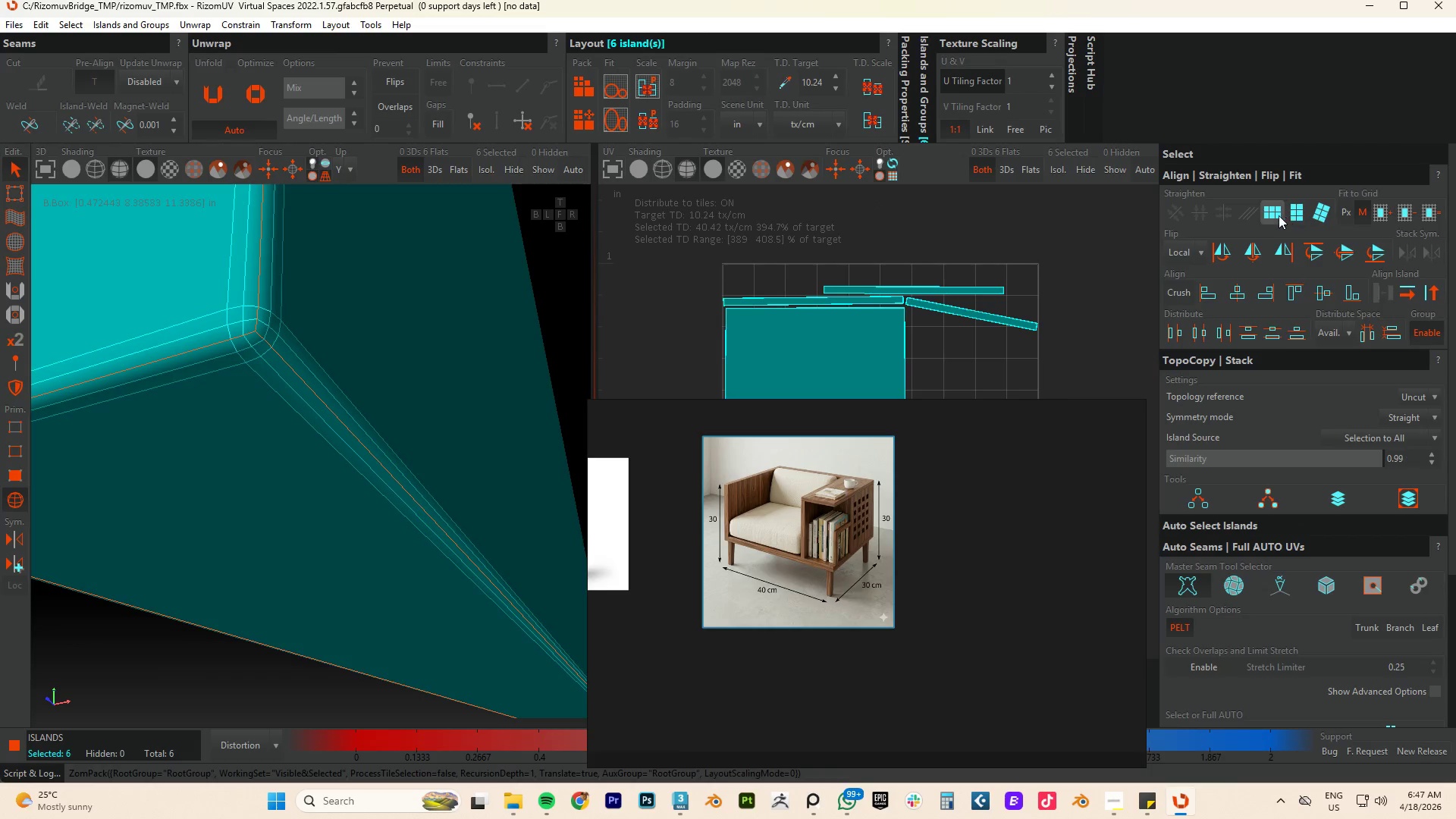 
left_click([1275, 215])
 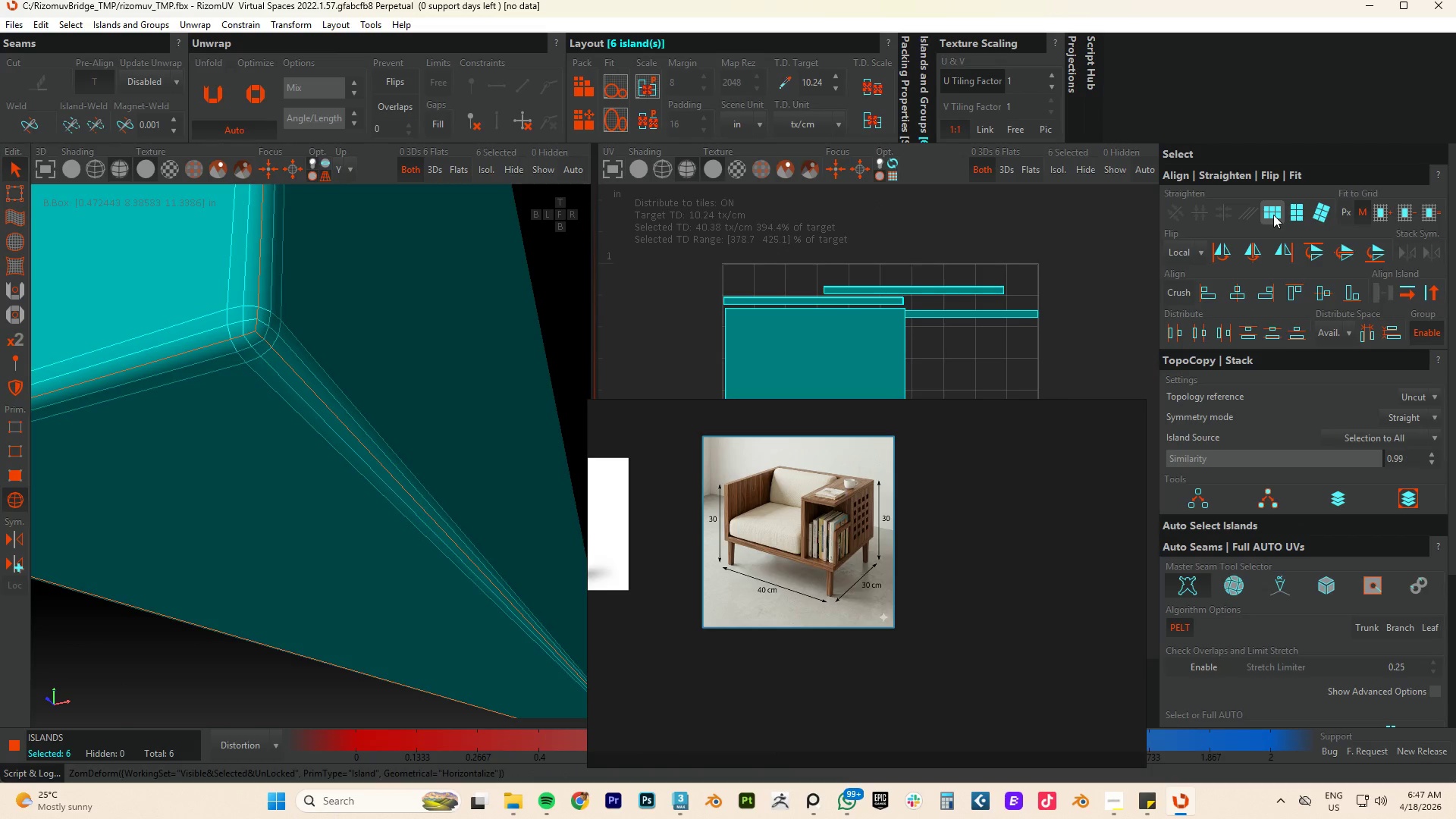 
key(P)
 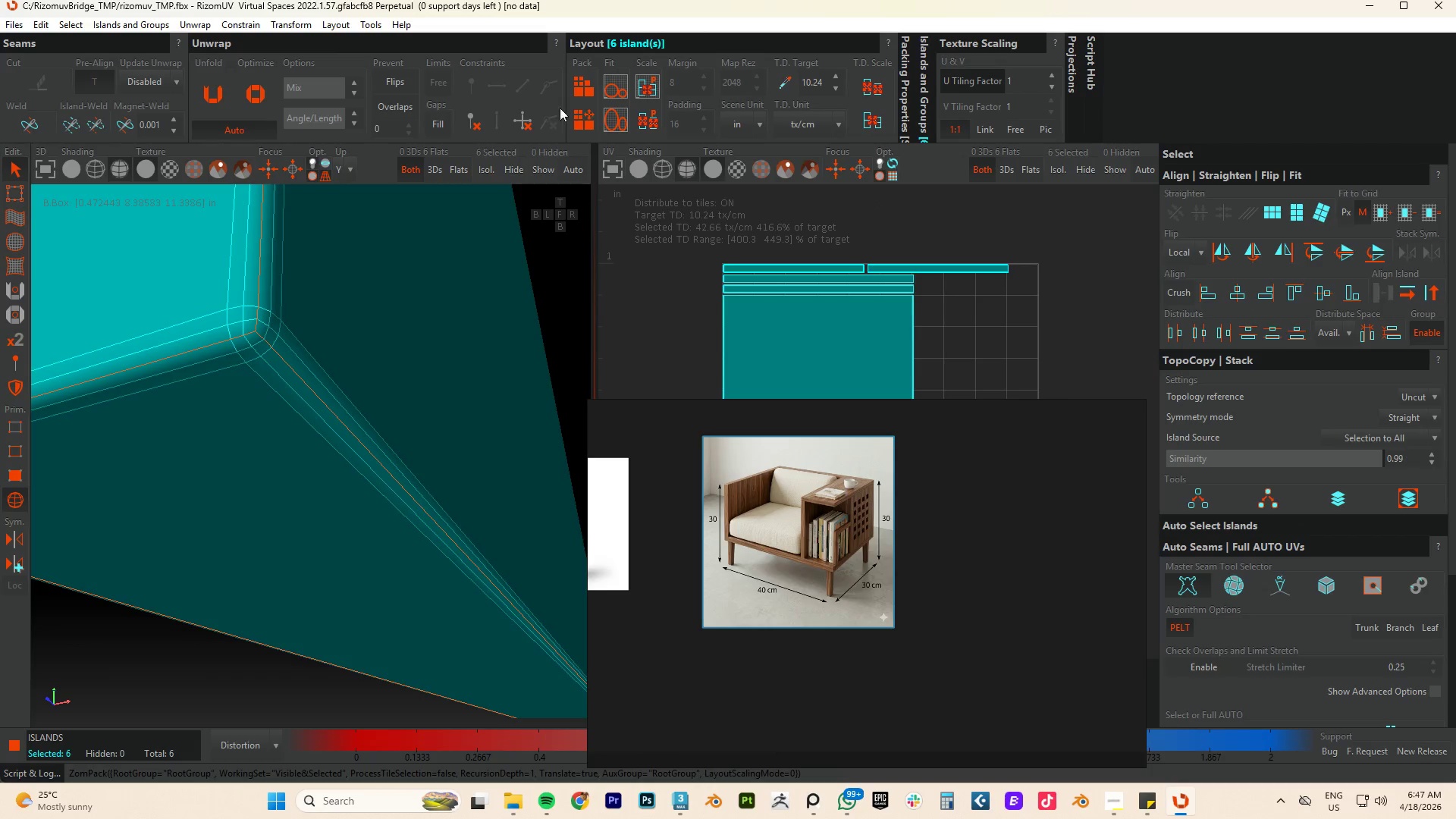 
left_click([583, 115])
 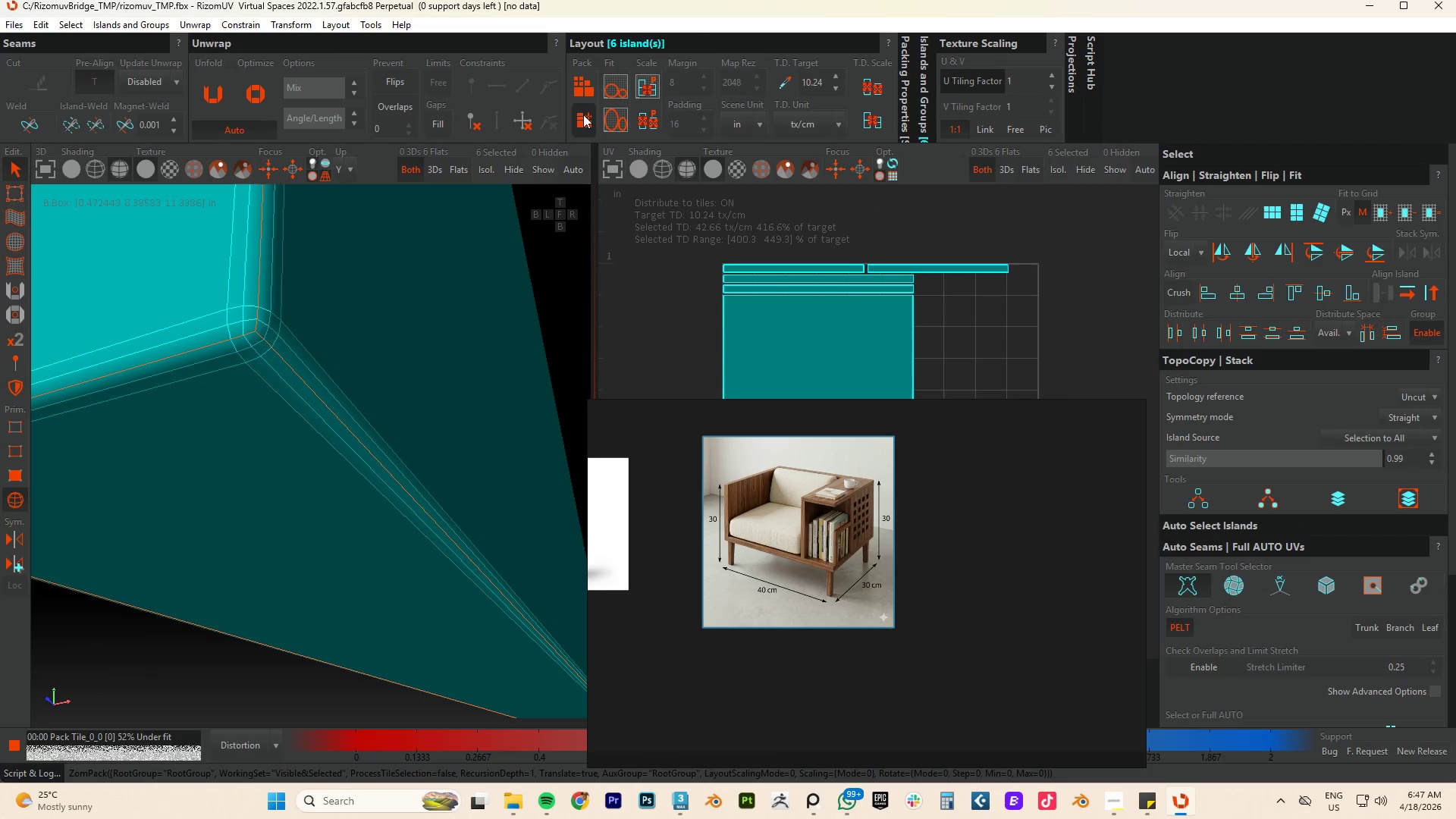 
key(Control+S)
 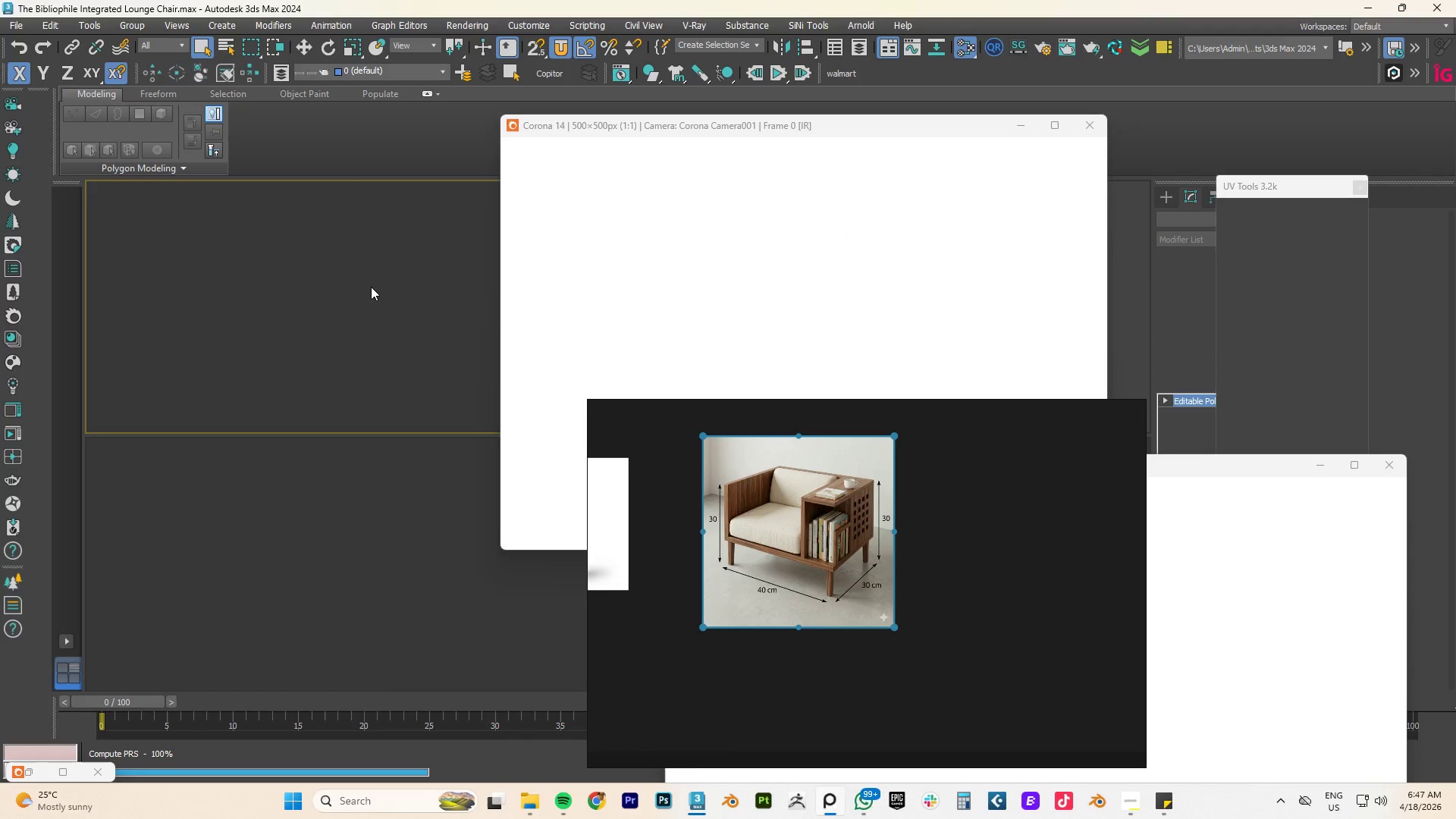 
wait(5.72)
 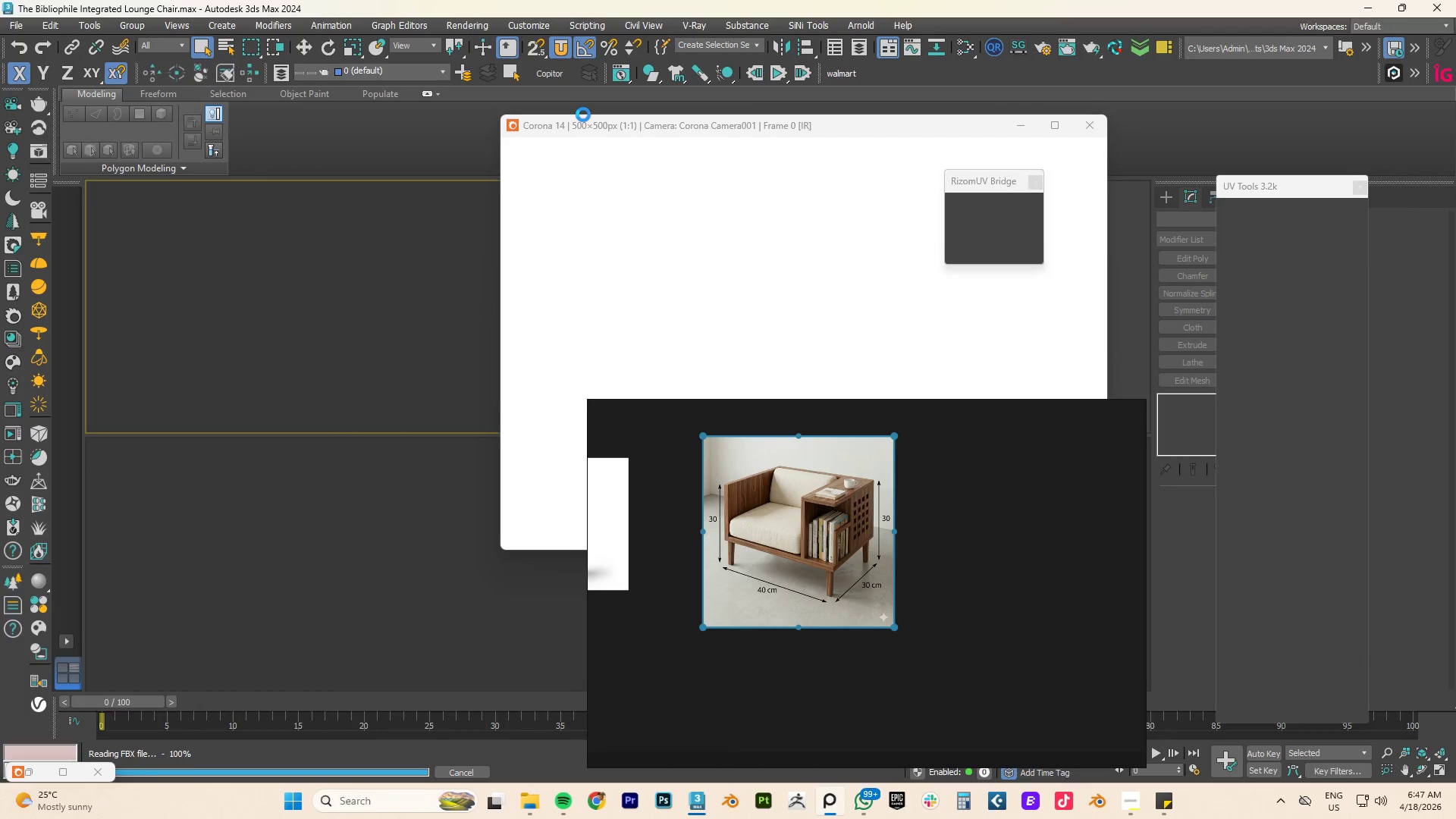 
scroll: coordinate [297, 300], scroll_direction: down, amount: 4.0
 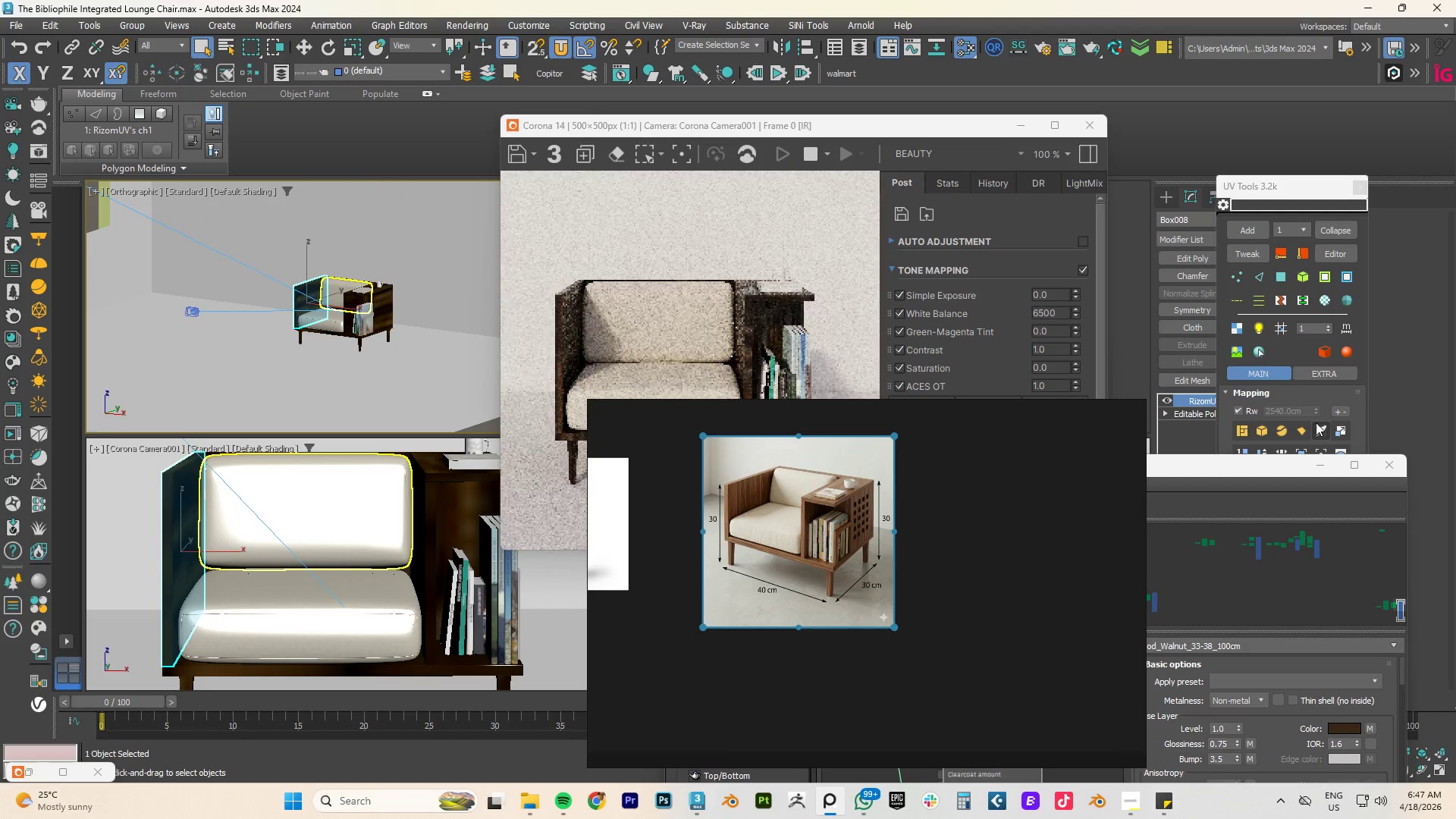 
hold_key(key=AltLeft, duration=0.78)
 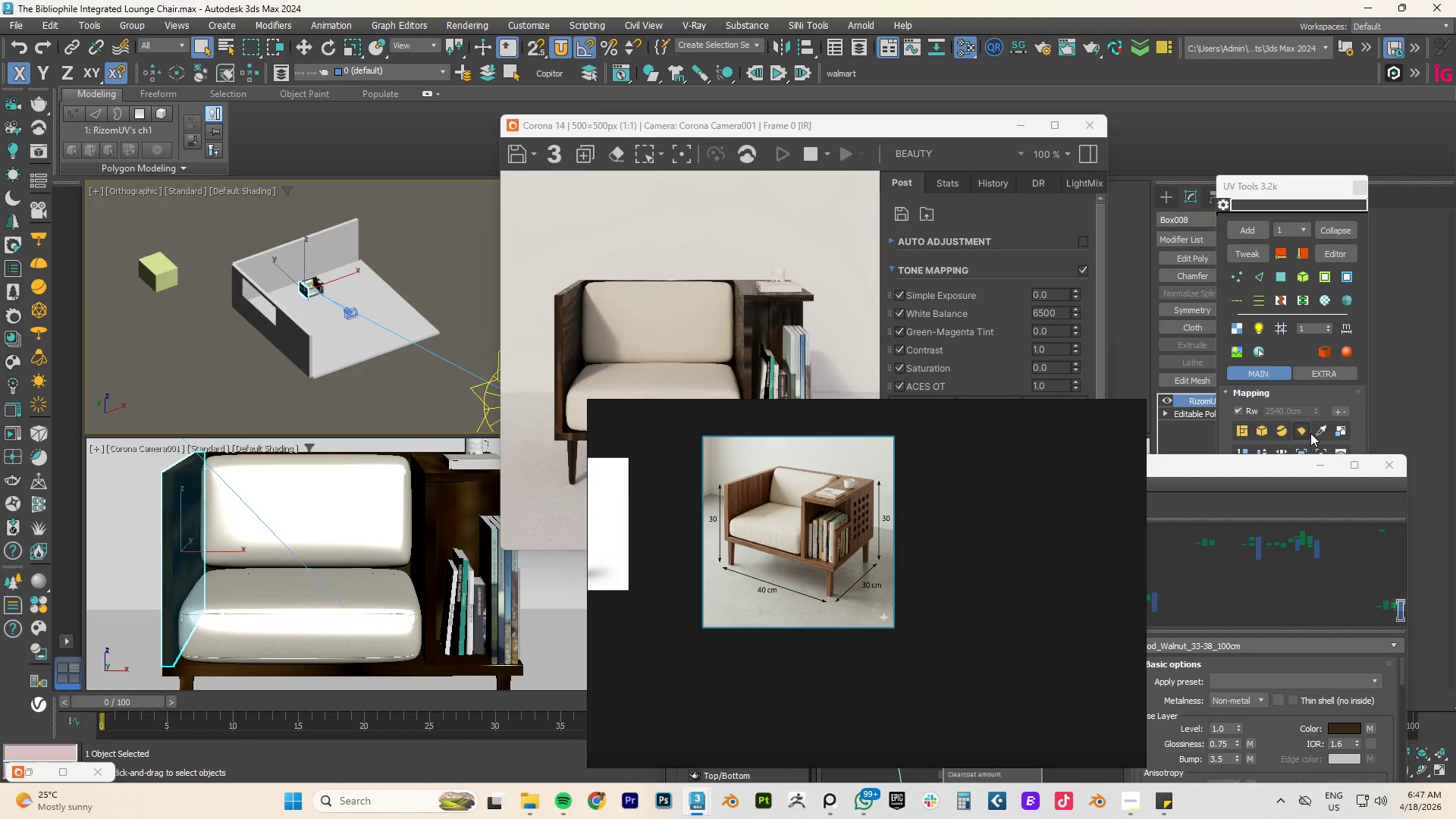 
scroll: coordinate [301, 286], scroll_direction: down, amount: 4.0
 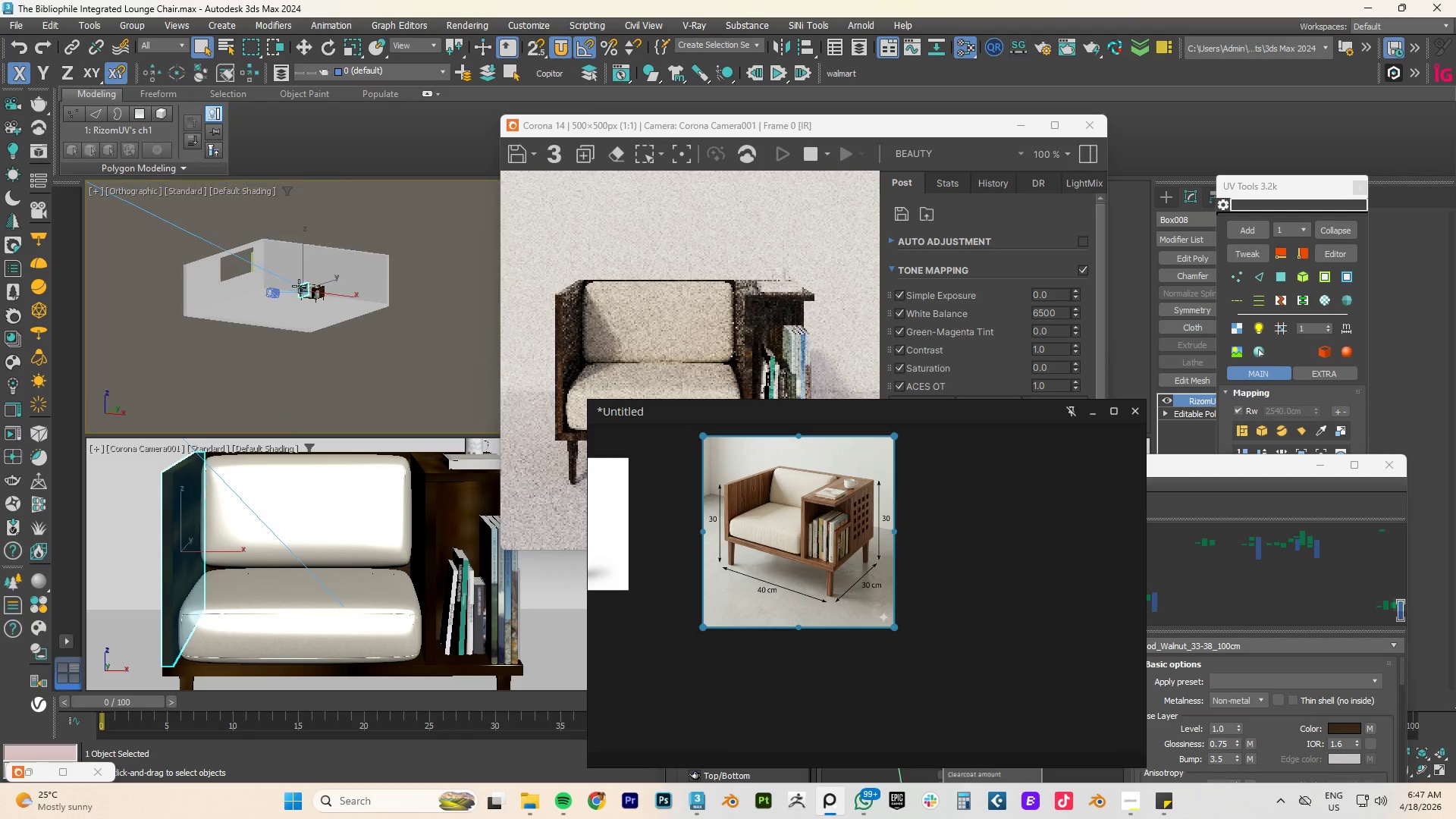 
left_click([1318, 428])
 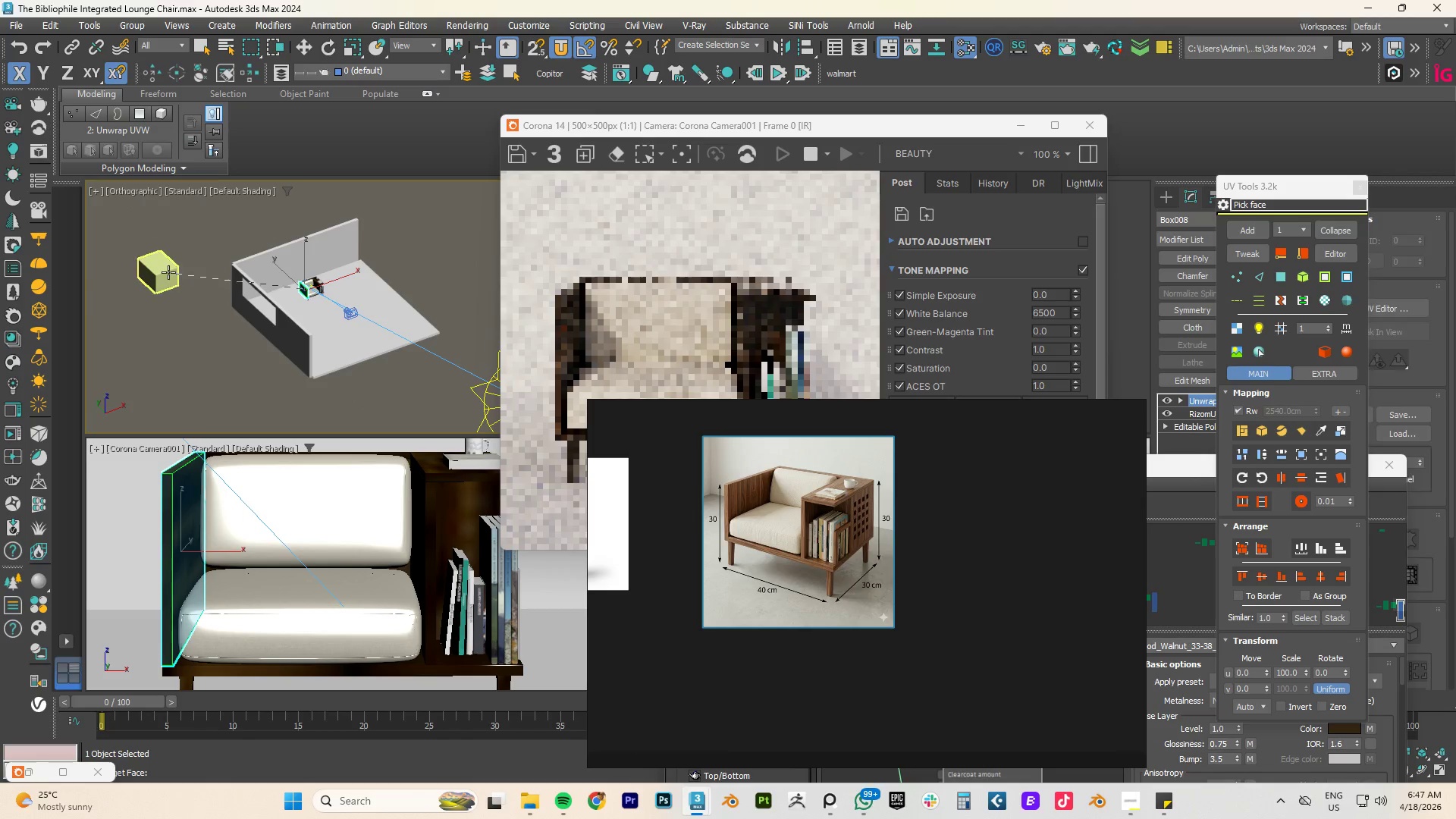 
left_click([167, 272])
 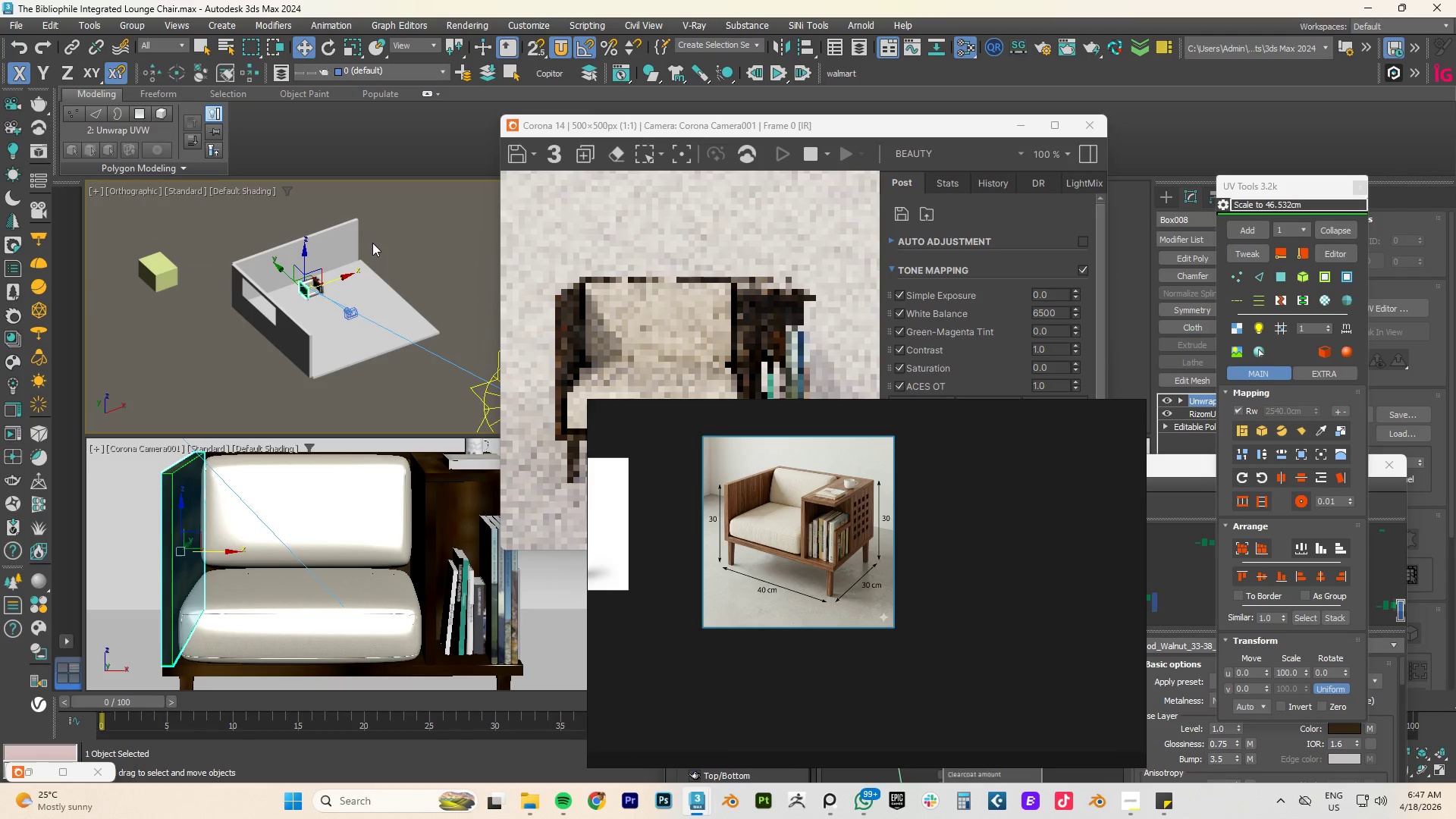 
right_click([372, 228])
 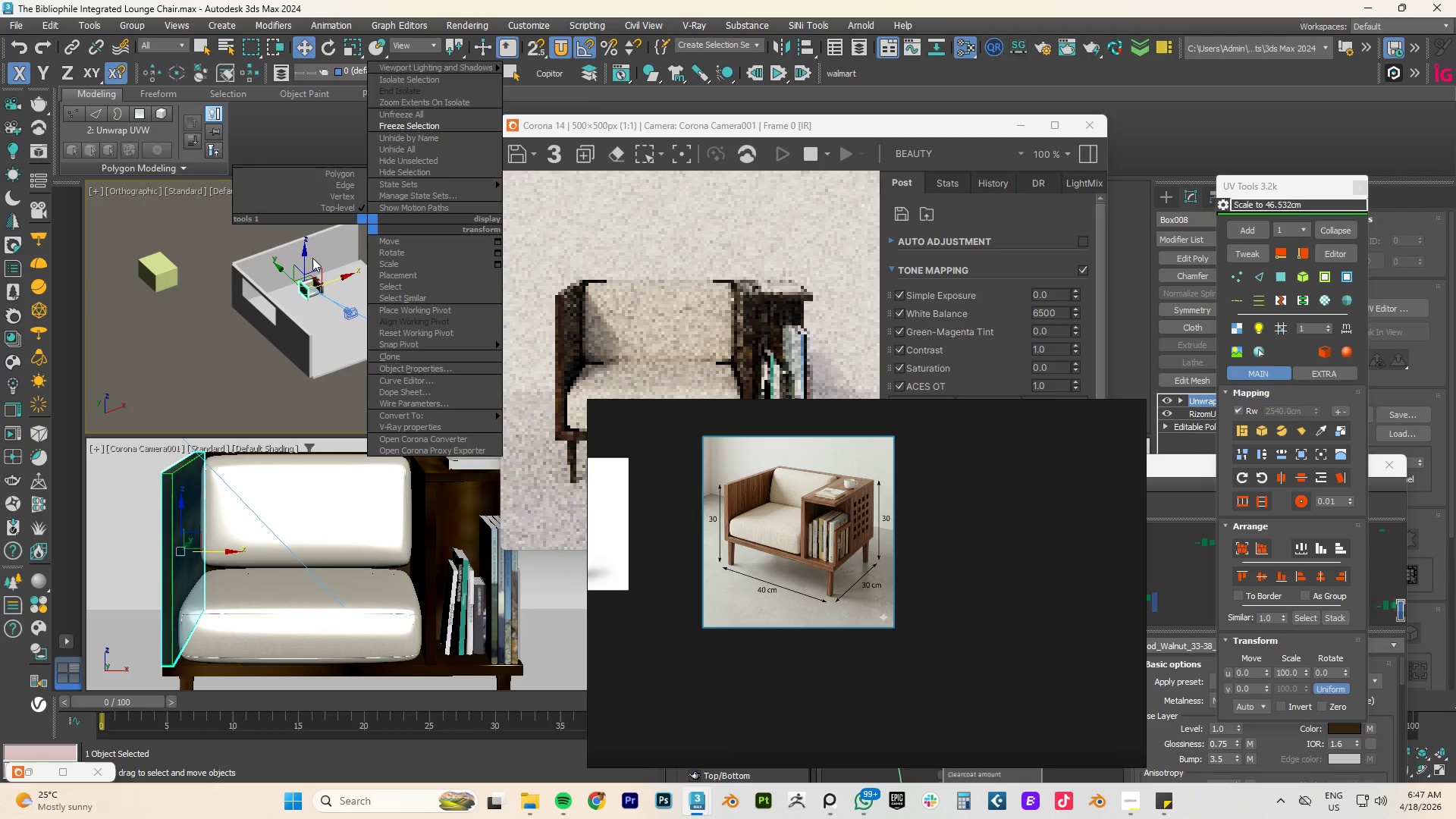 
scroll: coordinate [303, 258], scroll_direction: up, amount: 3.0
 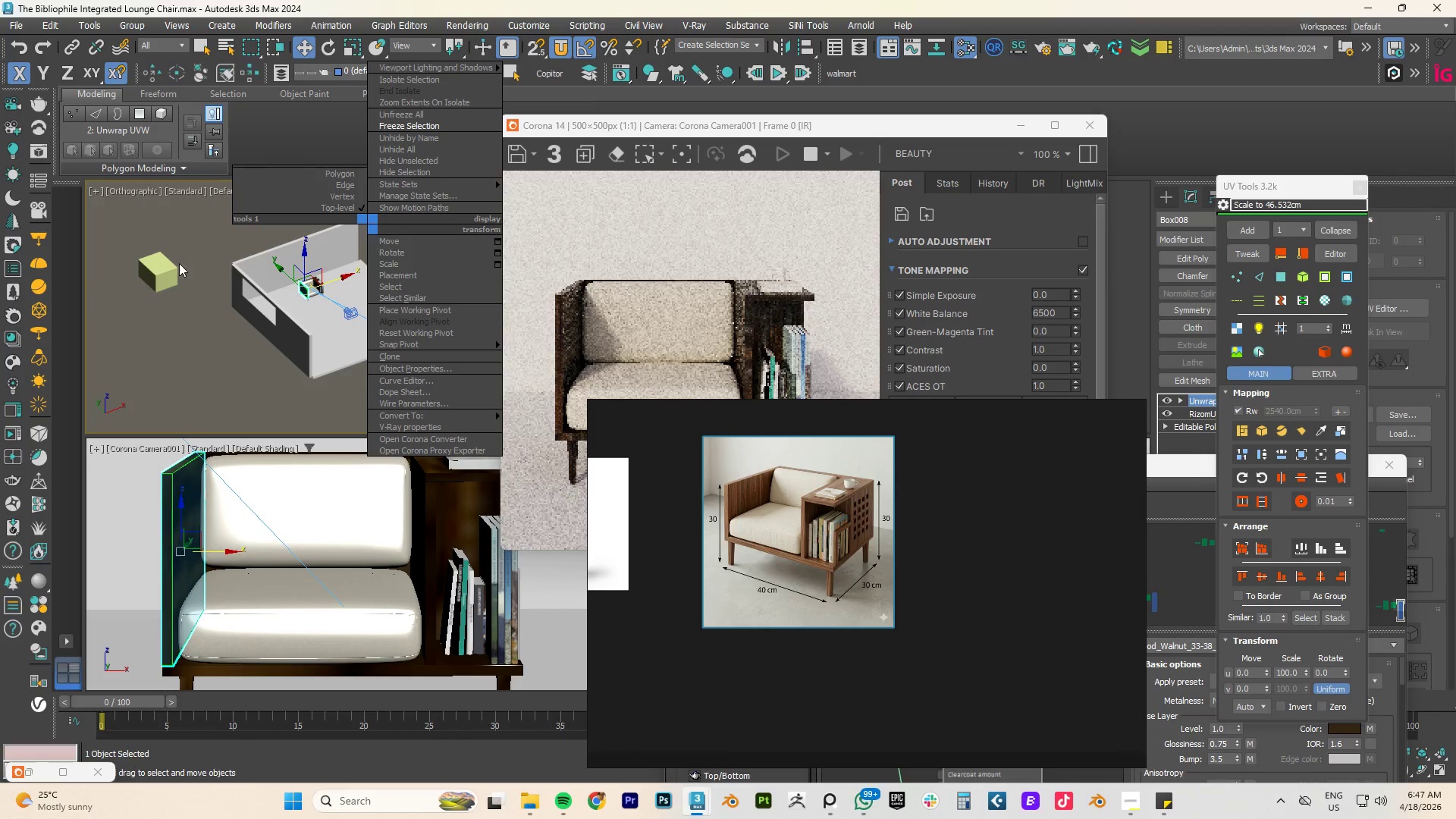 
left_click([165, 328])
 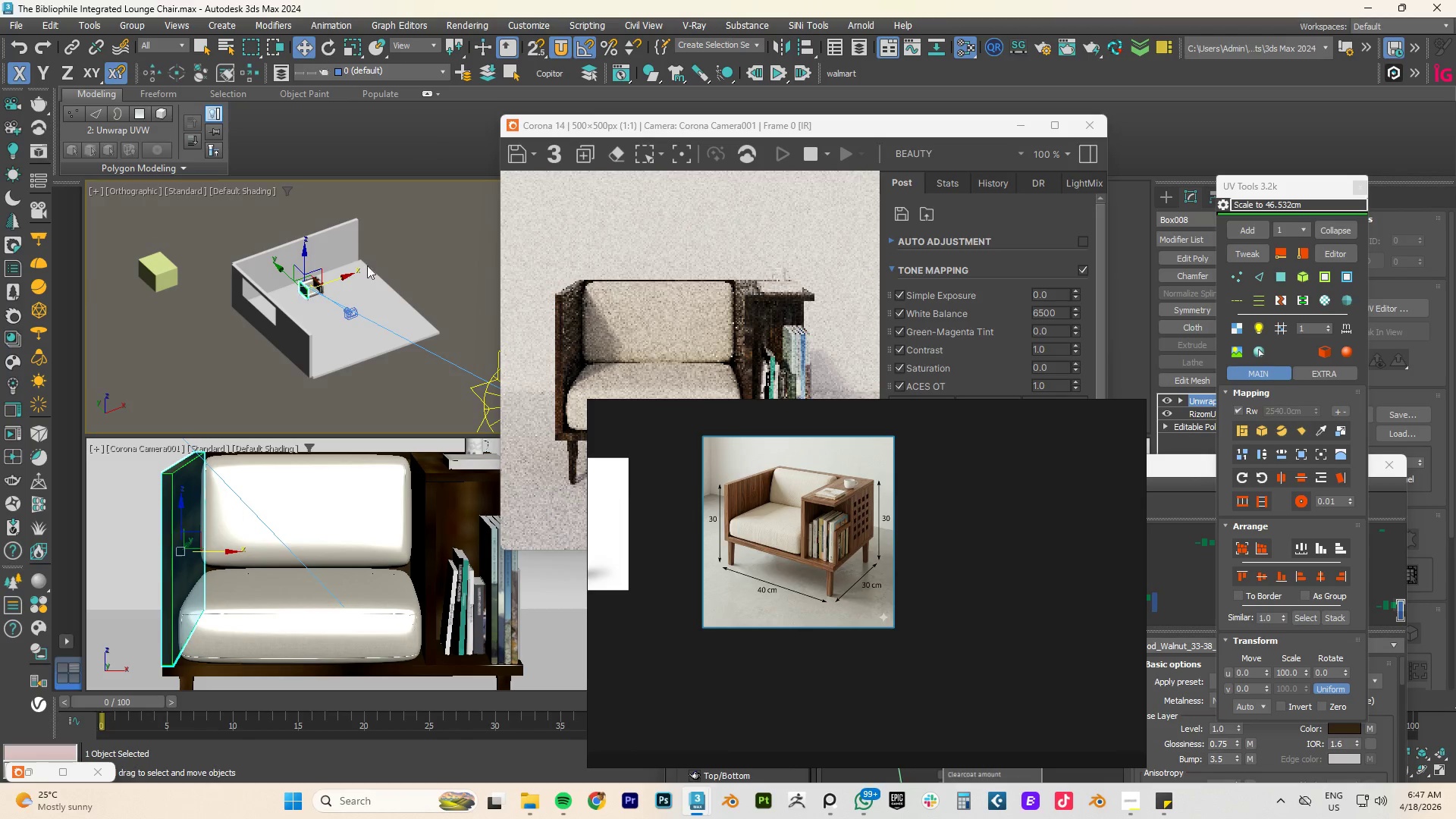 
hold_key(key=AltLeft, duration=0.78)
 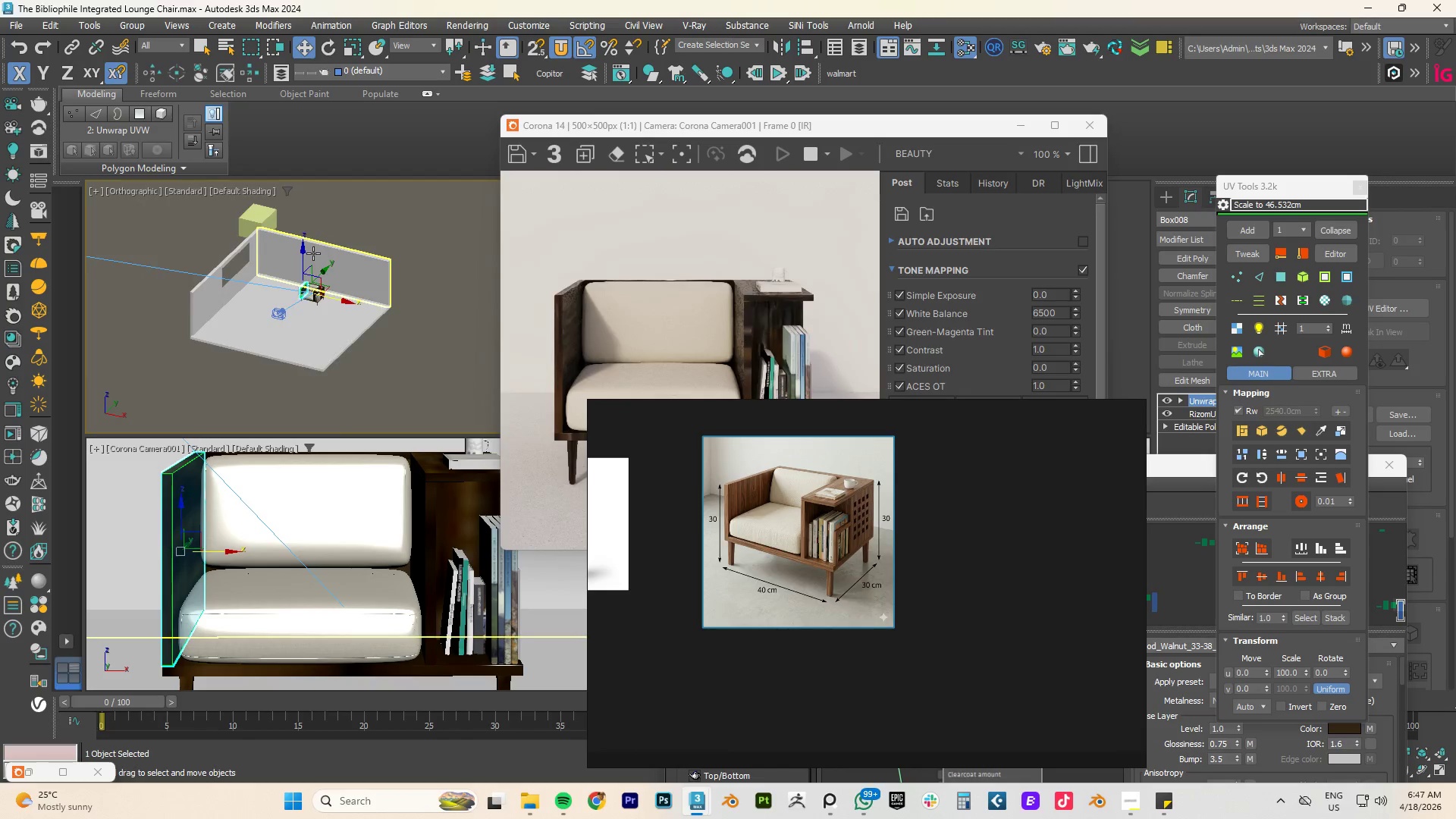 
scroll: coordinate [312, 303], scroll_direction: up, amount: 8.0
 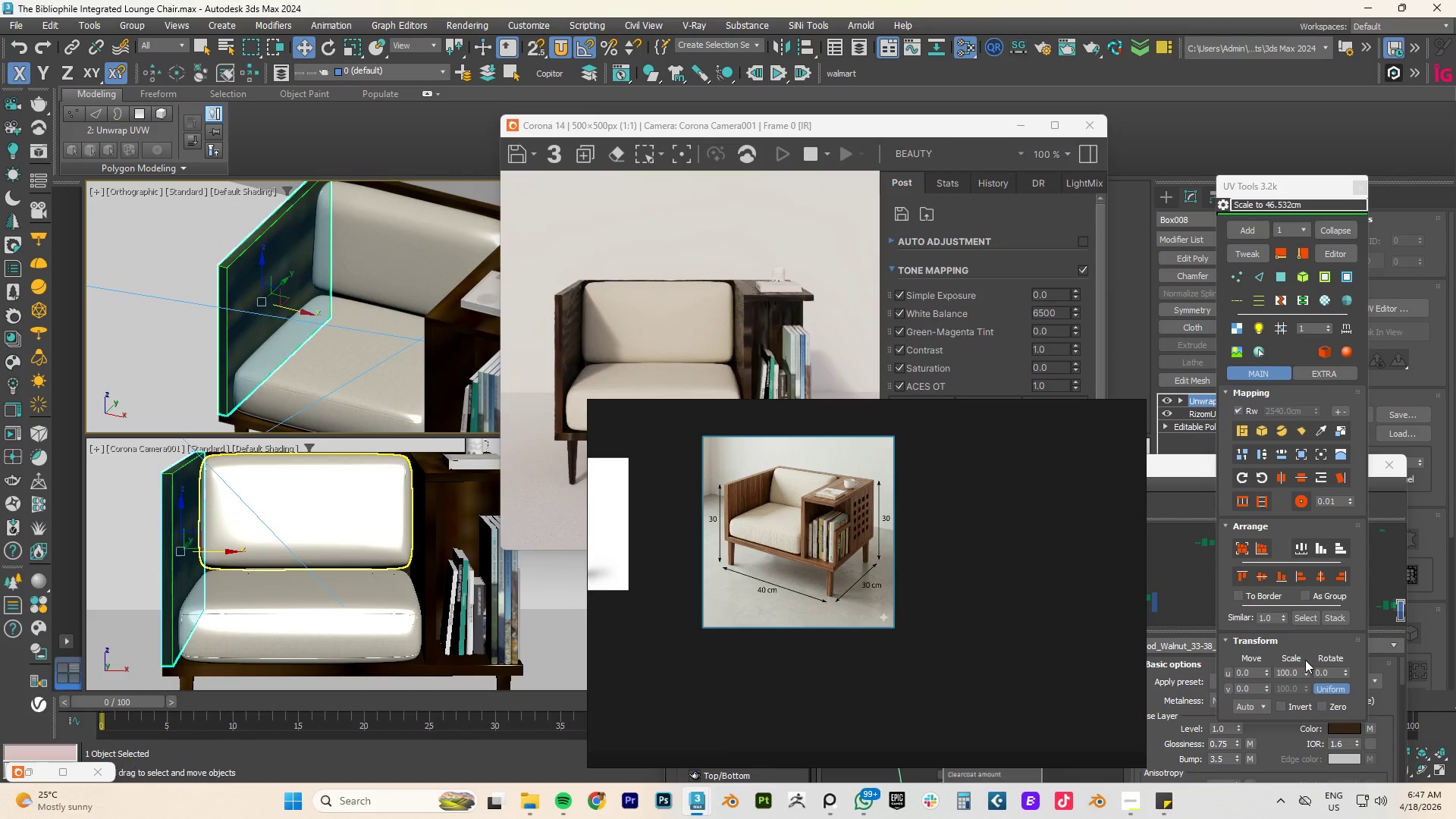 
left_click_drag(start_coordinate=[1304, 673], to_coordinate=[1437, 145])
 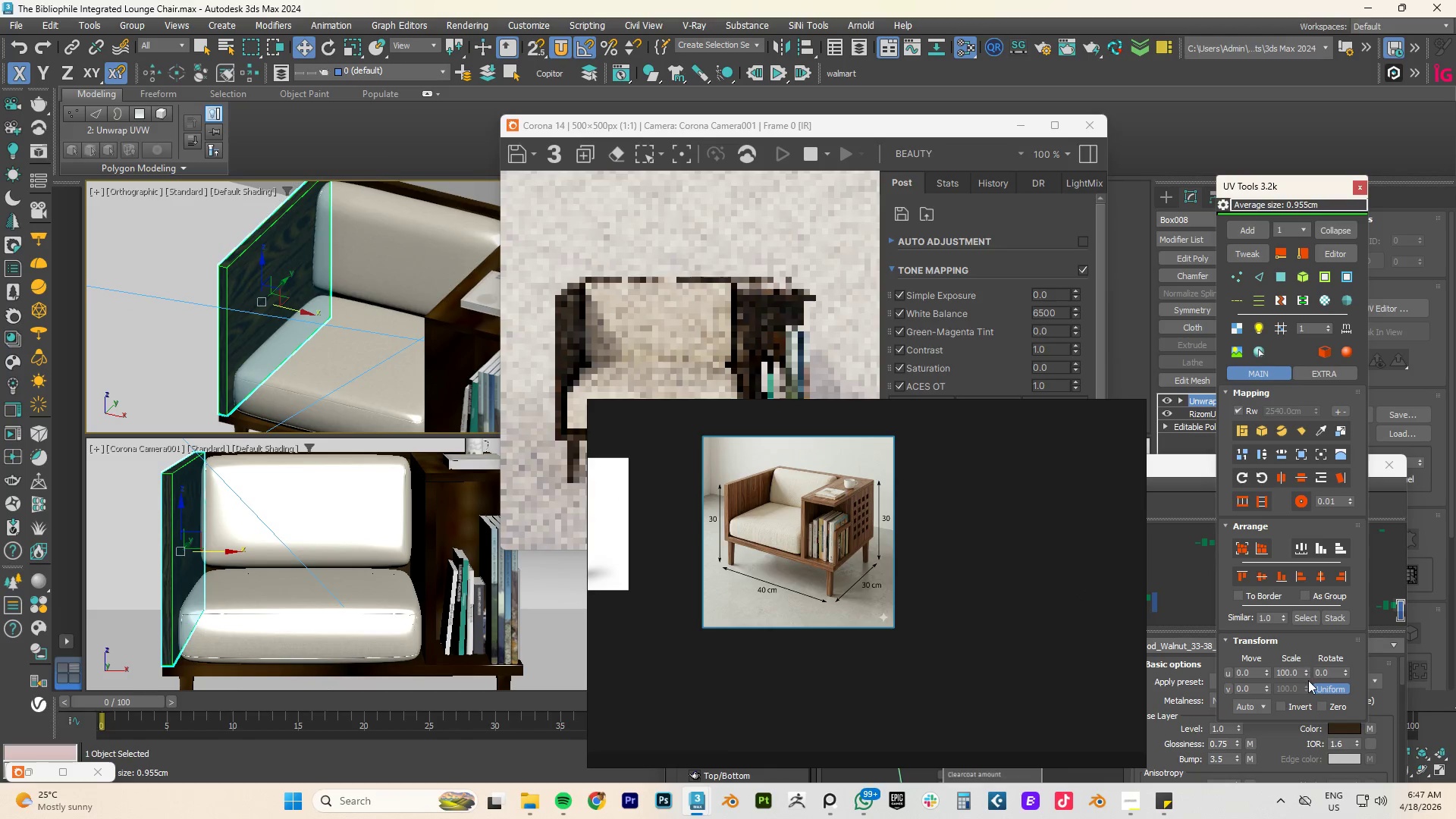 
left_click_drag(start_coordinate=[1308, 673], to_coordinate=[1341, 472])
 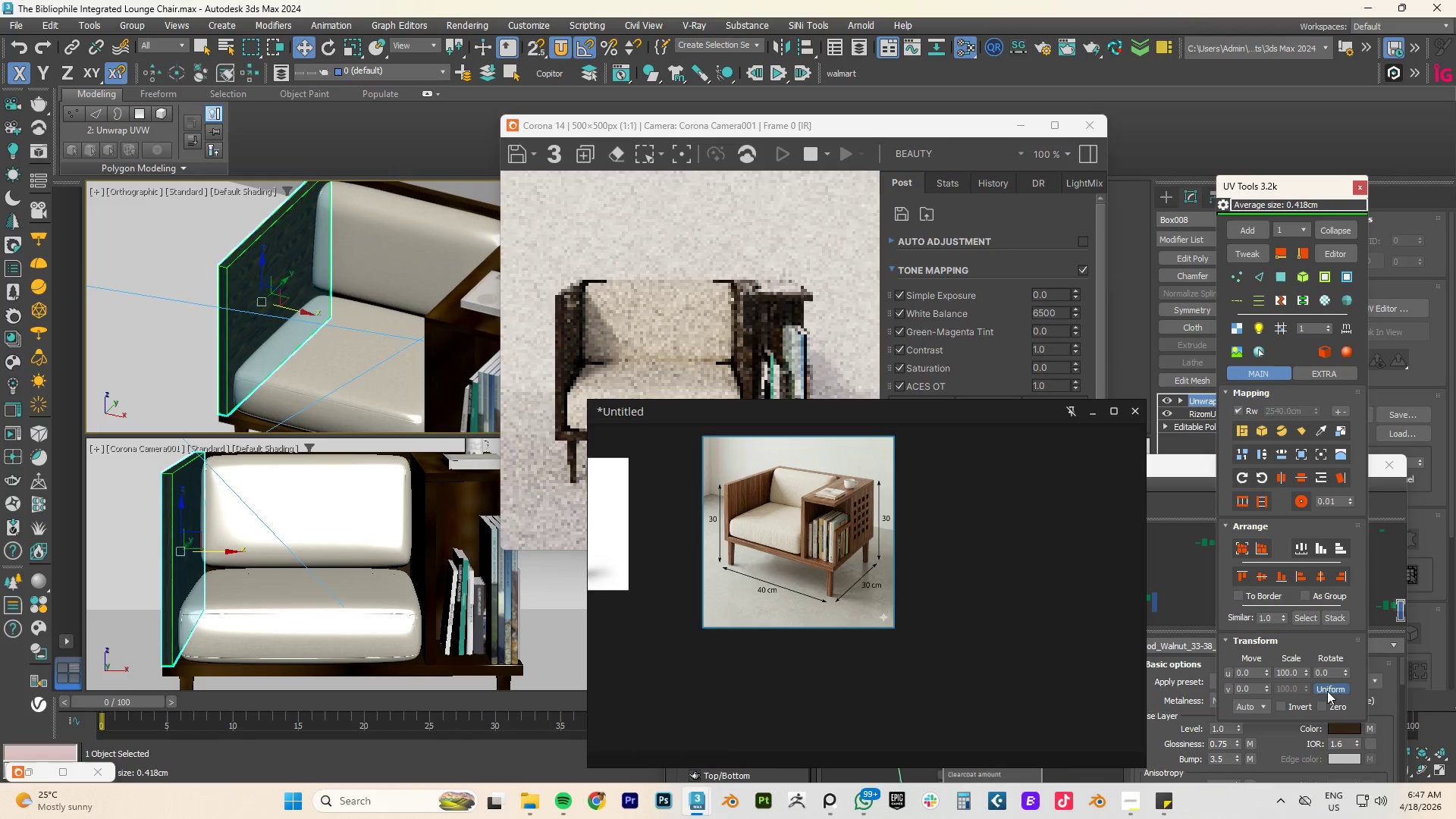 
left_click_drag(start_coordinate=[1307, 669], to_coordinate=[1358, 142])
 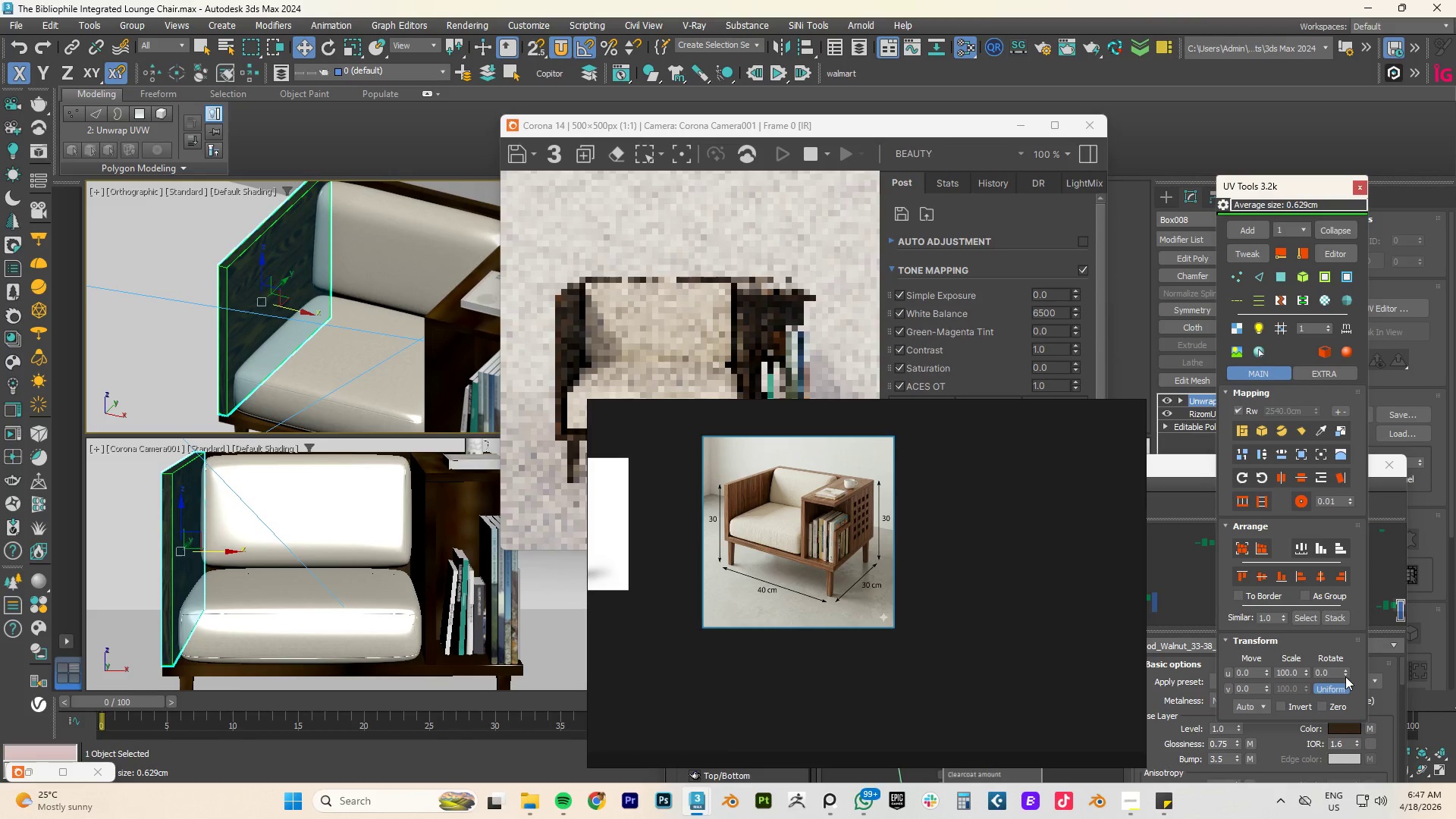 
double_click([1329, 670])
 